 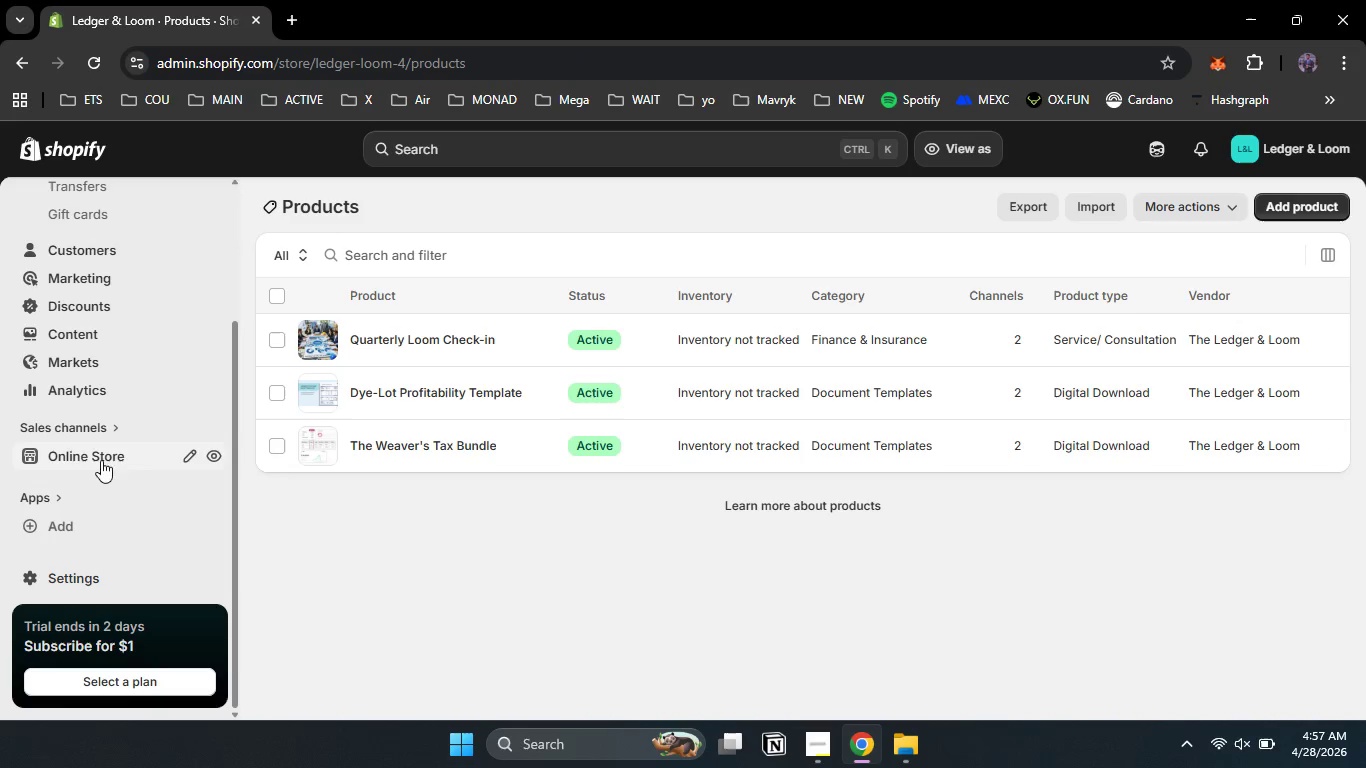 
left_click([89, 449])
 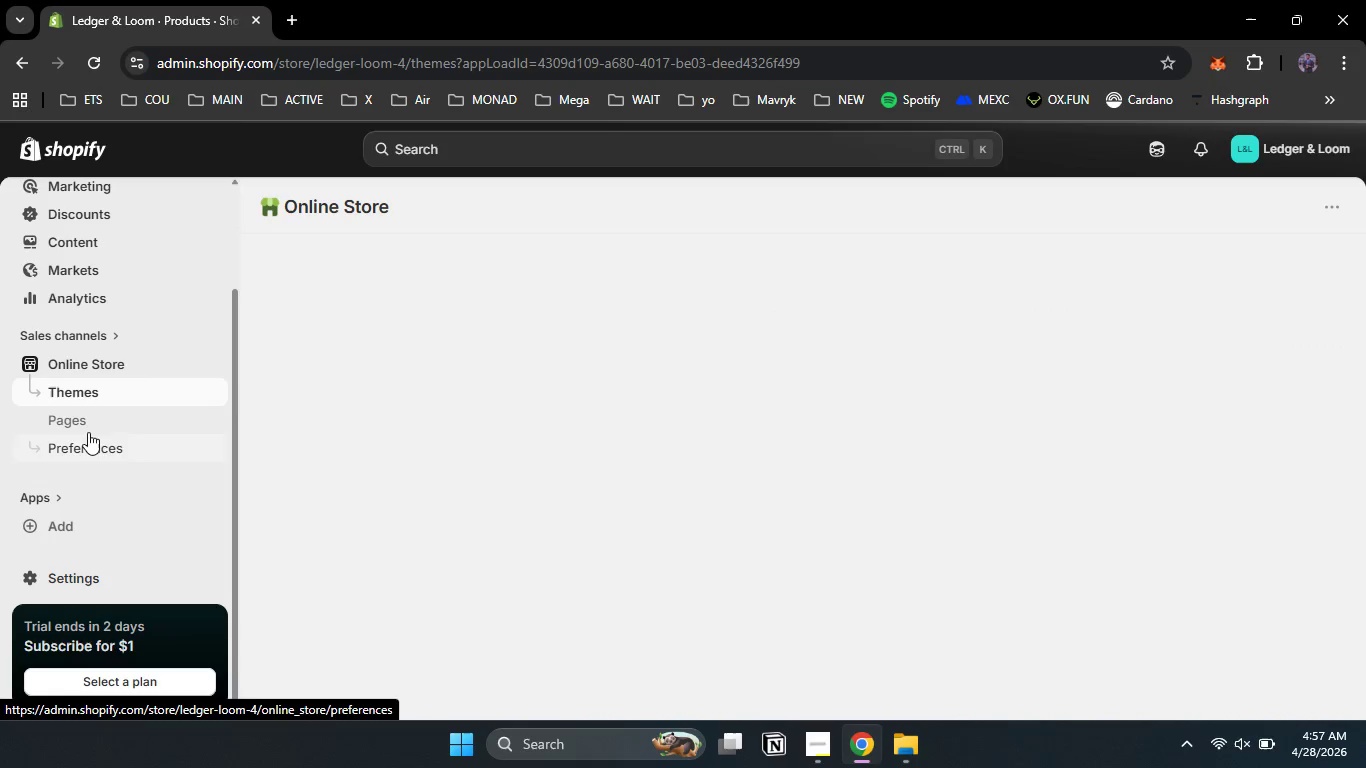 
left_click([95, 416])
 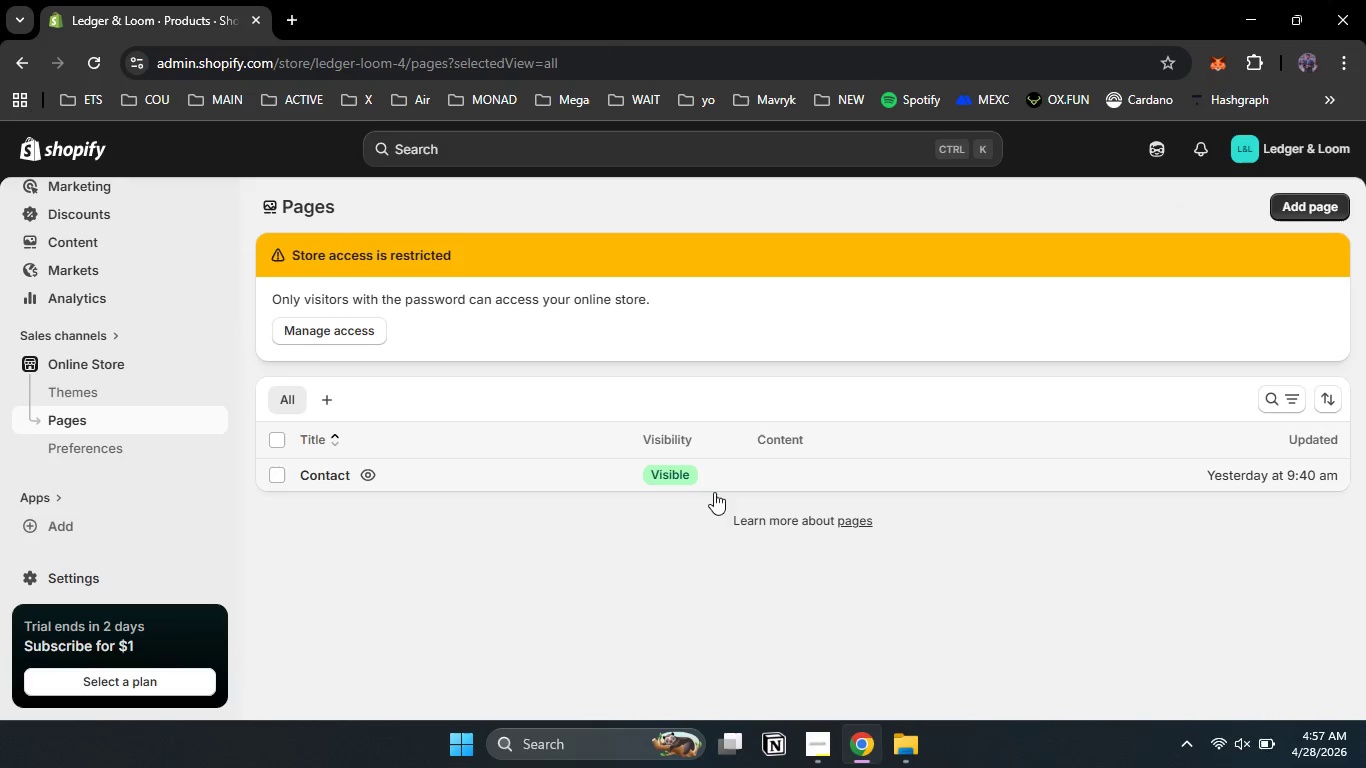 
wait(5.91)
 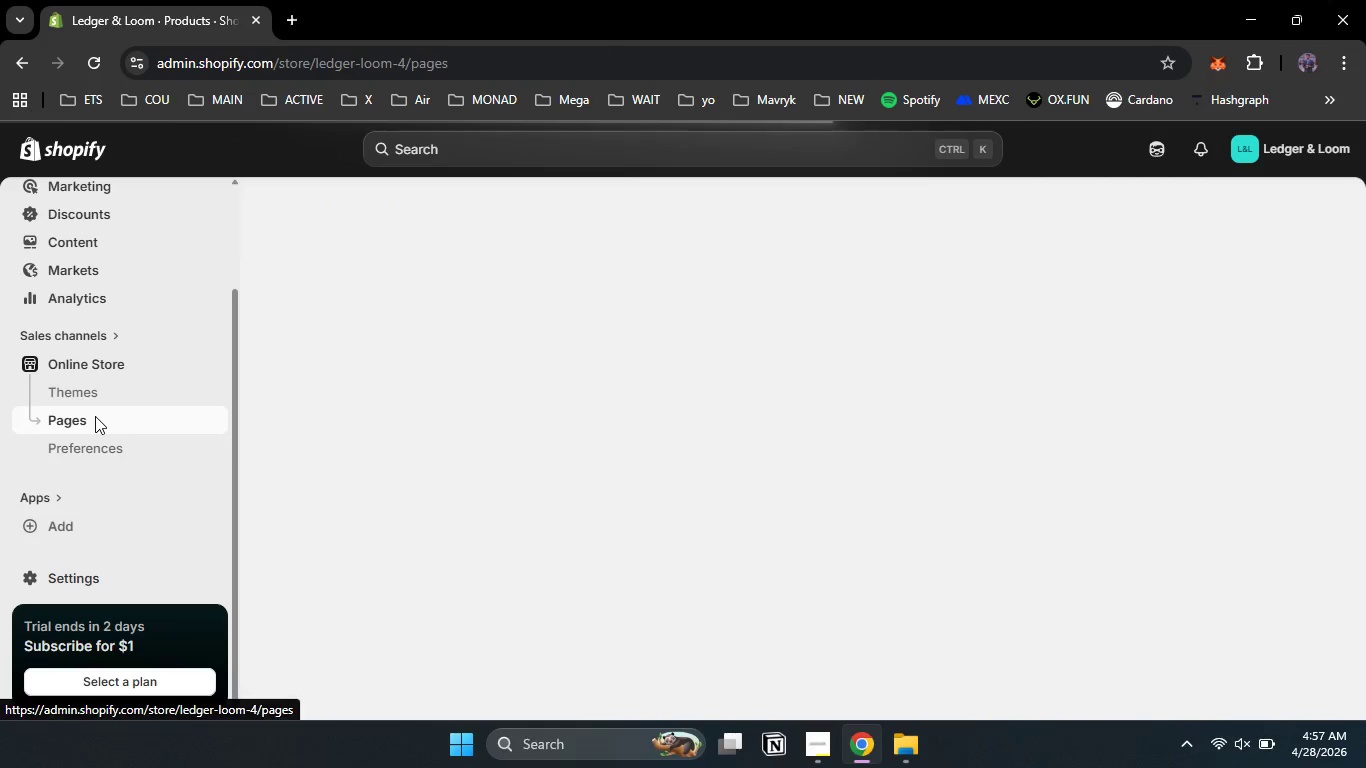 
left_click([1298, 211])
 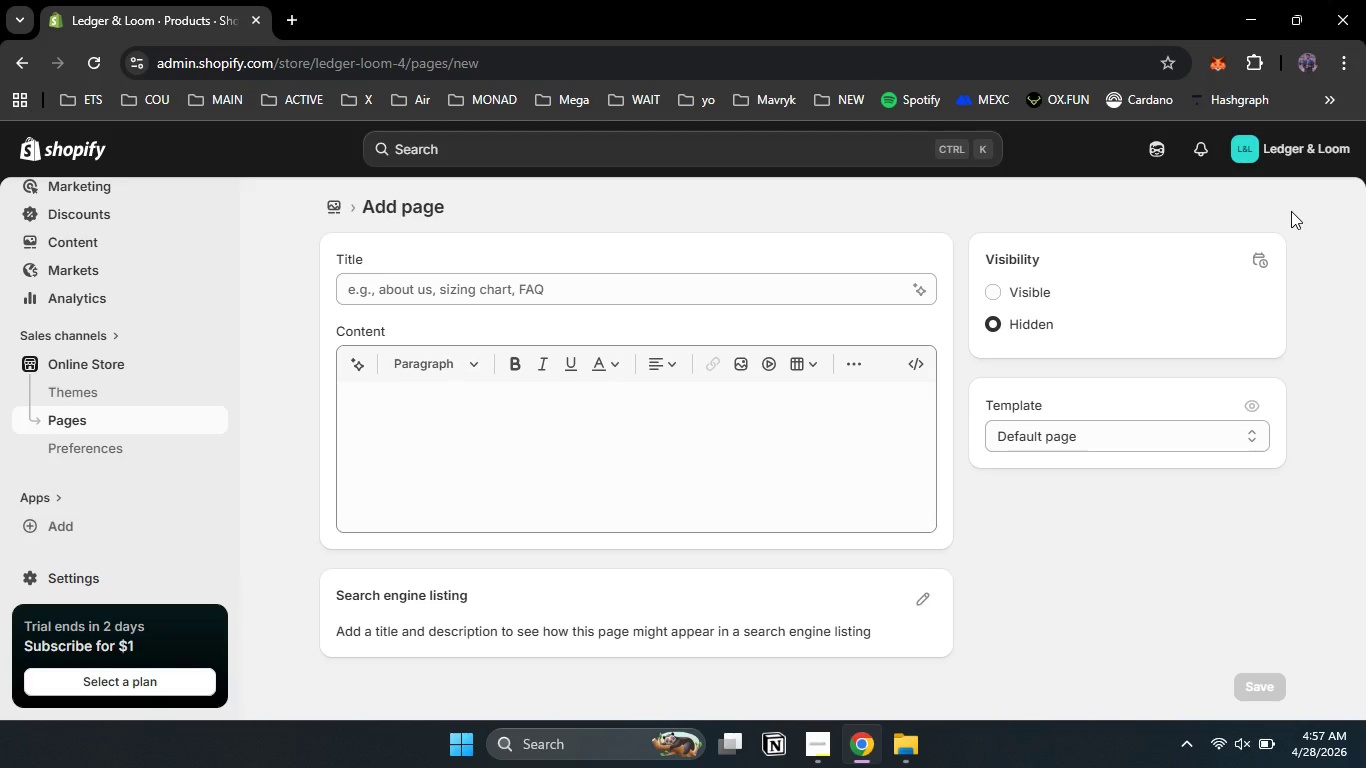 
wait(7.41)
 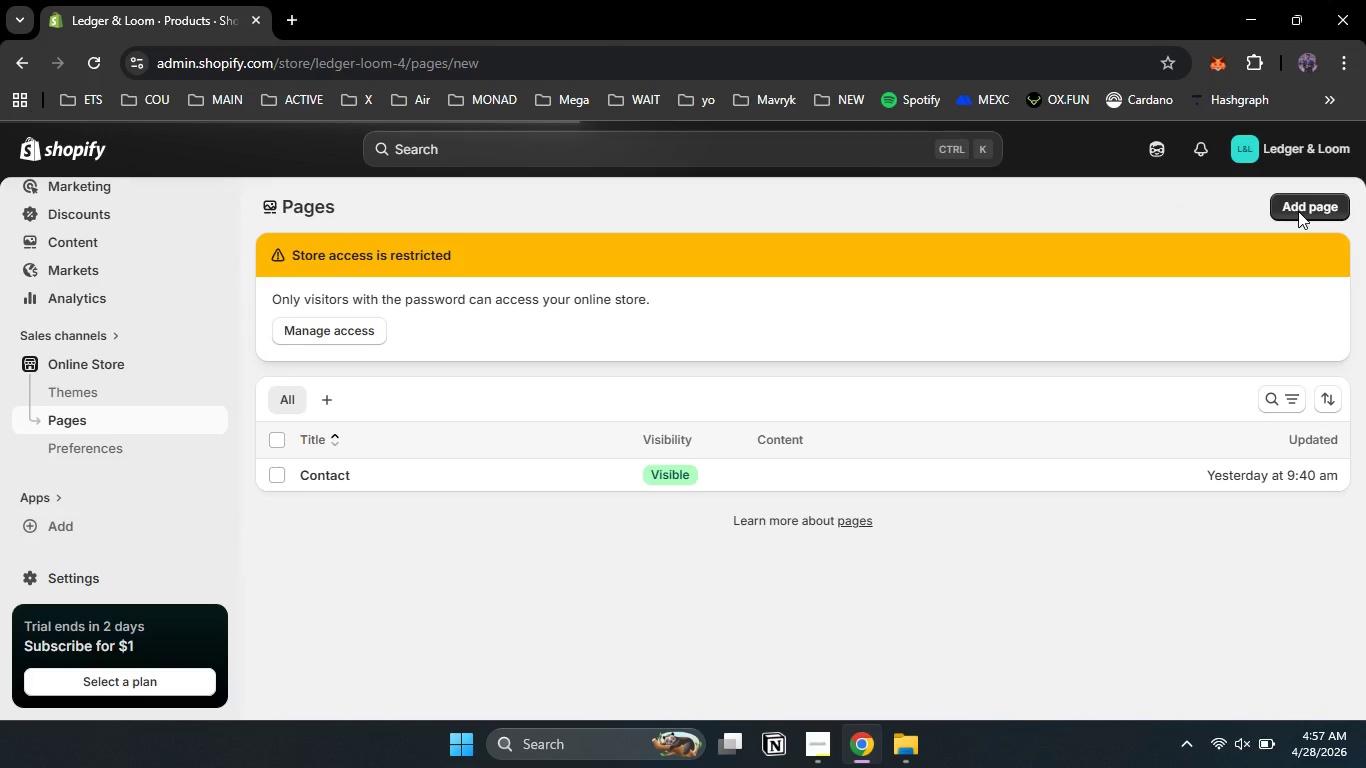 
left_click([571, 279])
 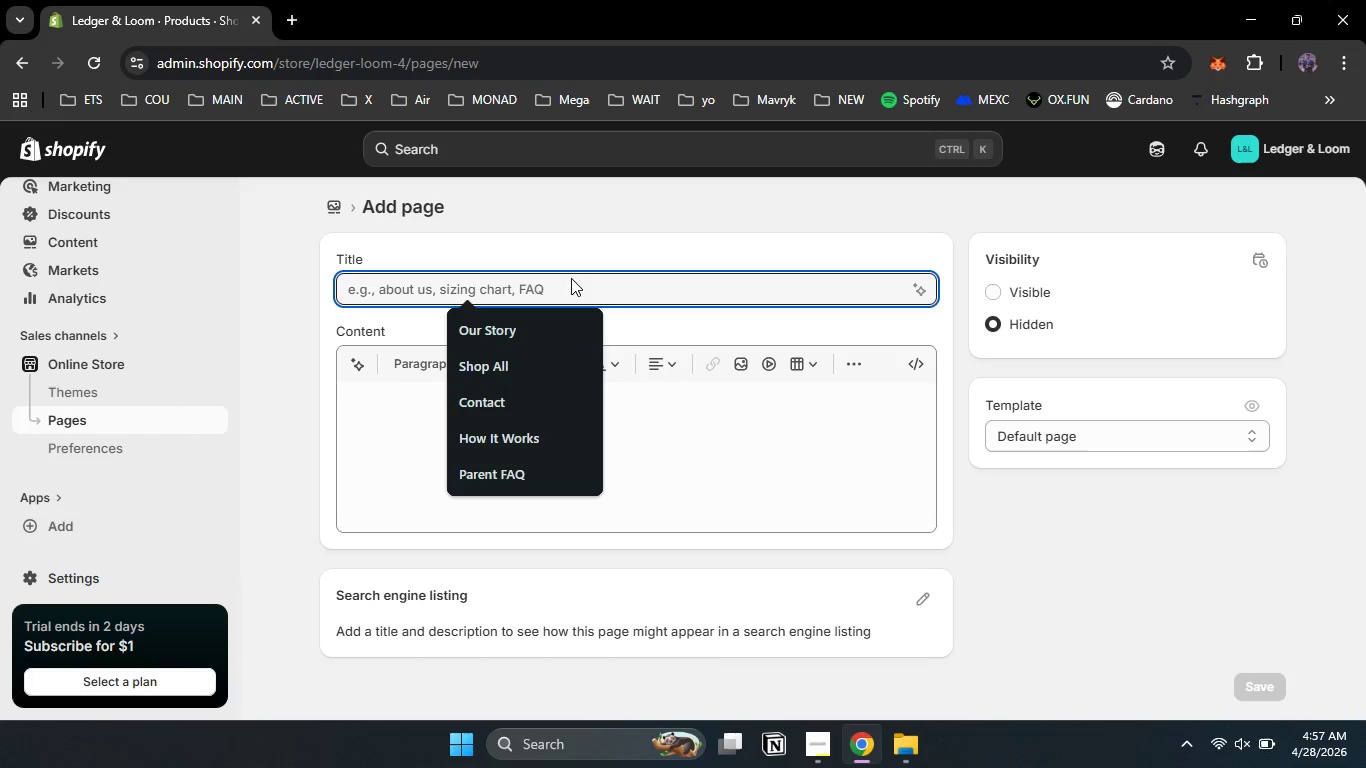 
type(About Us)
key(Backspace)
key(Backspace)
type(us)
key(Backspace)
key(Backspace)
type(us)
 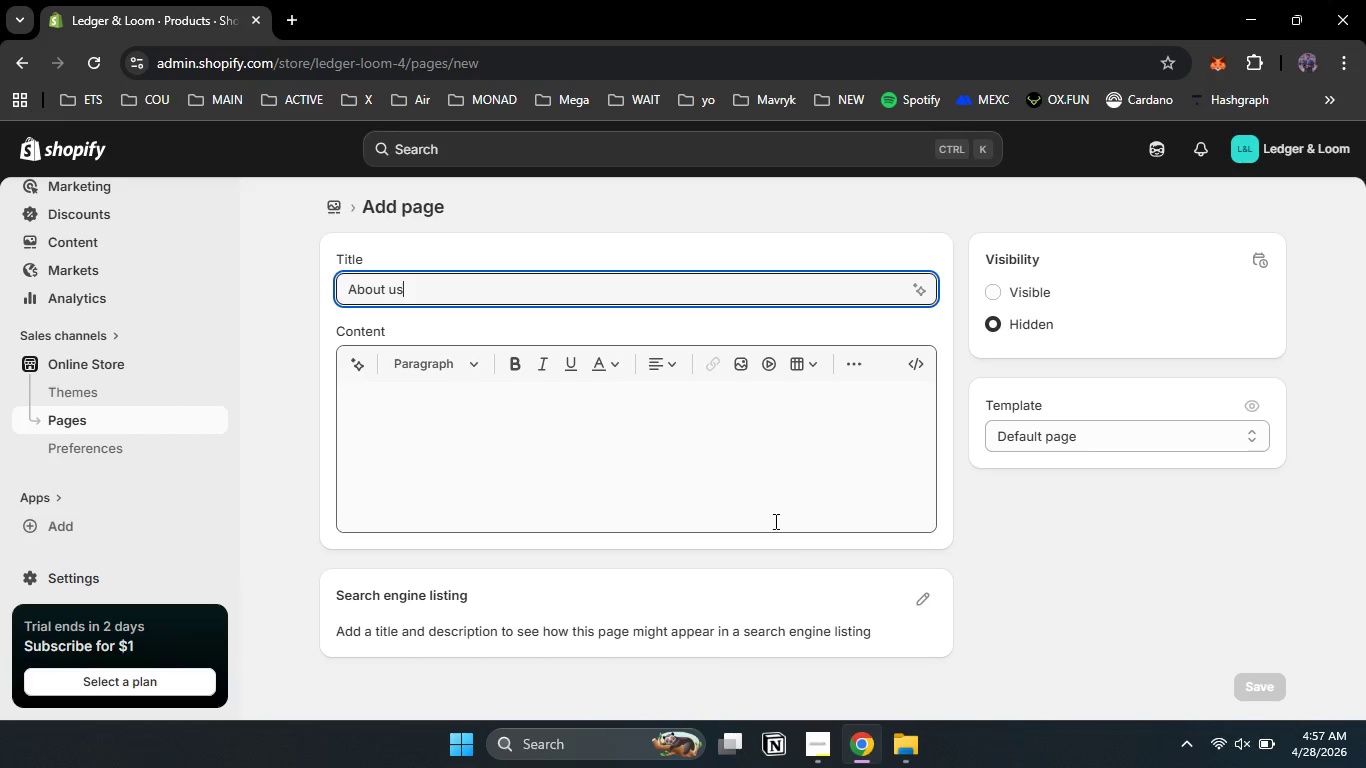 
left_click([1000, 574])
 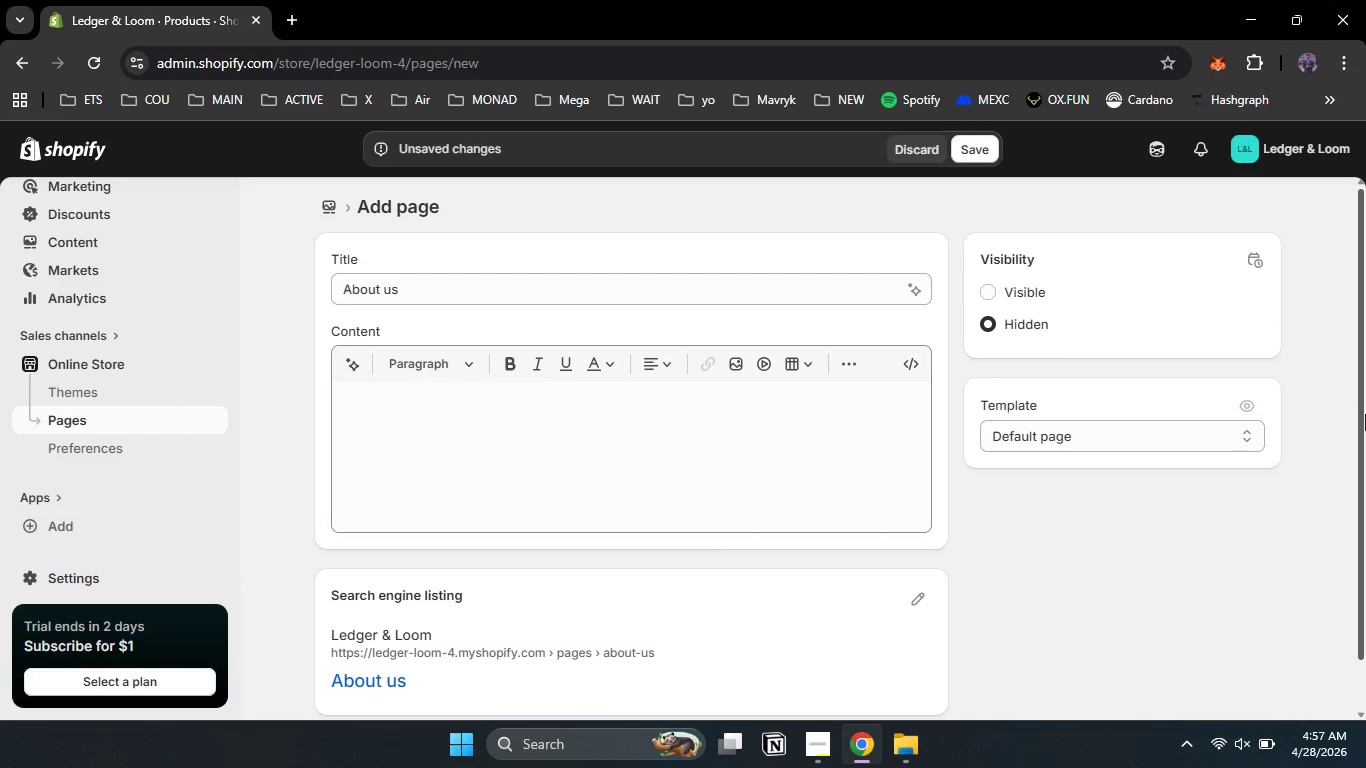 
left_click_drag(start_coordinate=[1365, 414], to_coordinate=[1365, 574])
 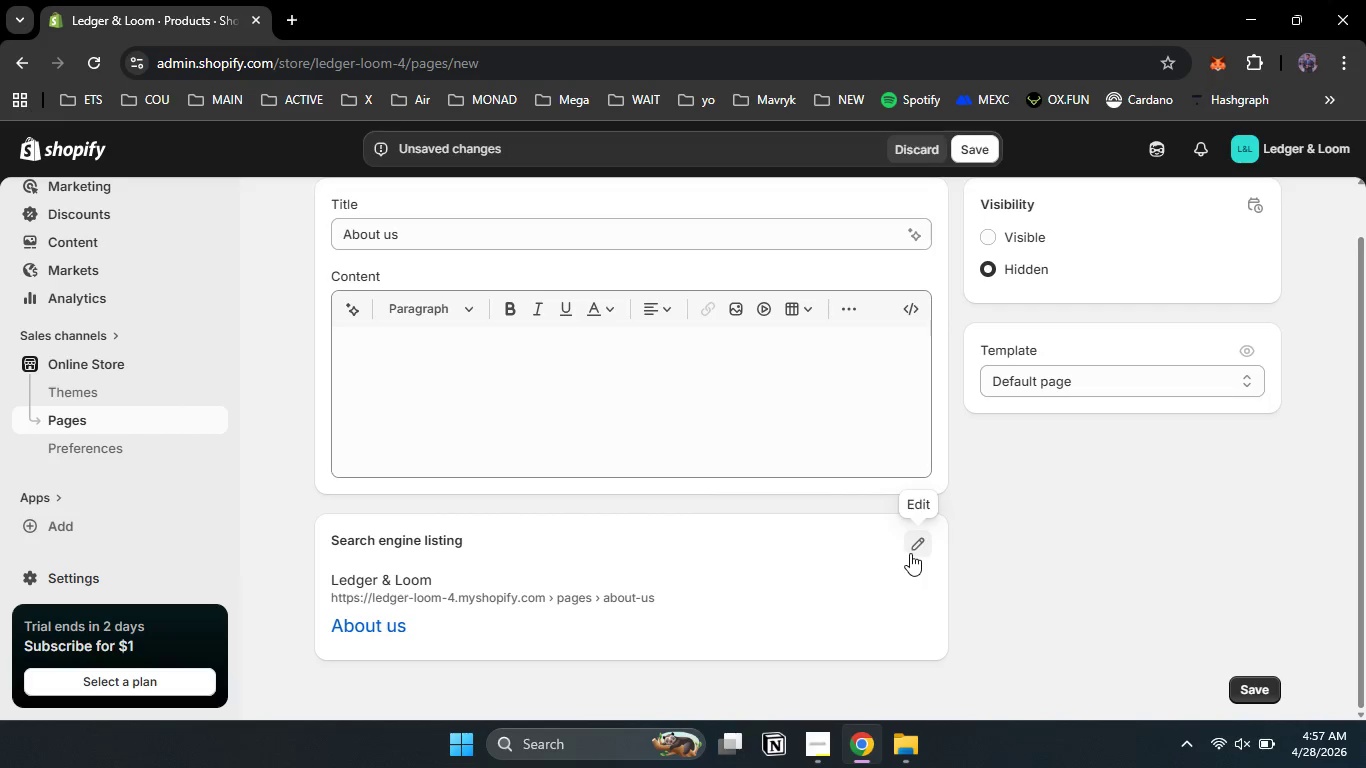 
left_click([913, 546])
 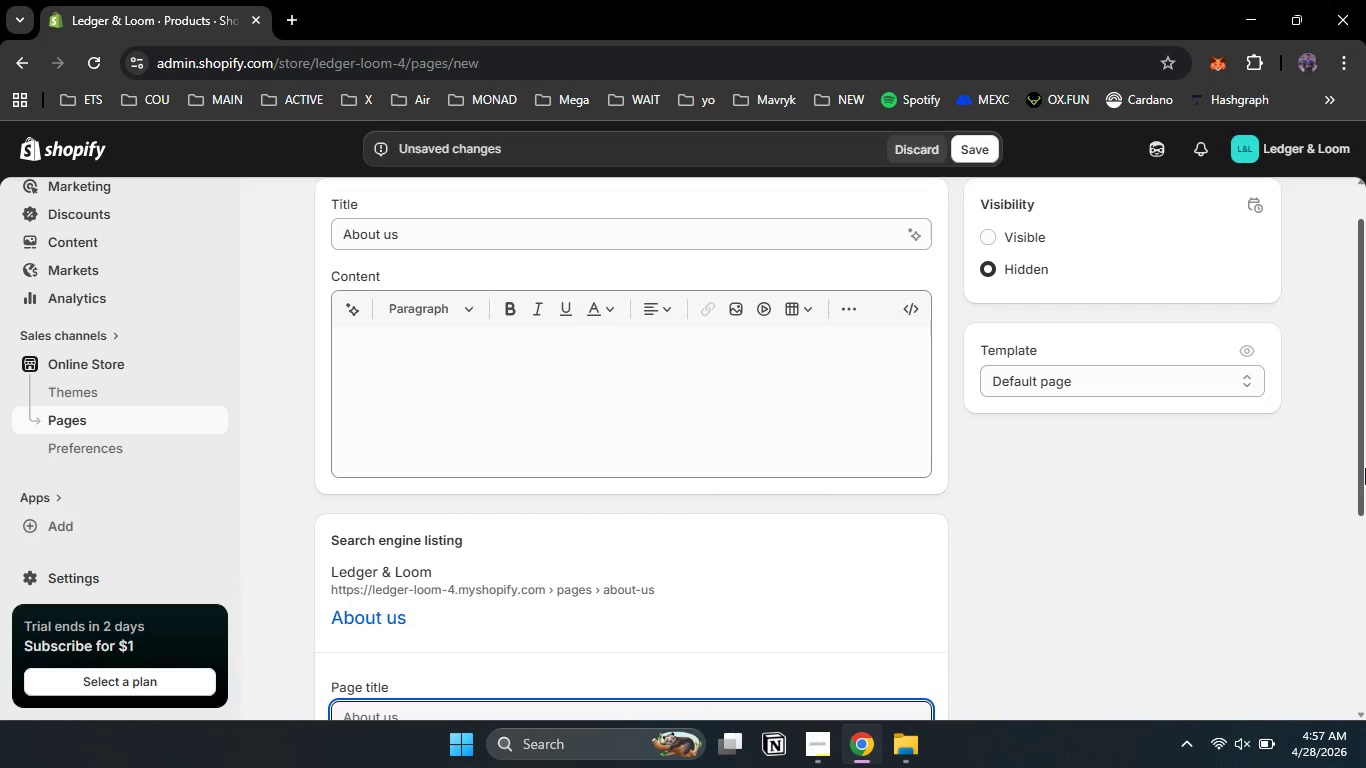 
left_click_drag(start_coordinate=[1365, 465], to_coordinate=[1365, 698])
 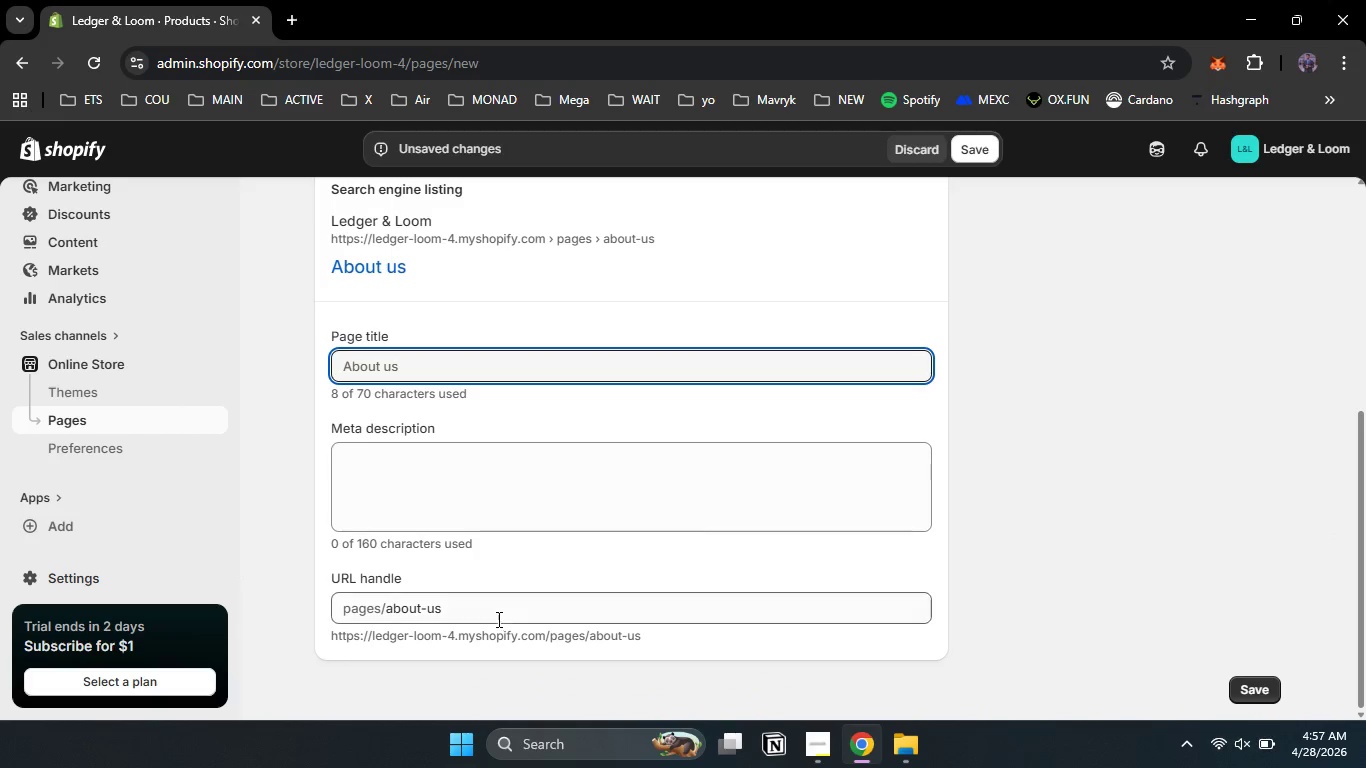 
left_click([487, 488])
 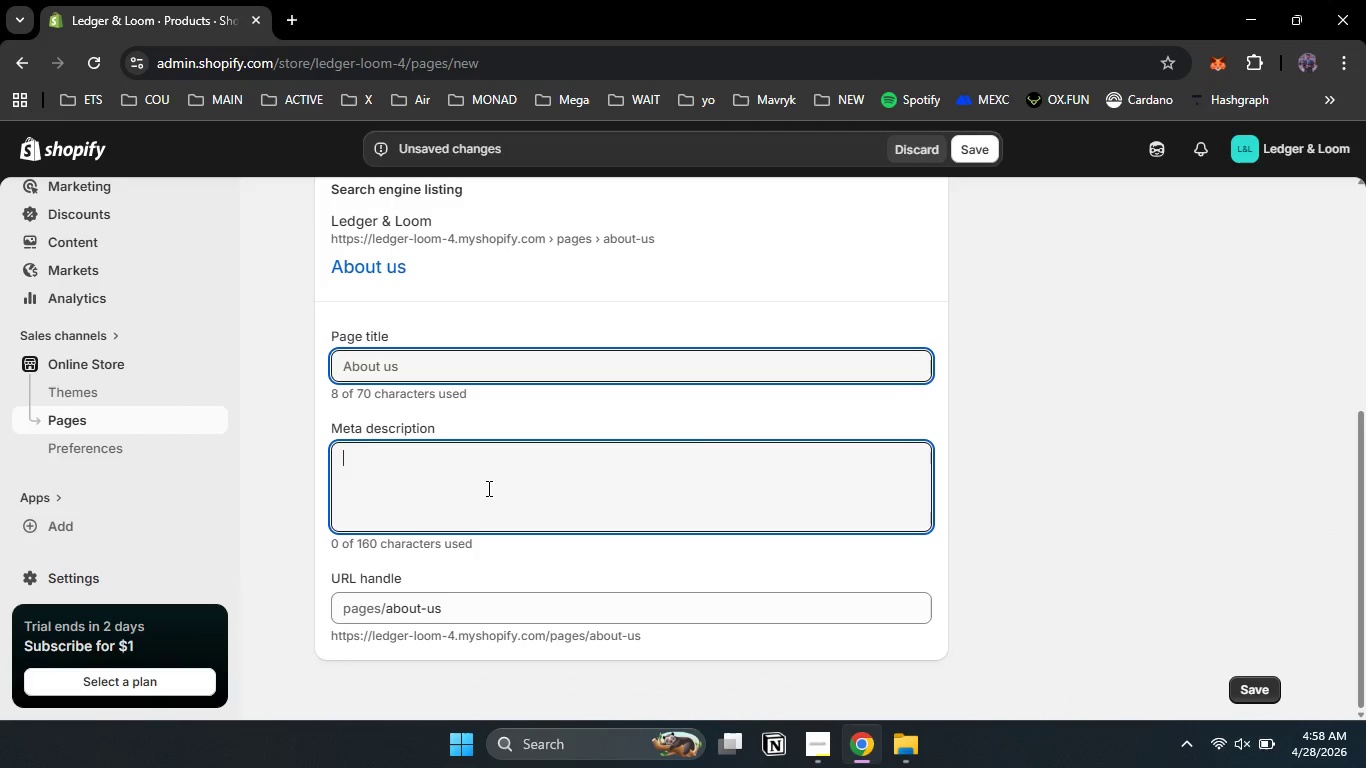 
type(about ledger and loom company)
 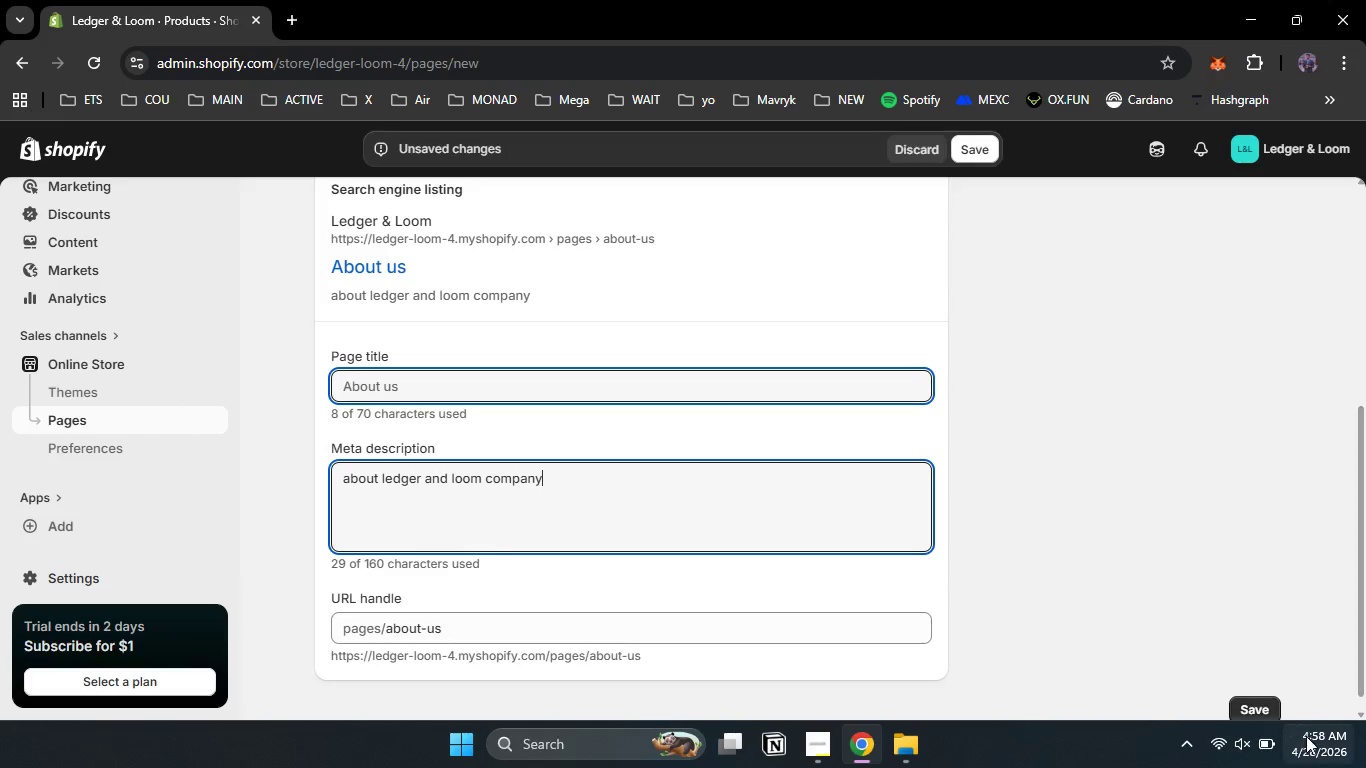 
left_click([1255, 709])
 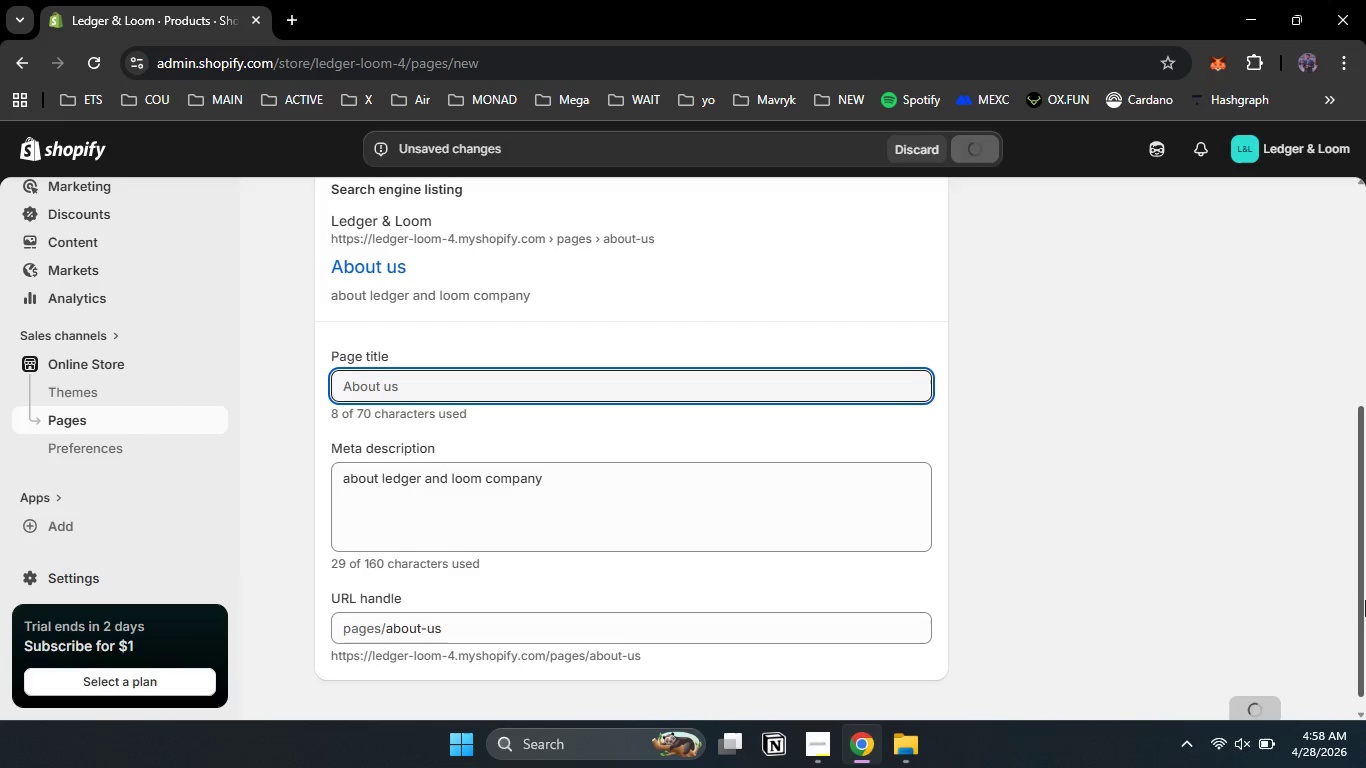 
left_click_drag(start_coordinate=[1365, 594], to_coordinate=[1365, 302])
 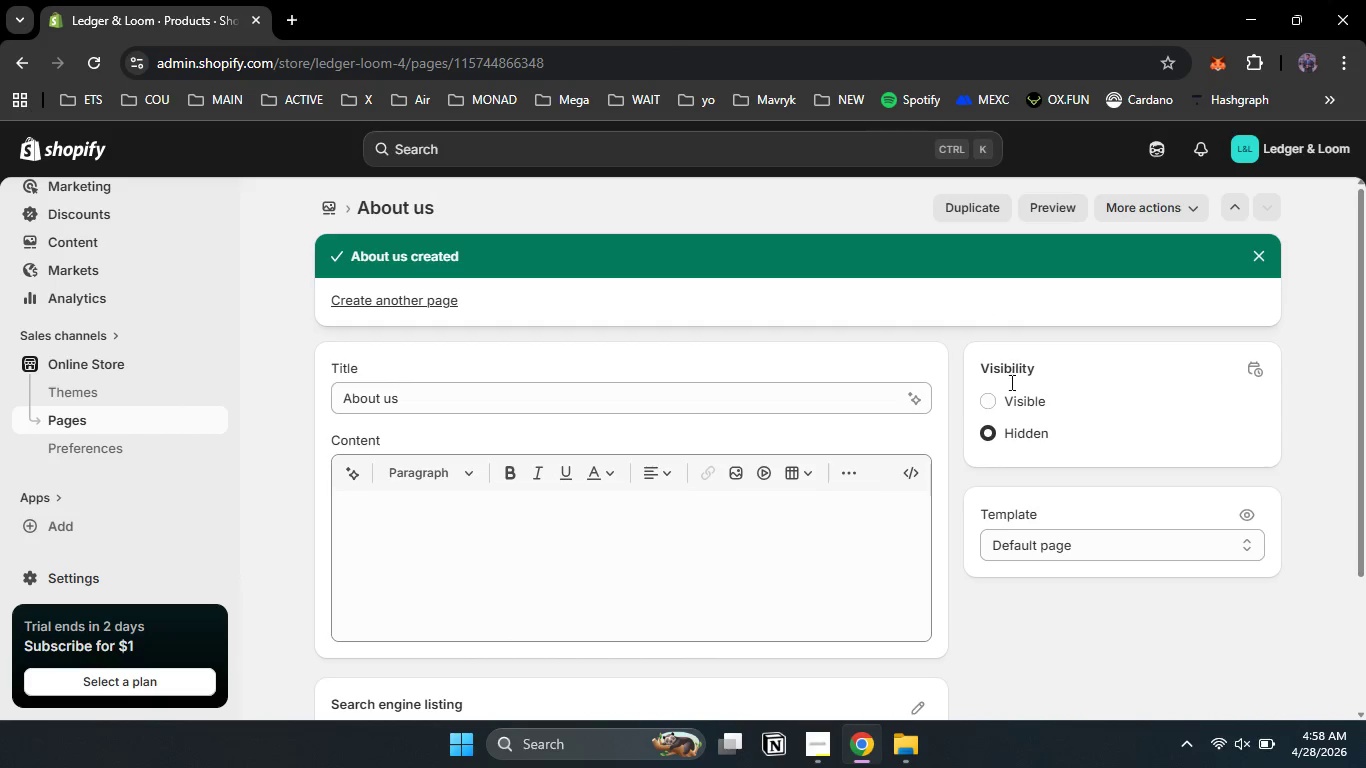 
left_click([992, 411])
 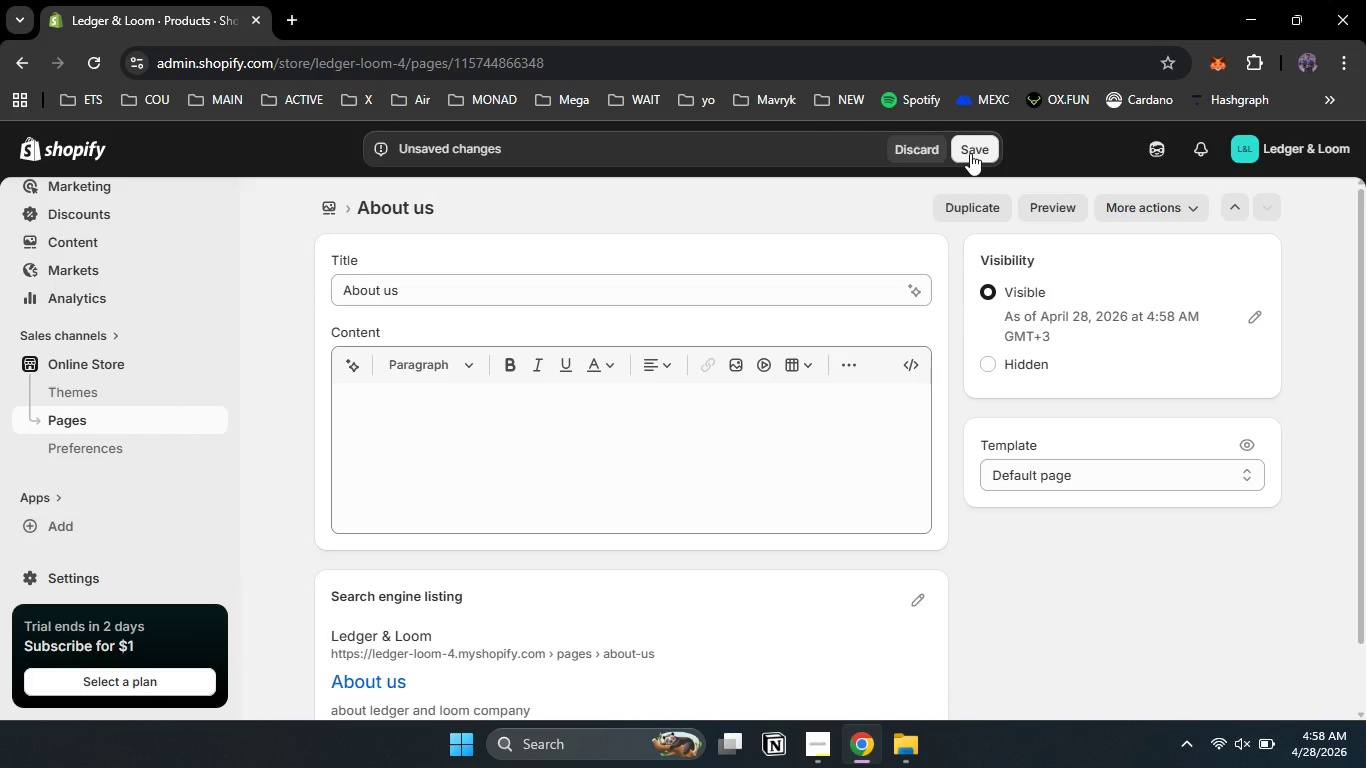 
left_click([970, 153])
 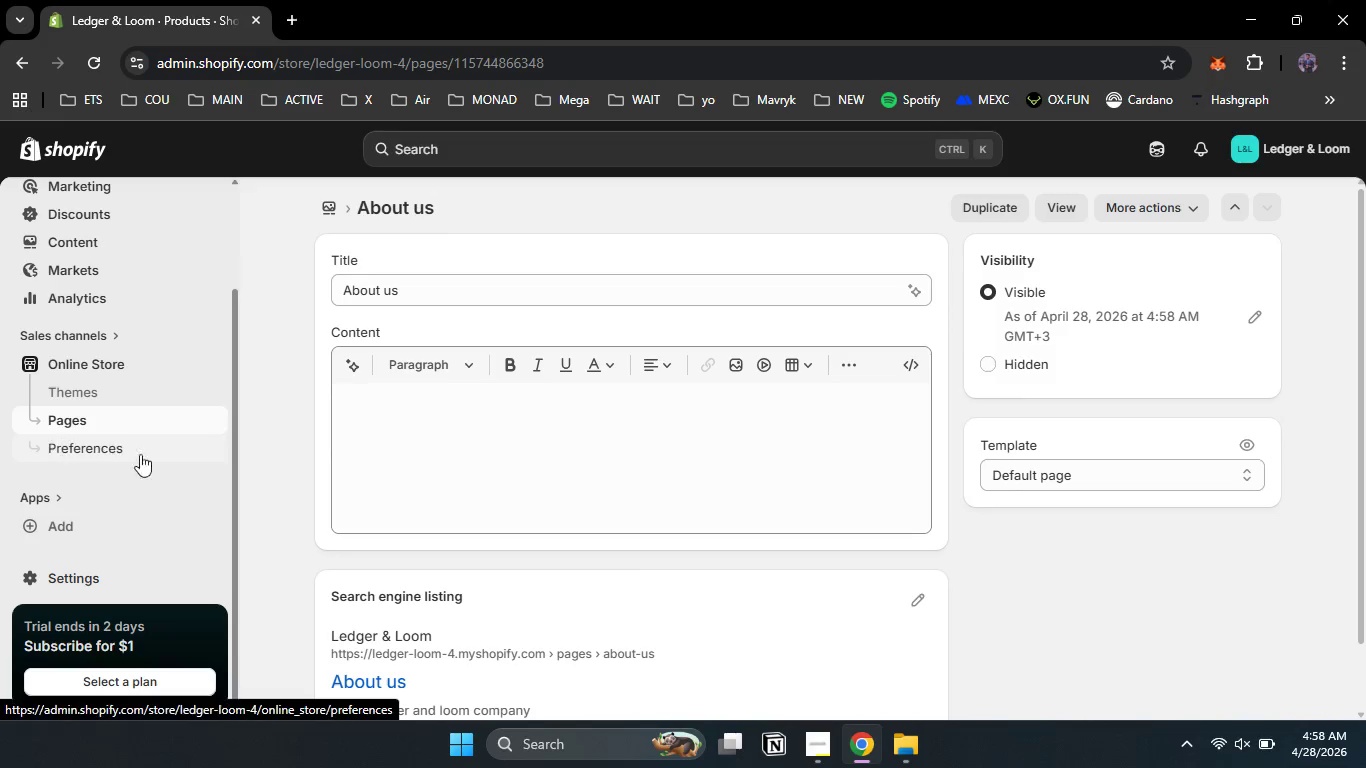 
left_click_drag(start_coordinate=[239, 515], to_coordinate=[242, 221])
 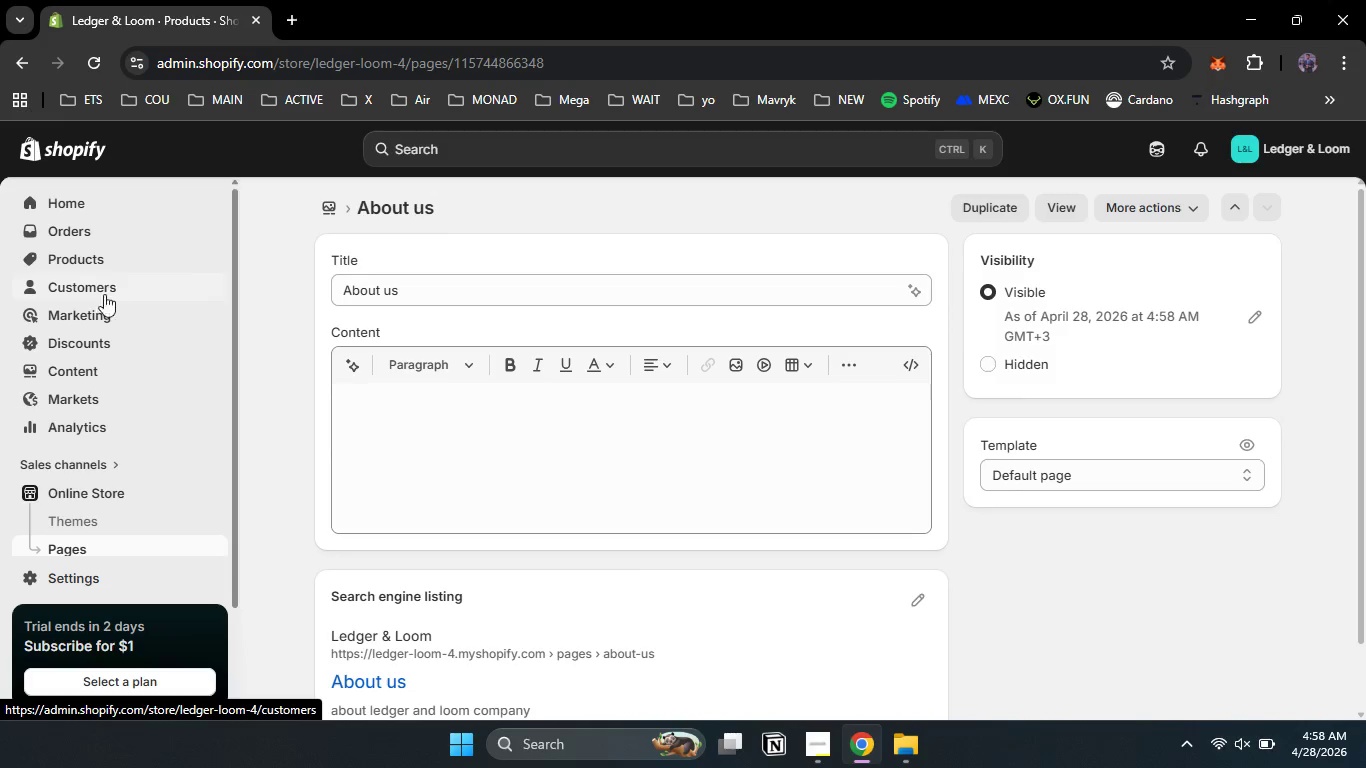 
left_click([80, 364])
 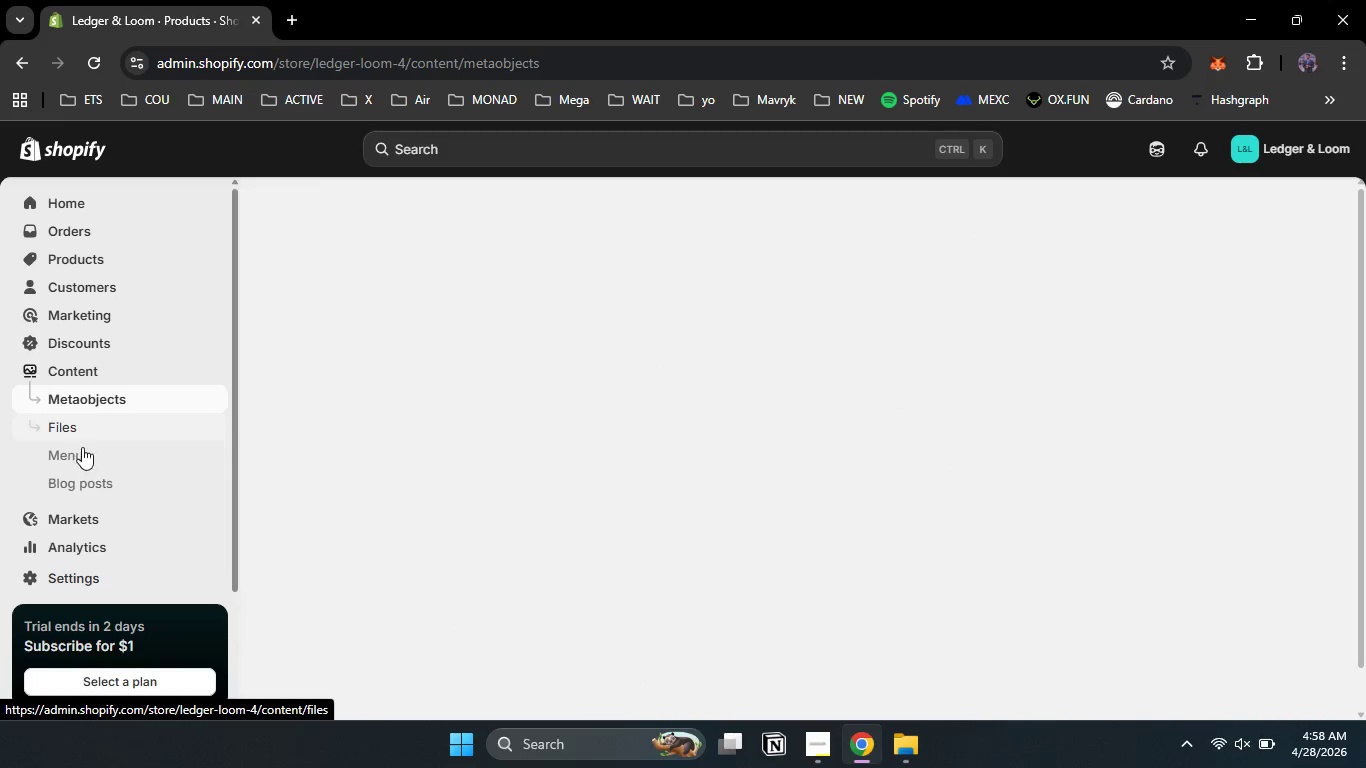 
left_click([82, 453])
 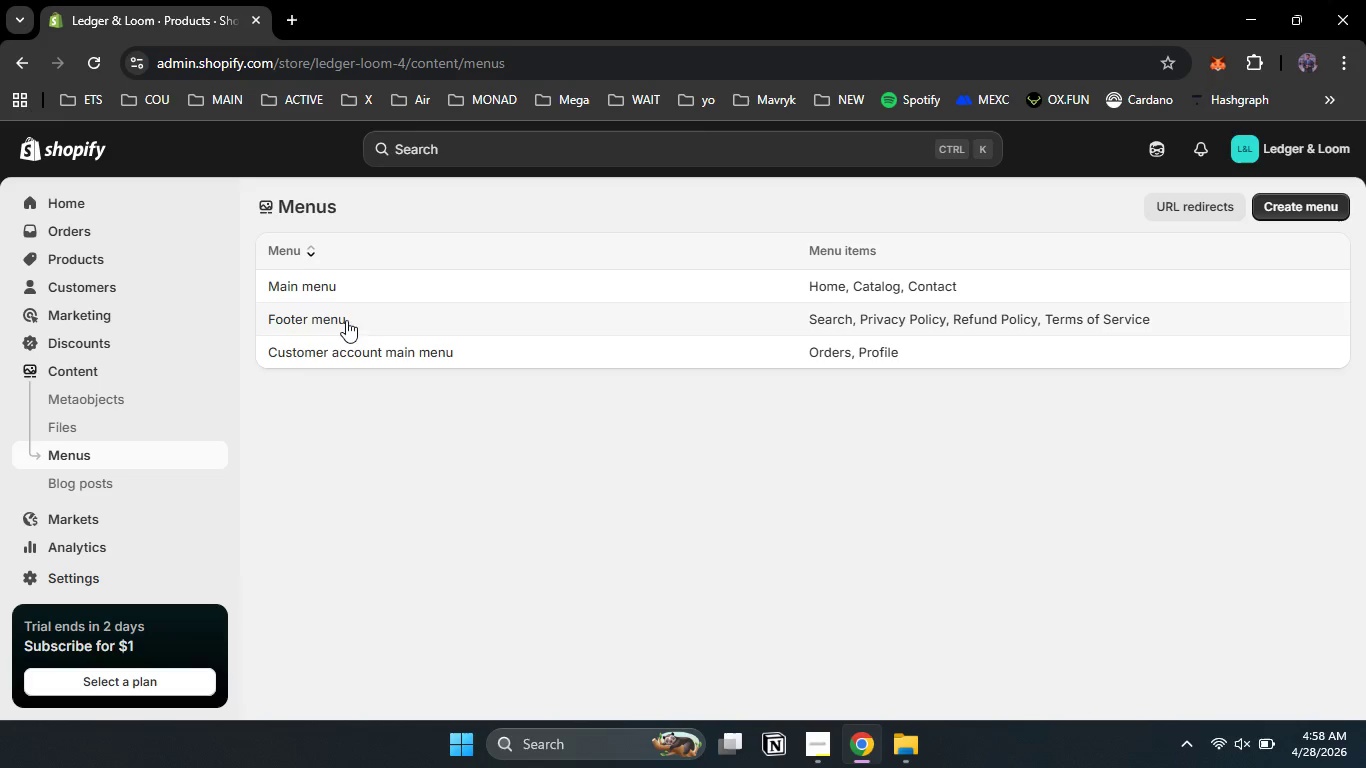 
left_click([309, 292])
 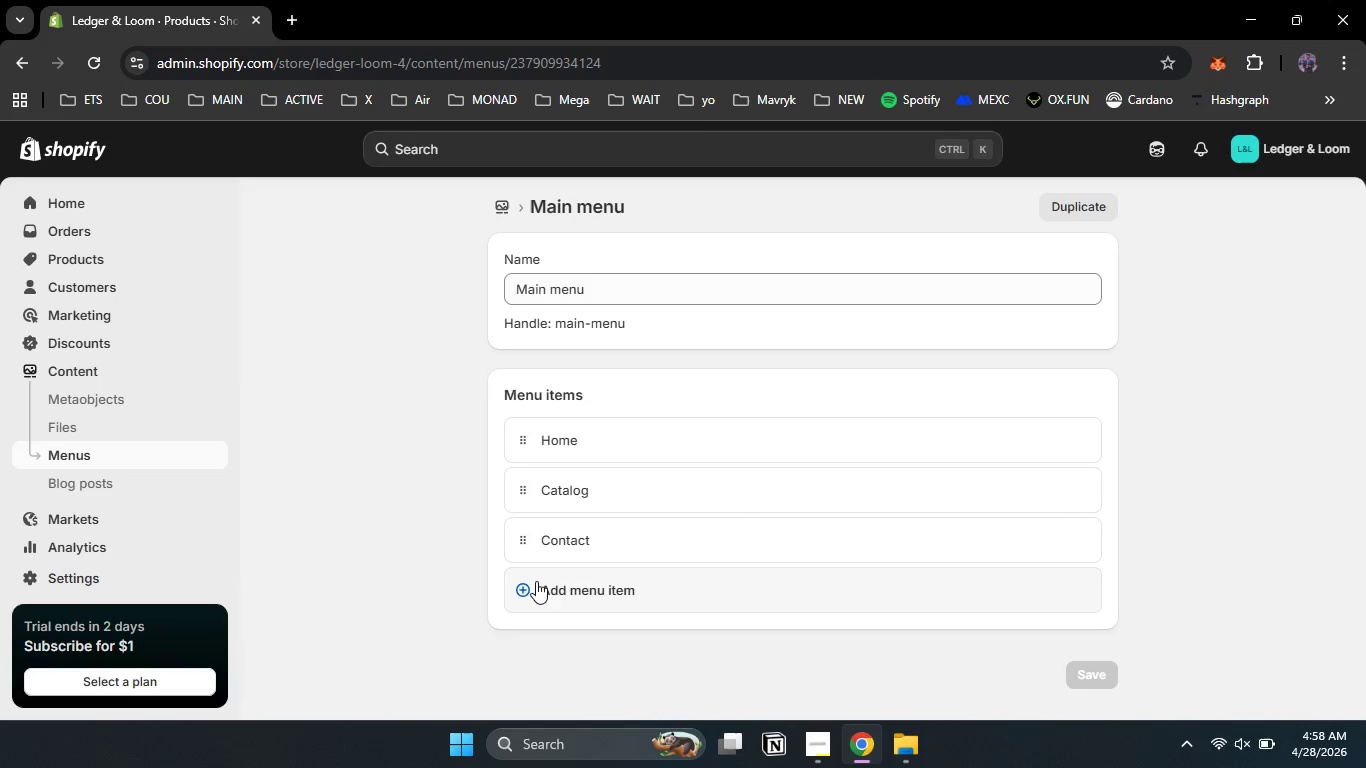 
left_click([524, 583])
 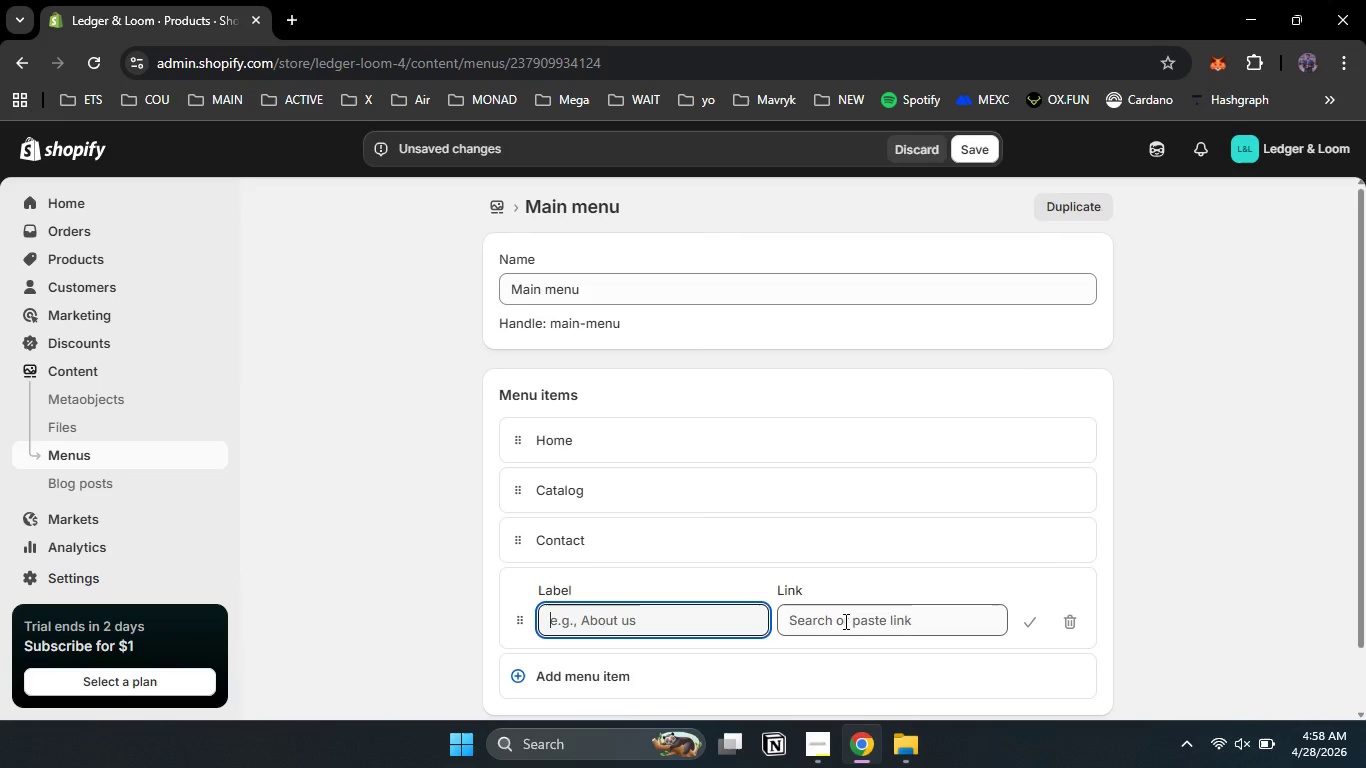 
left_click([844, 621])
 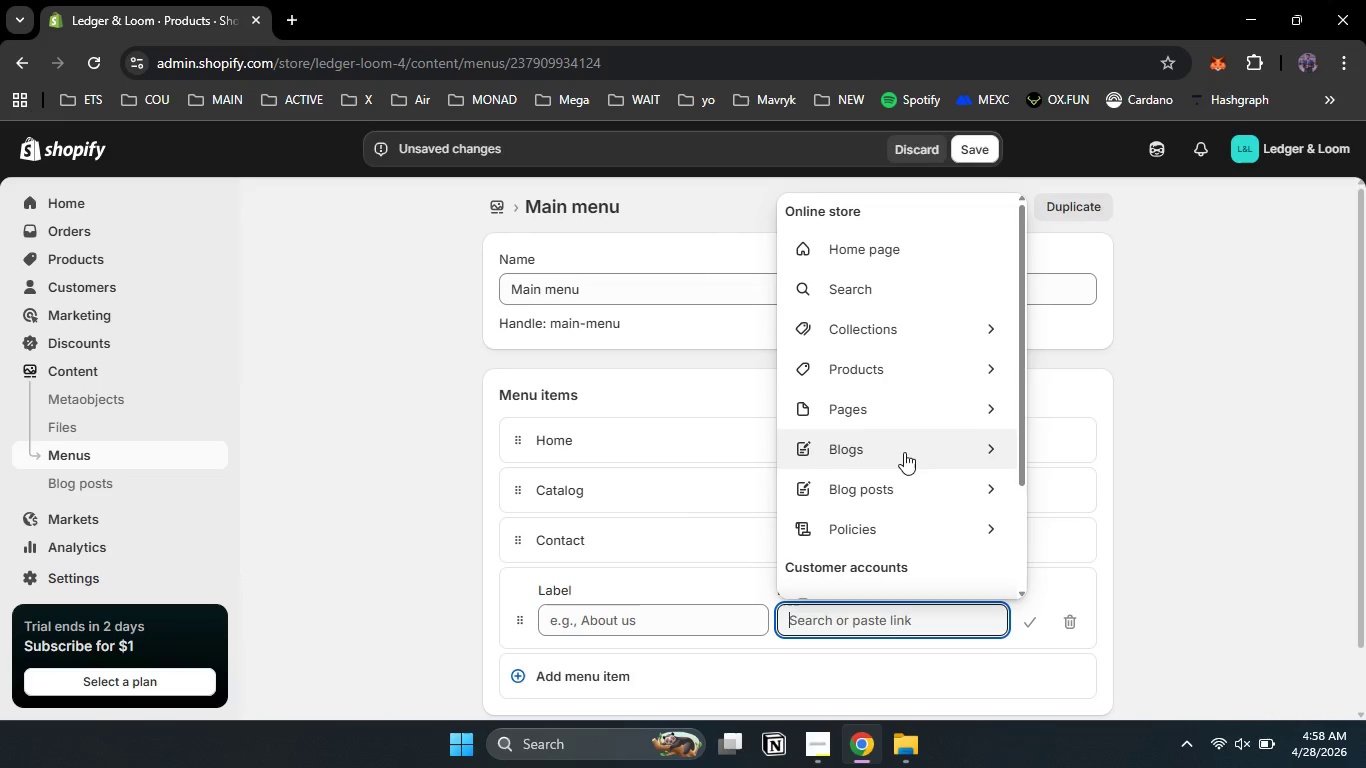 
left_click([915, 410])
 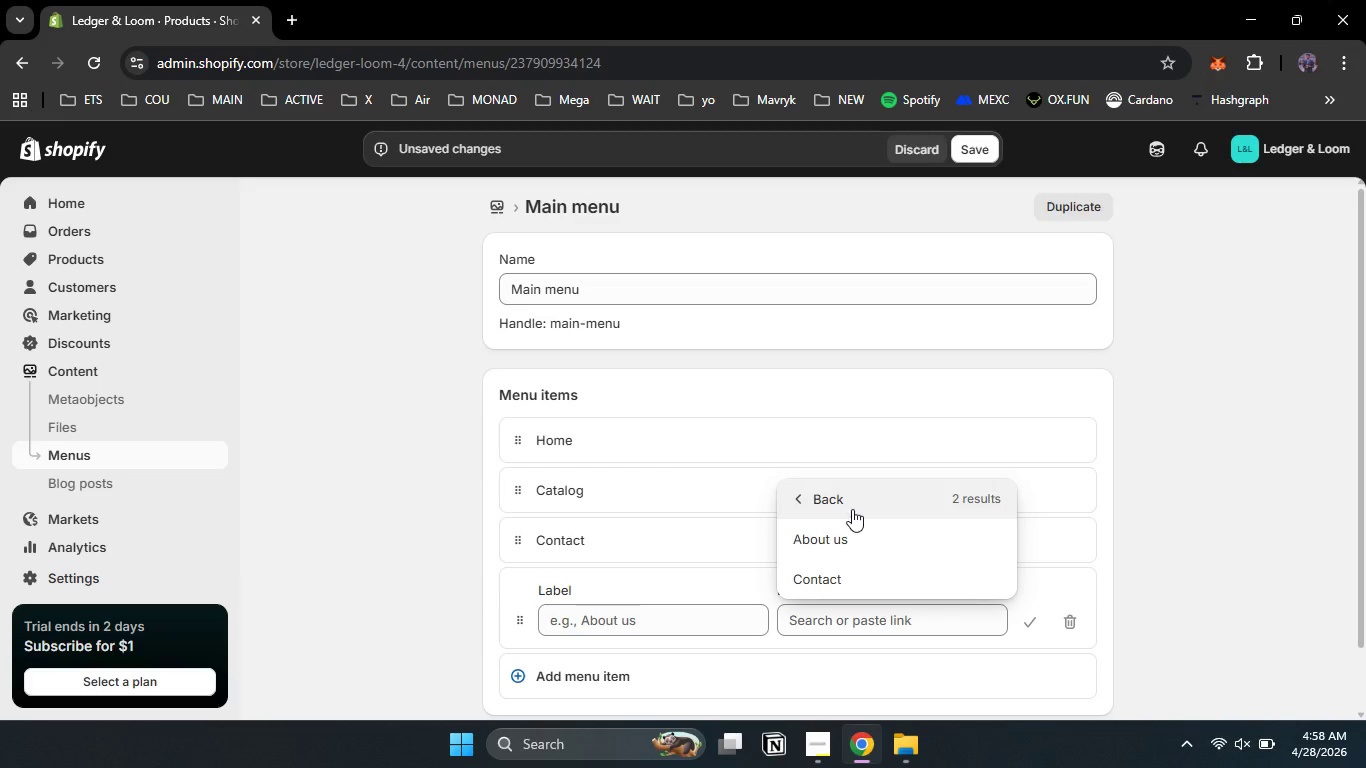 
left_click([844, 537])
 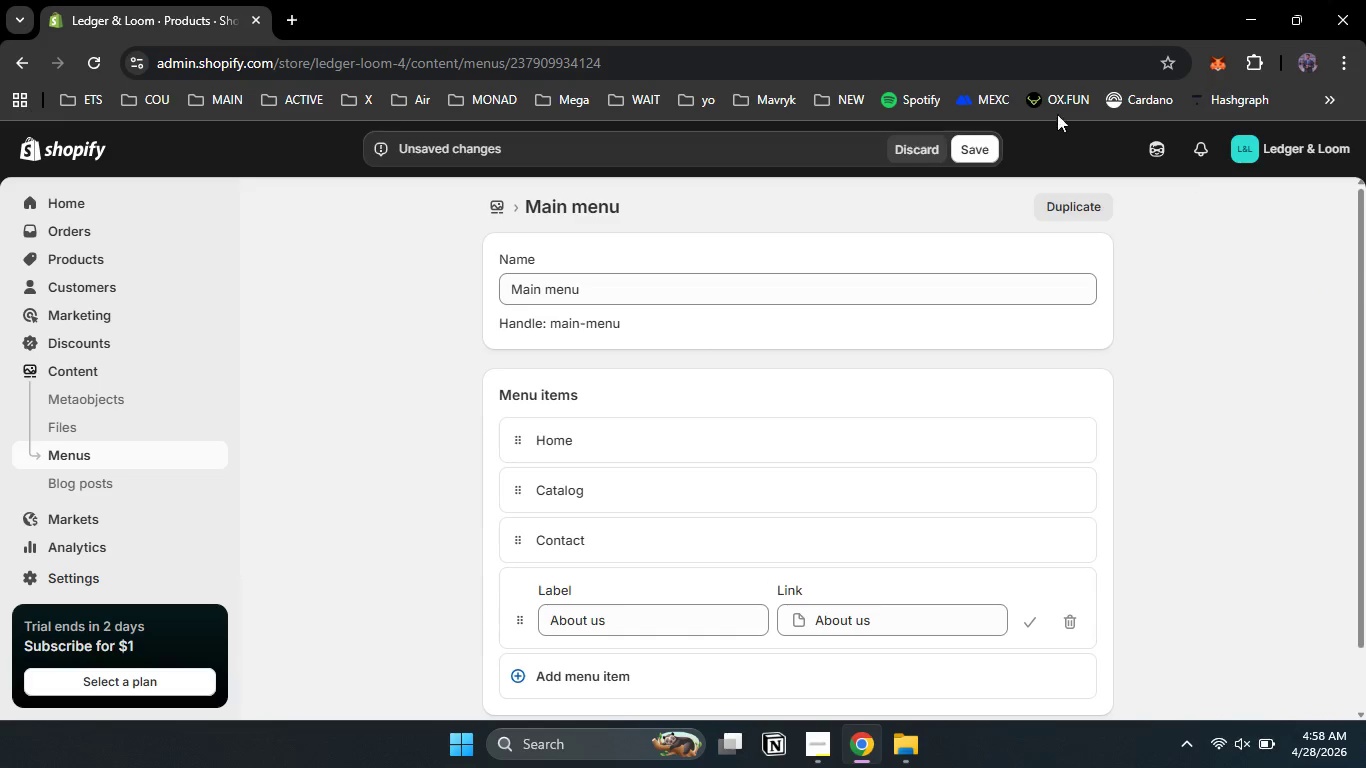 
left_click([978, 151])
 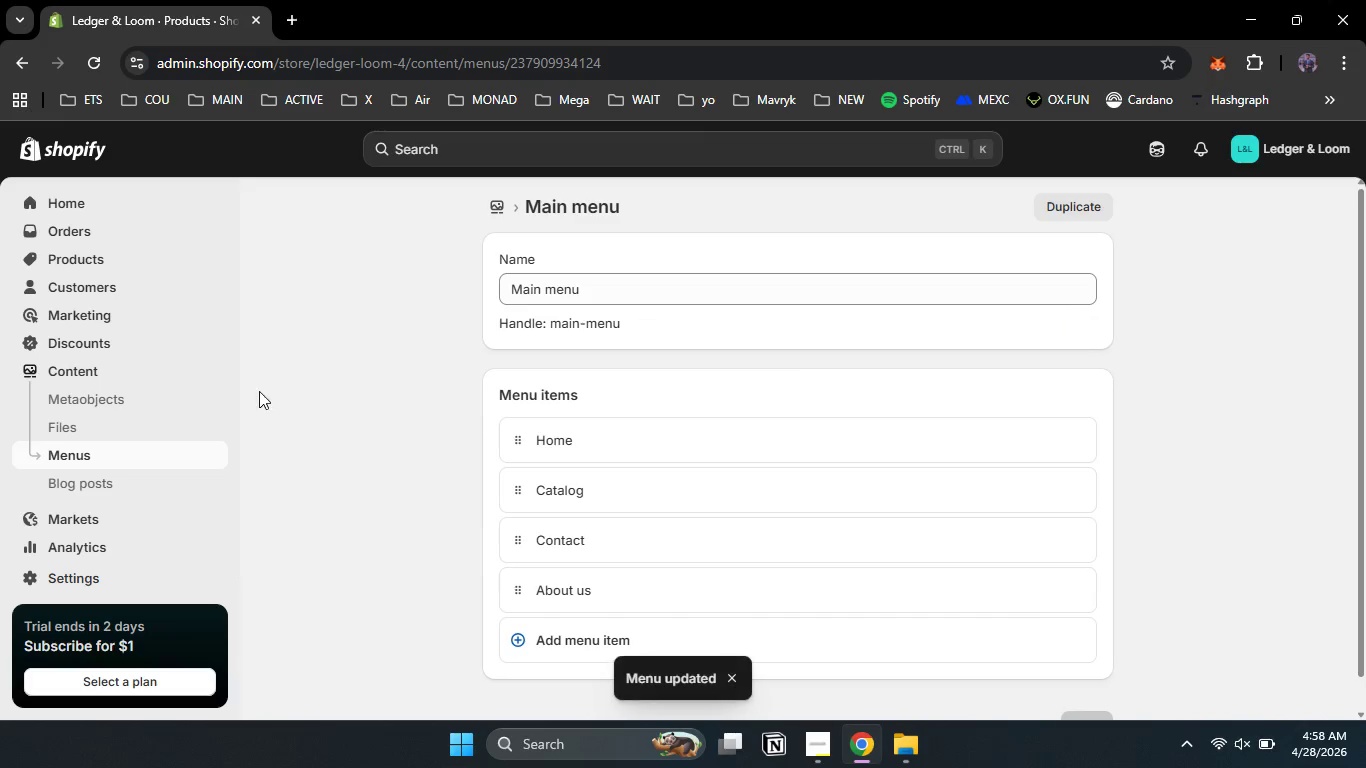 
left_click_drag(start_coordinate=[1365, 357], to_coordinate=[1361, 640])
 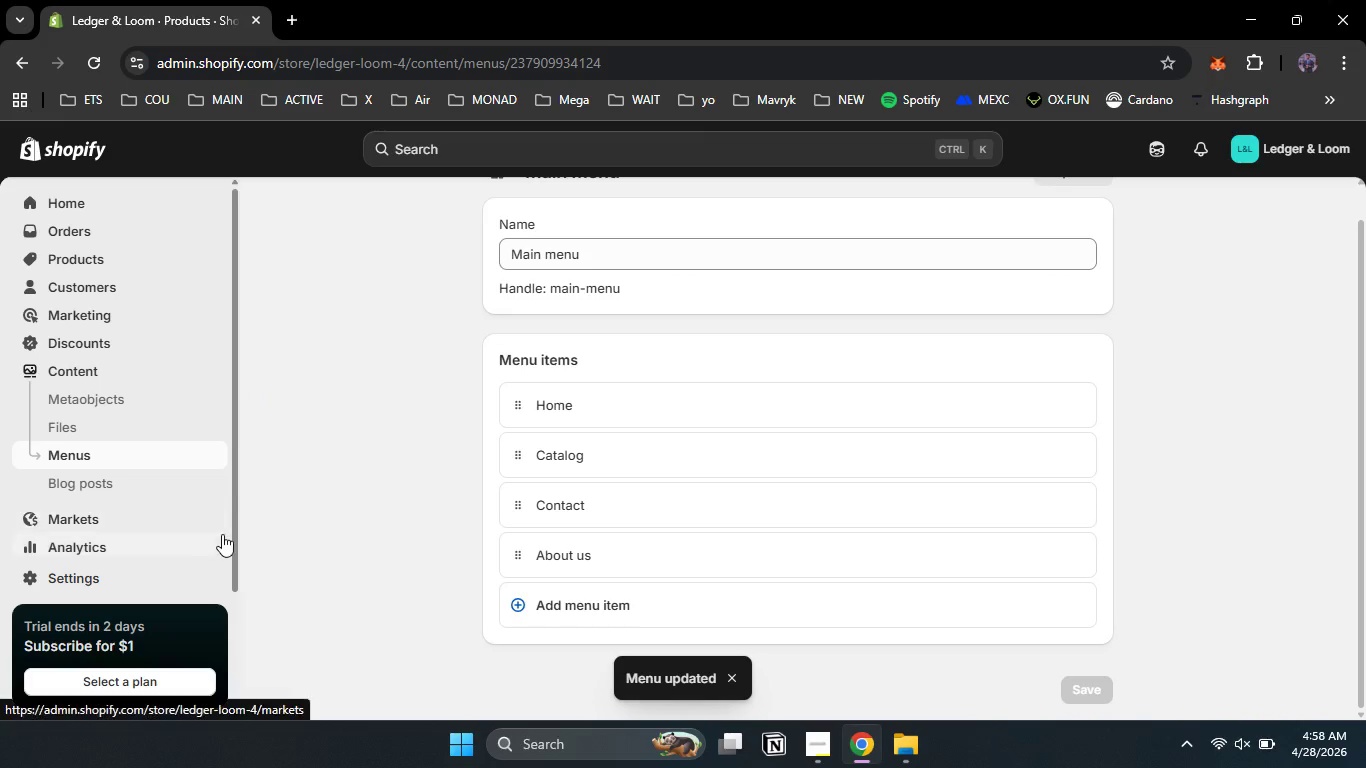 
left_click_drag(start_coordinate=[232, 539], to_coordinate=[232, 608])
 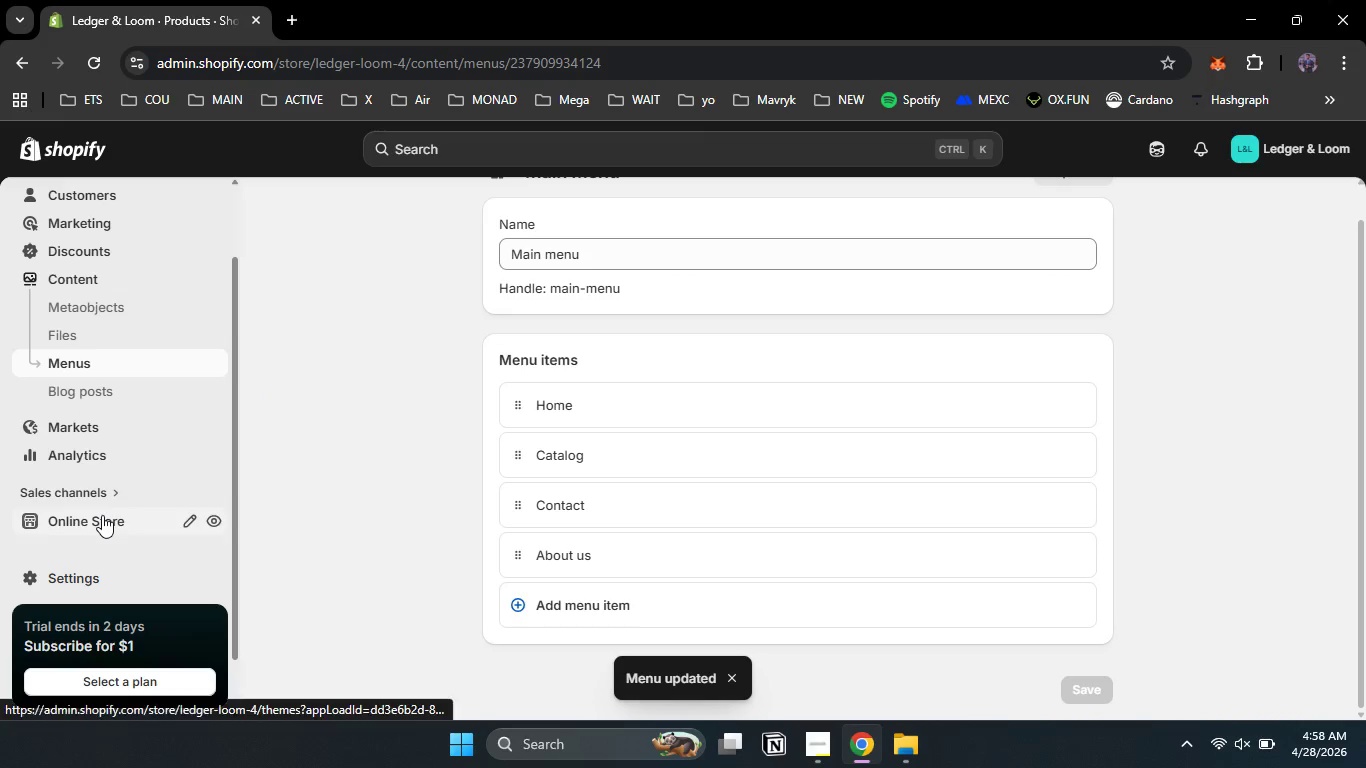 
left_click([102, 515])
 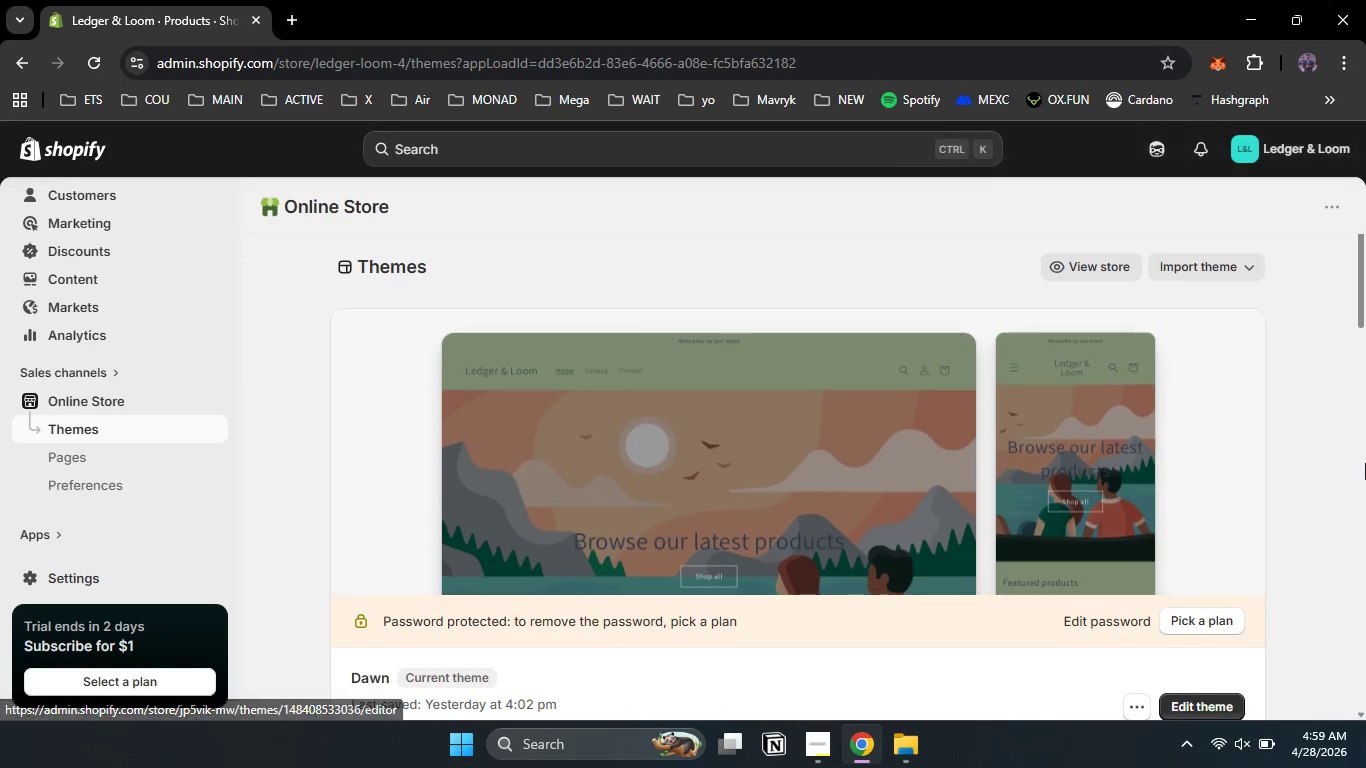 
wait(7.42)
 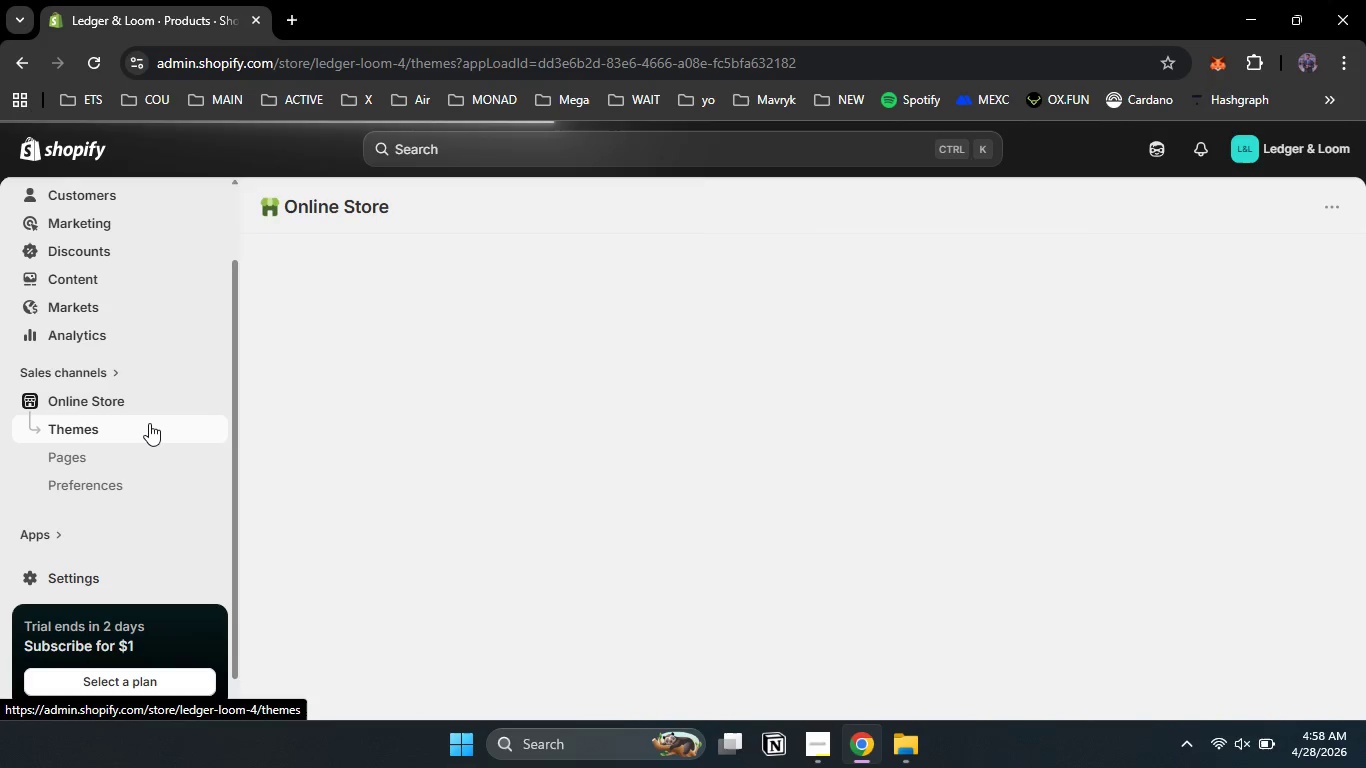 
left_click([1207, 697])
 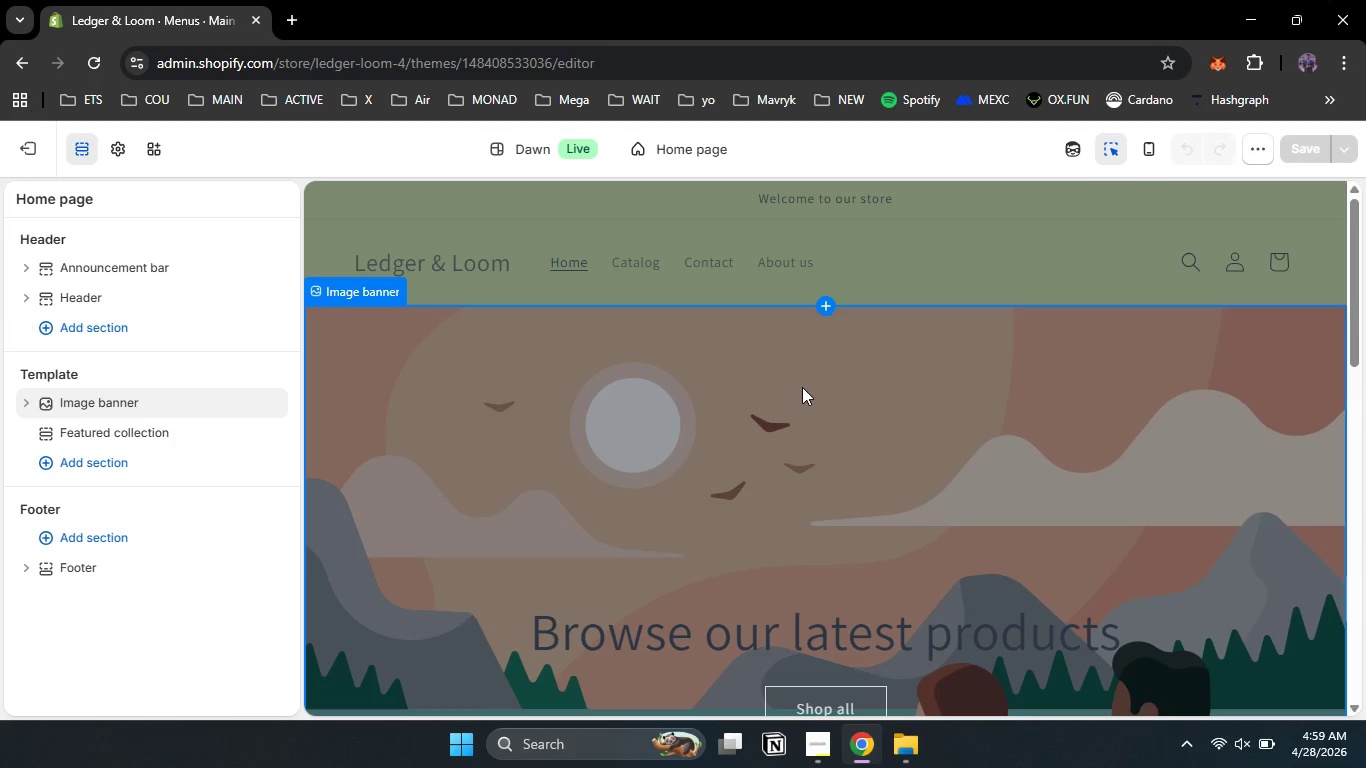 
wait(6.03)
 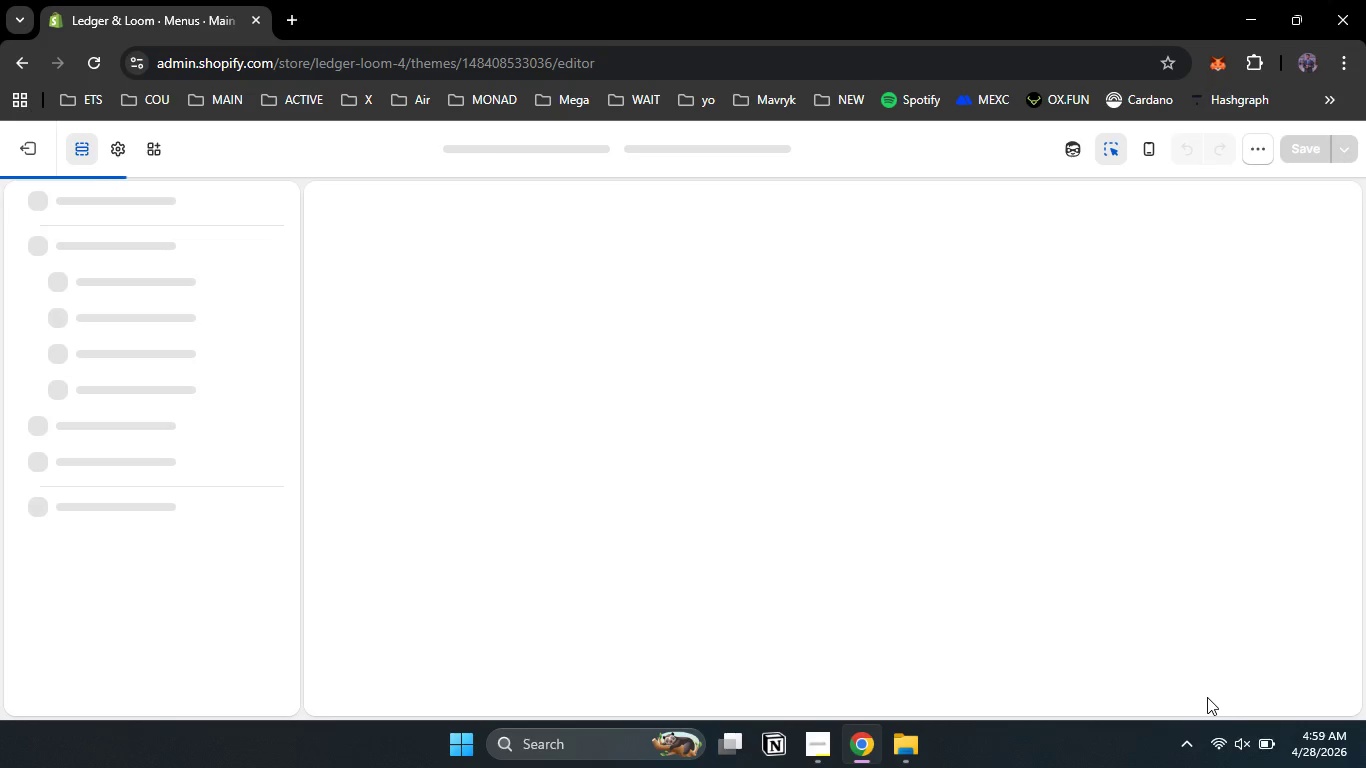 
double_click([785, 267])
 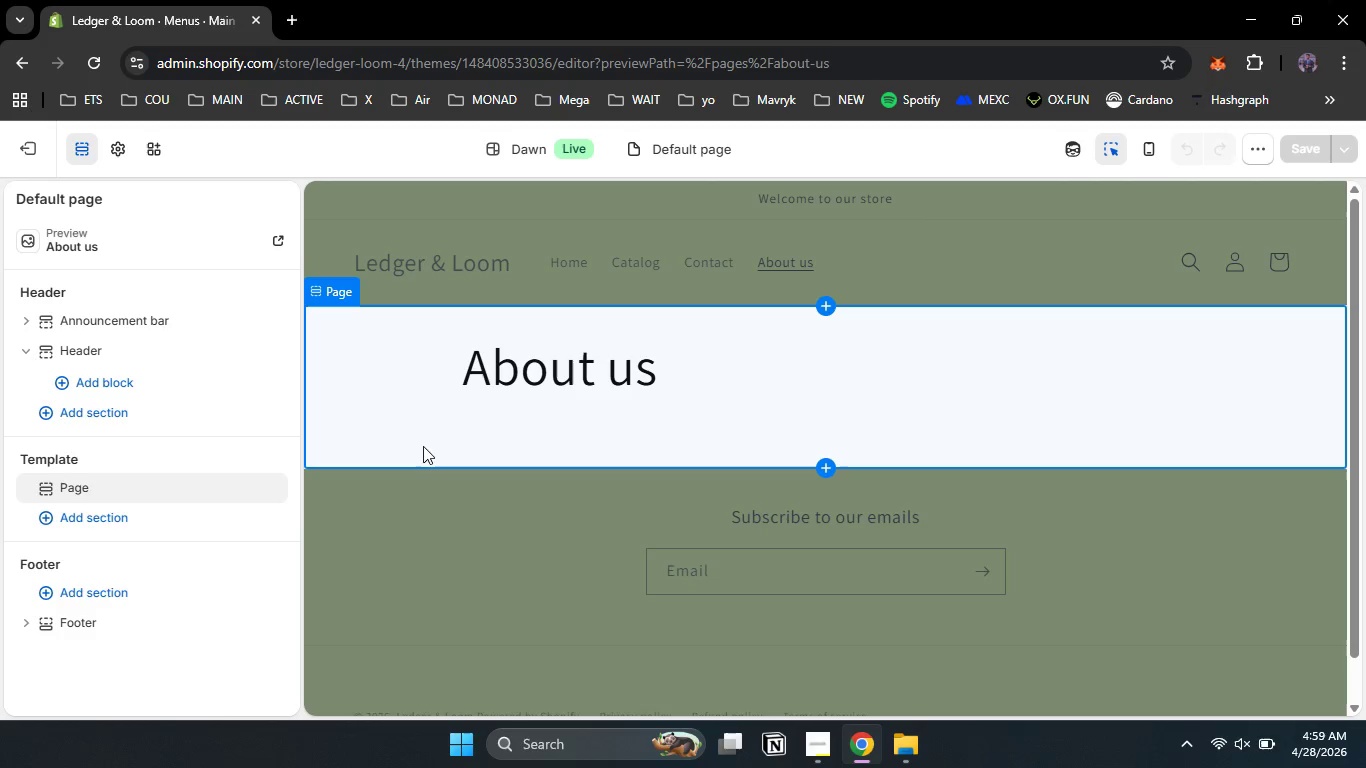 
left_click([388, 425])
 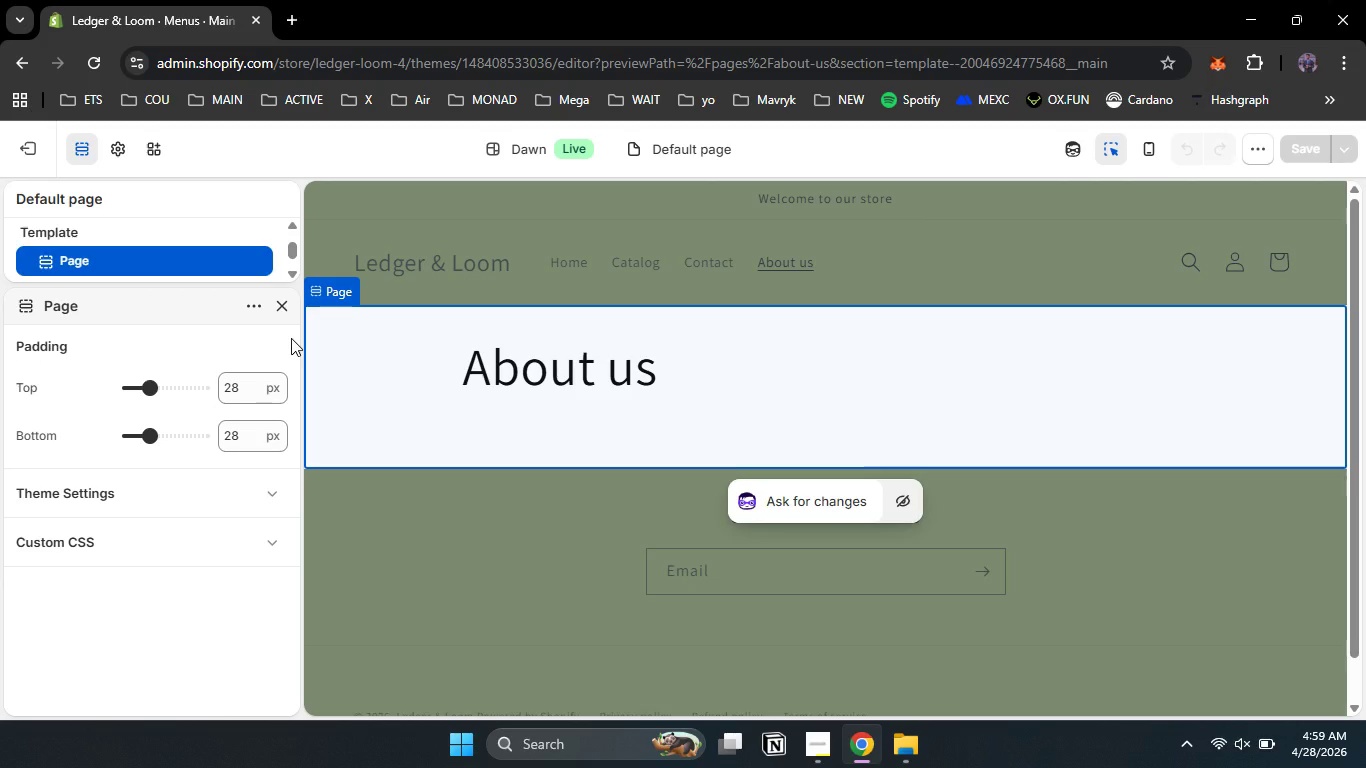 
wait(8.56)
 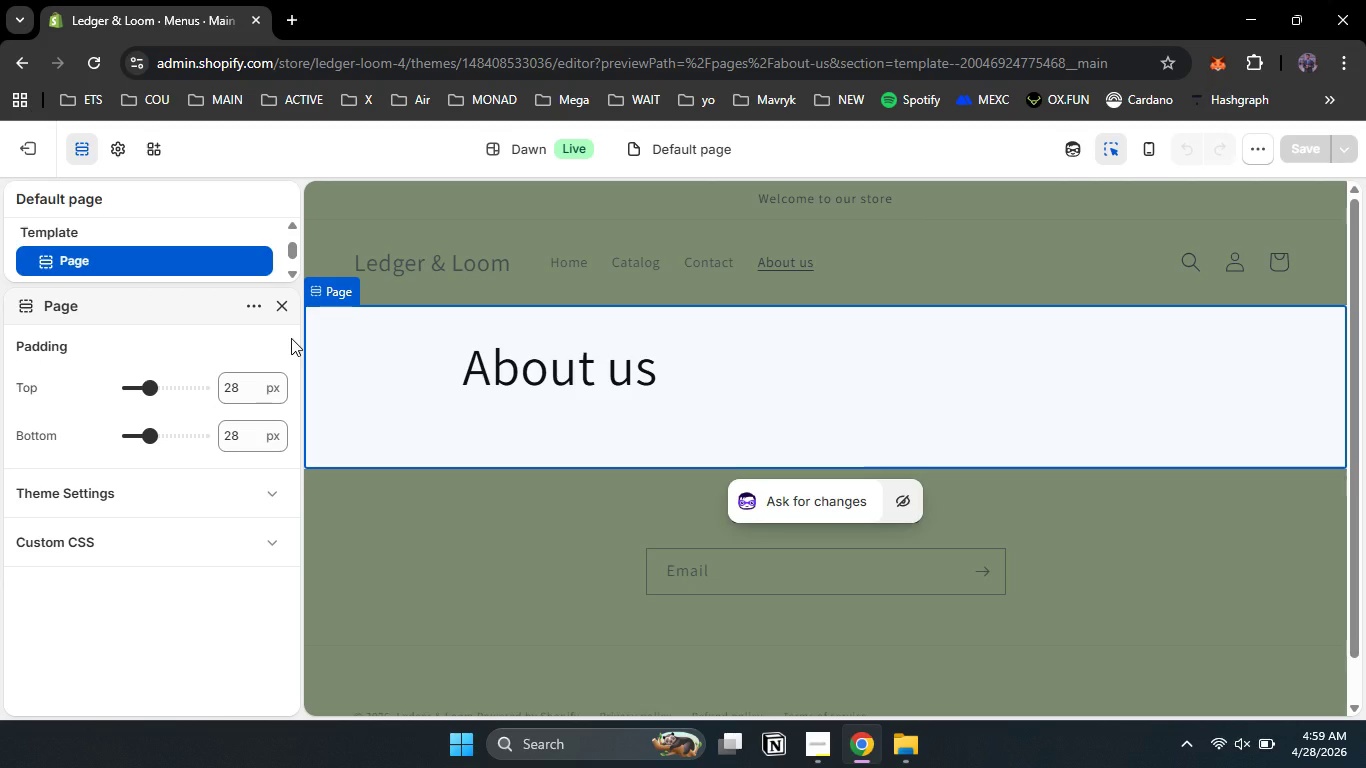 
left_click_drag(start_coordinate=[153, 390], to_coordinate=[114, 385])
 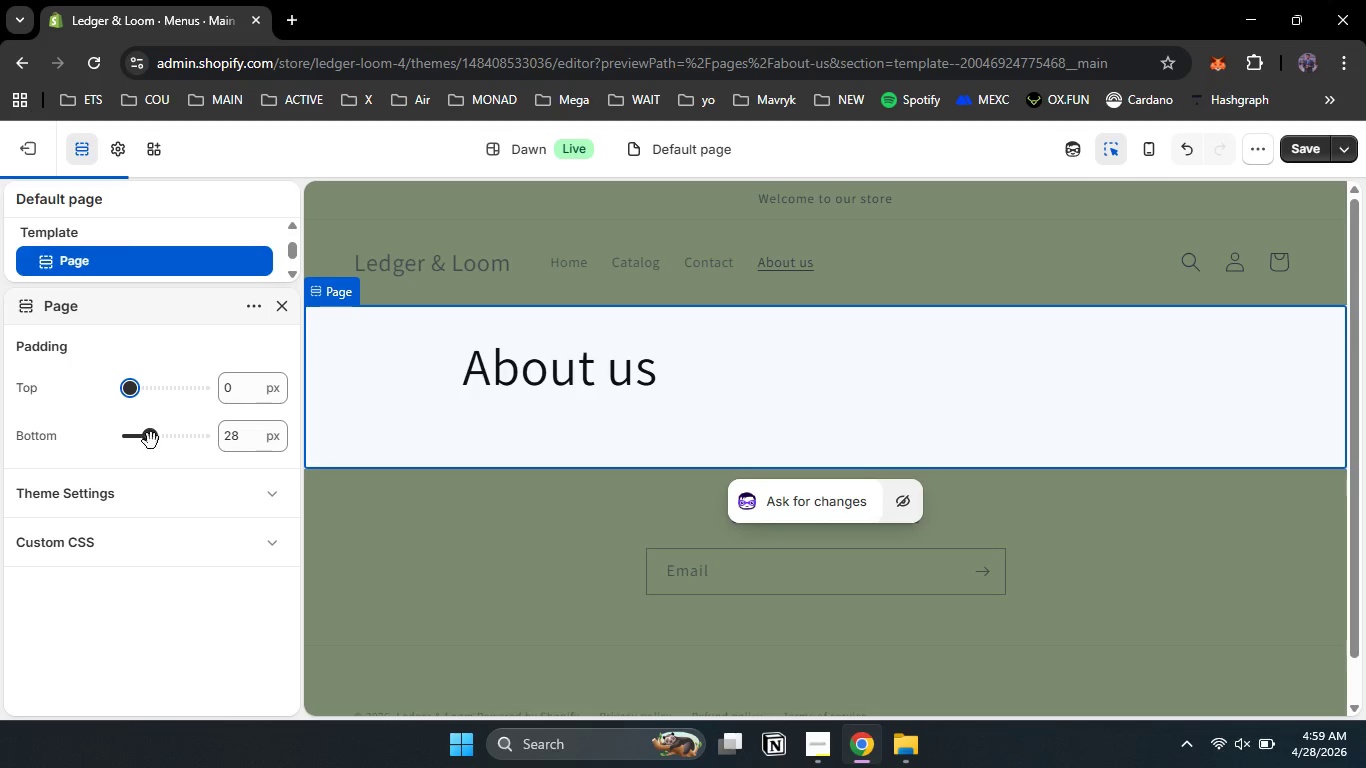 
left_click_drag(start_coordinate=[151, 436], to_coordinate=[80, 431])
 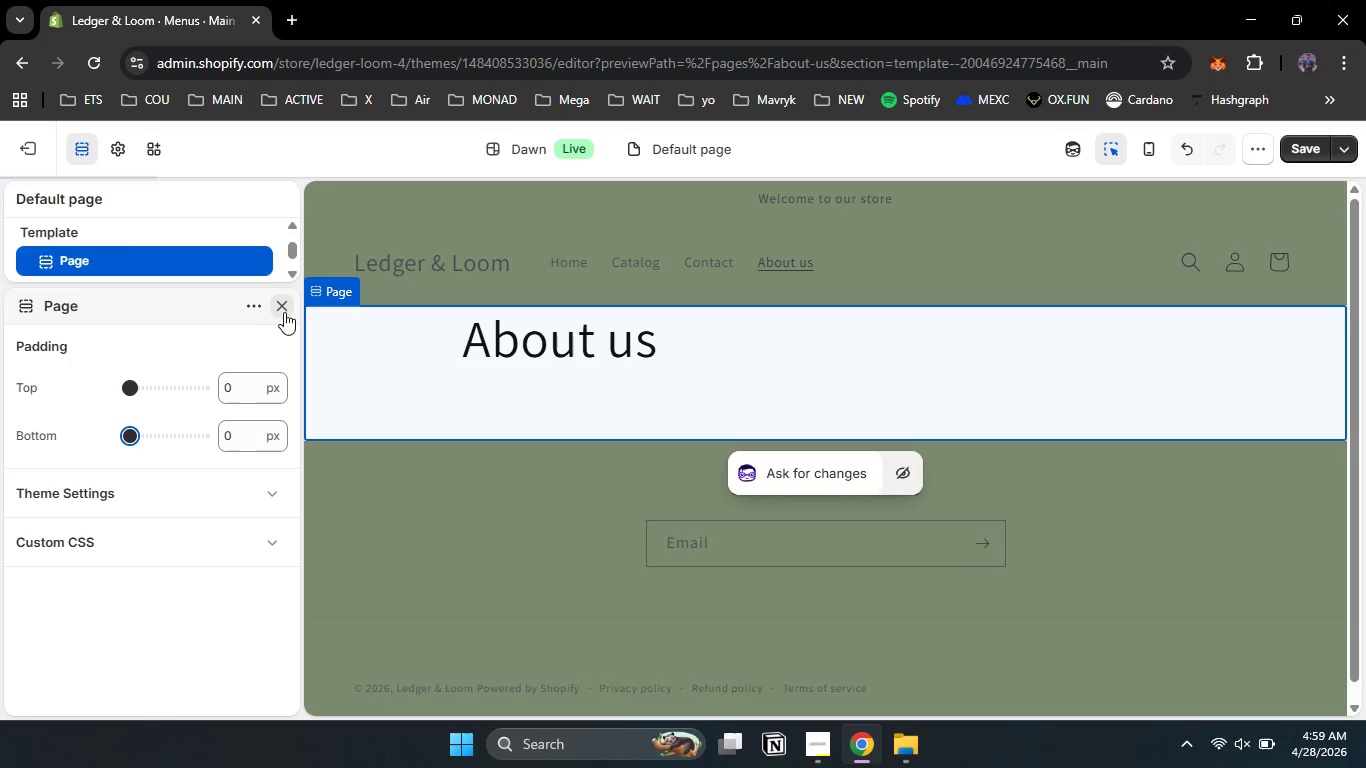 
left_click([285, 310])
 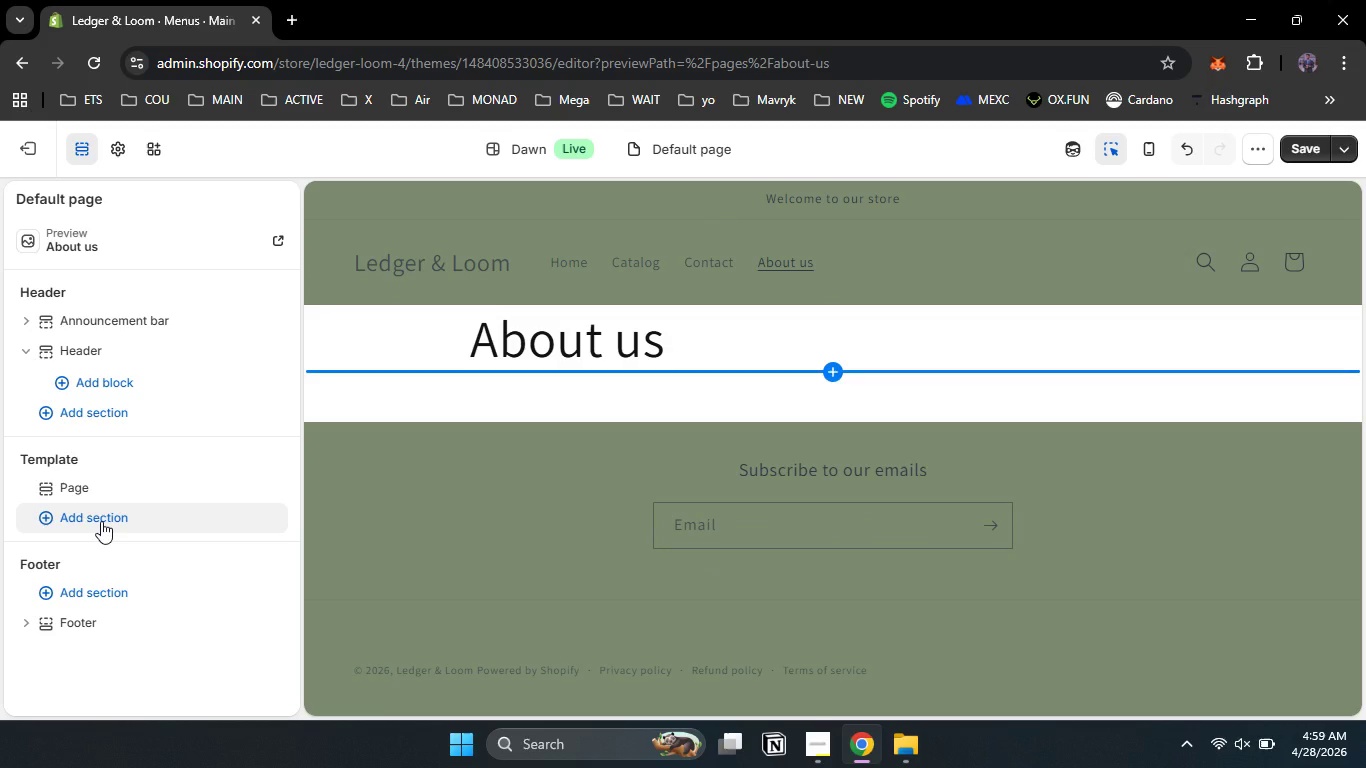 
left_click([101, 521])
 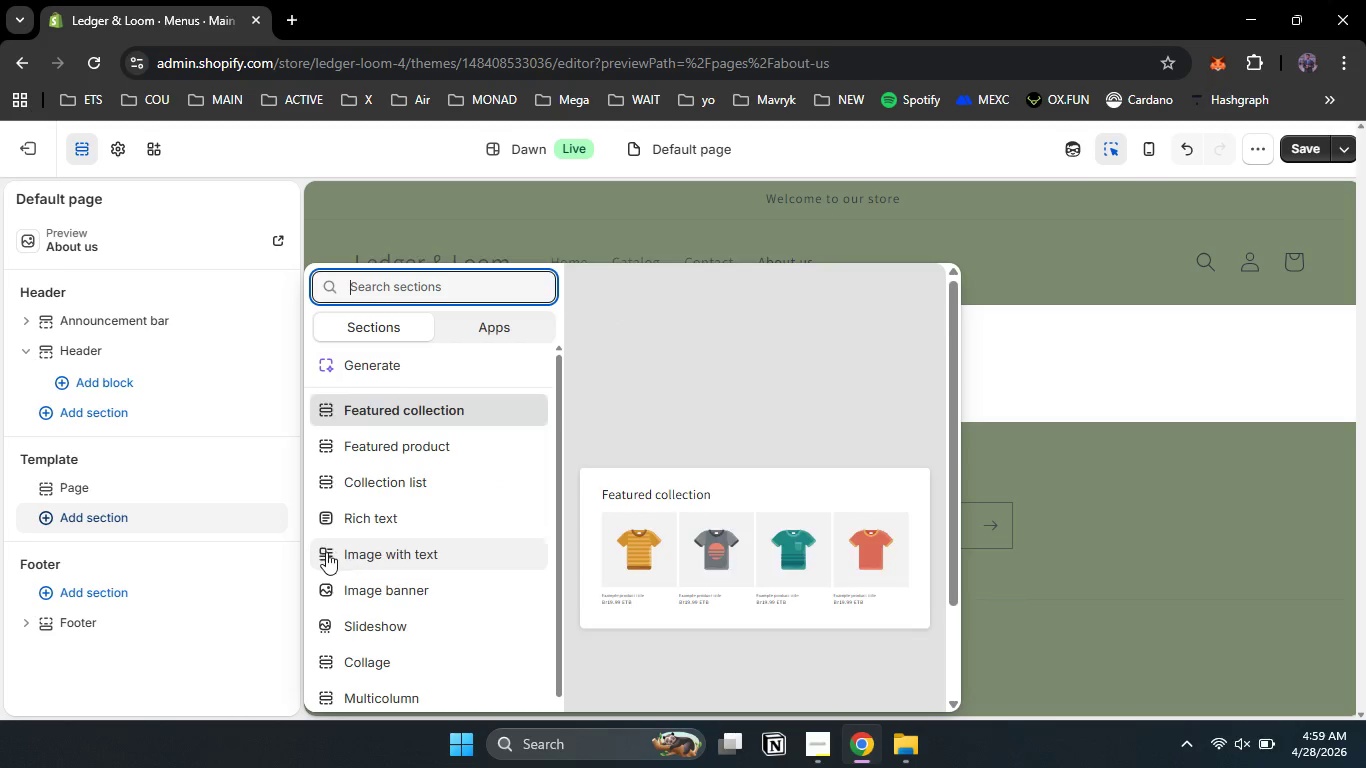 
left_click([376, 523])
 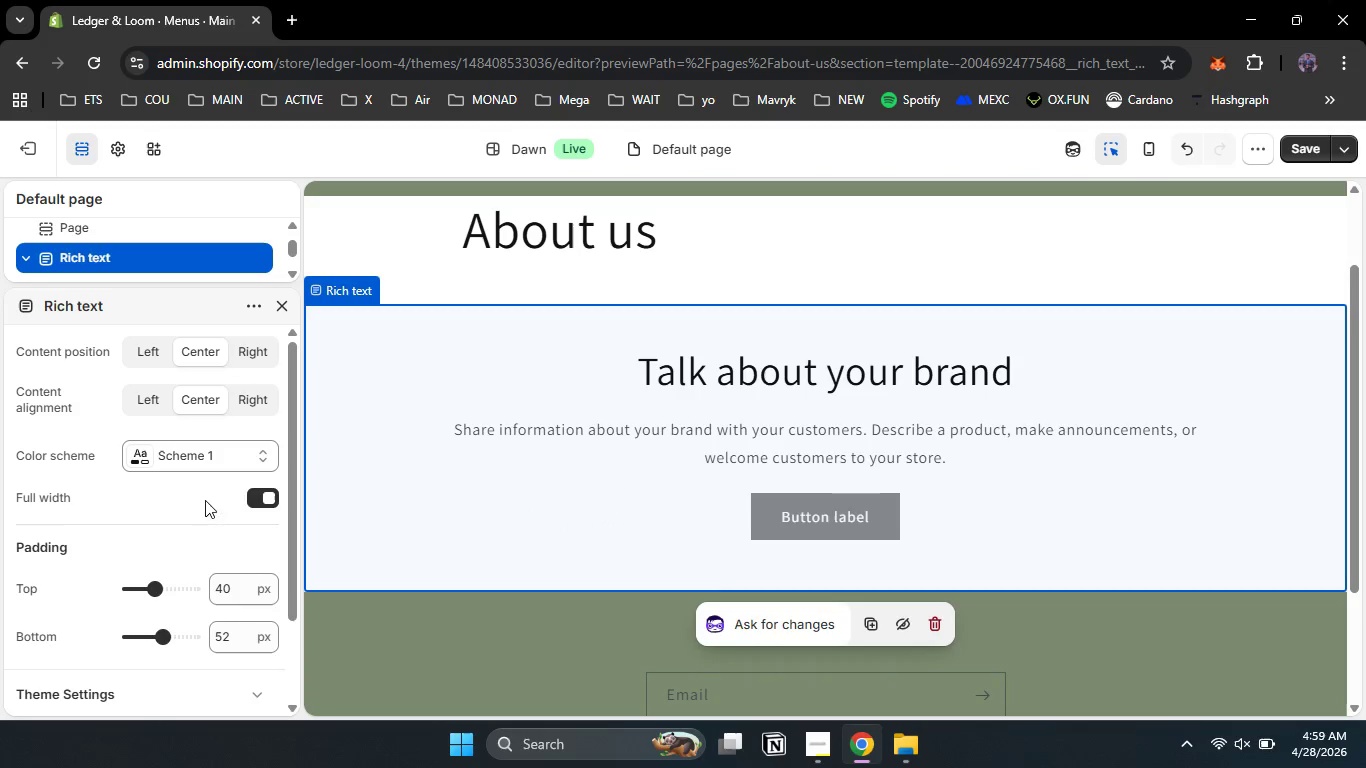 
wait(6.3)
 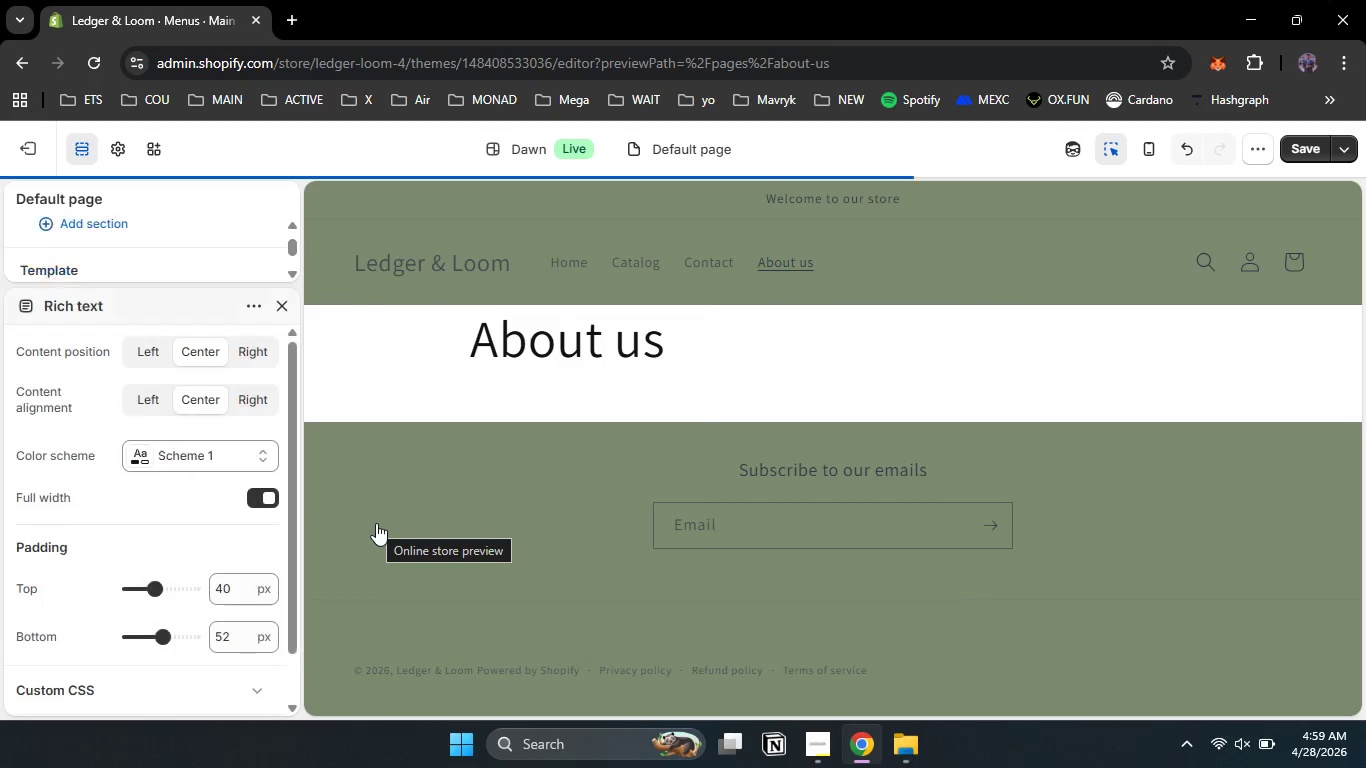 
left_click([188, 452])
 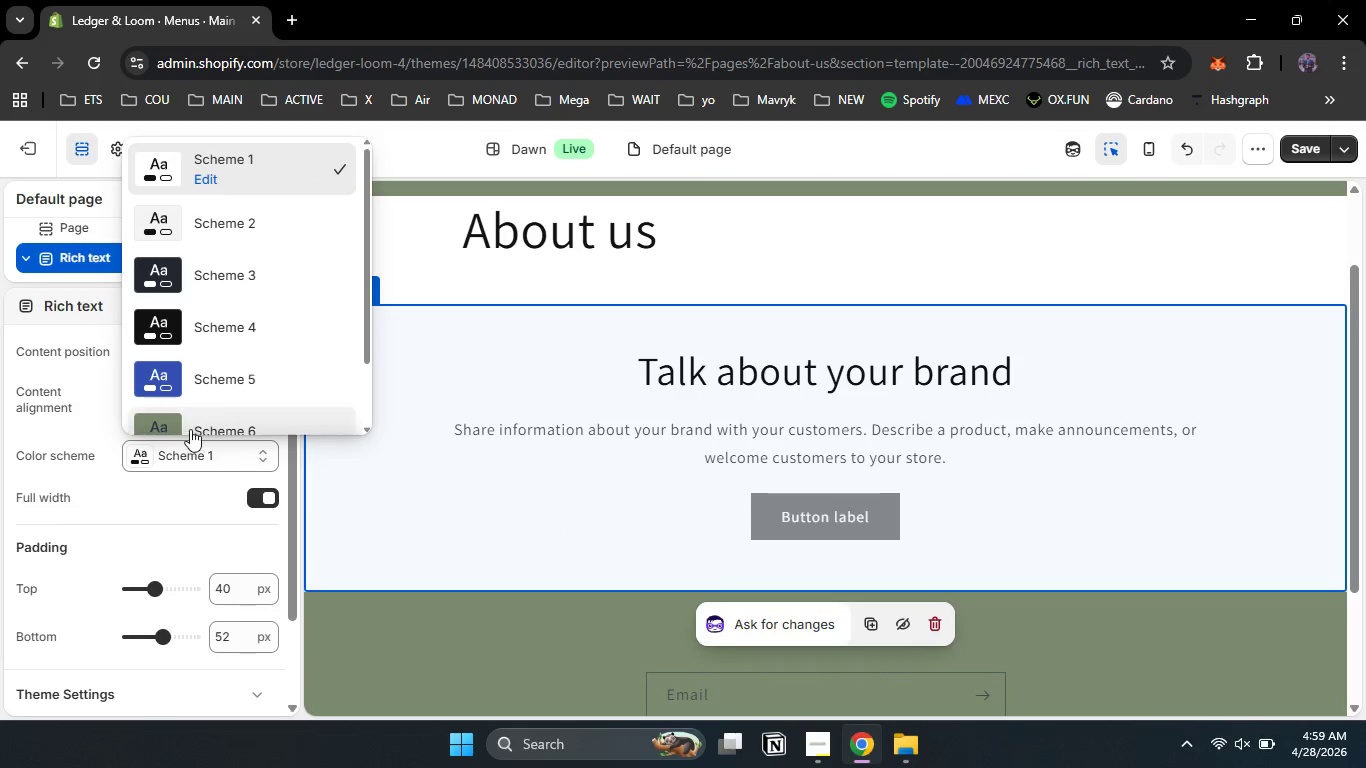 
left_click([190, 429])
 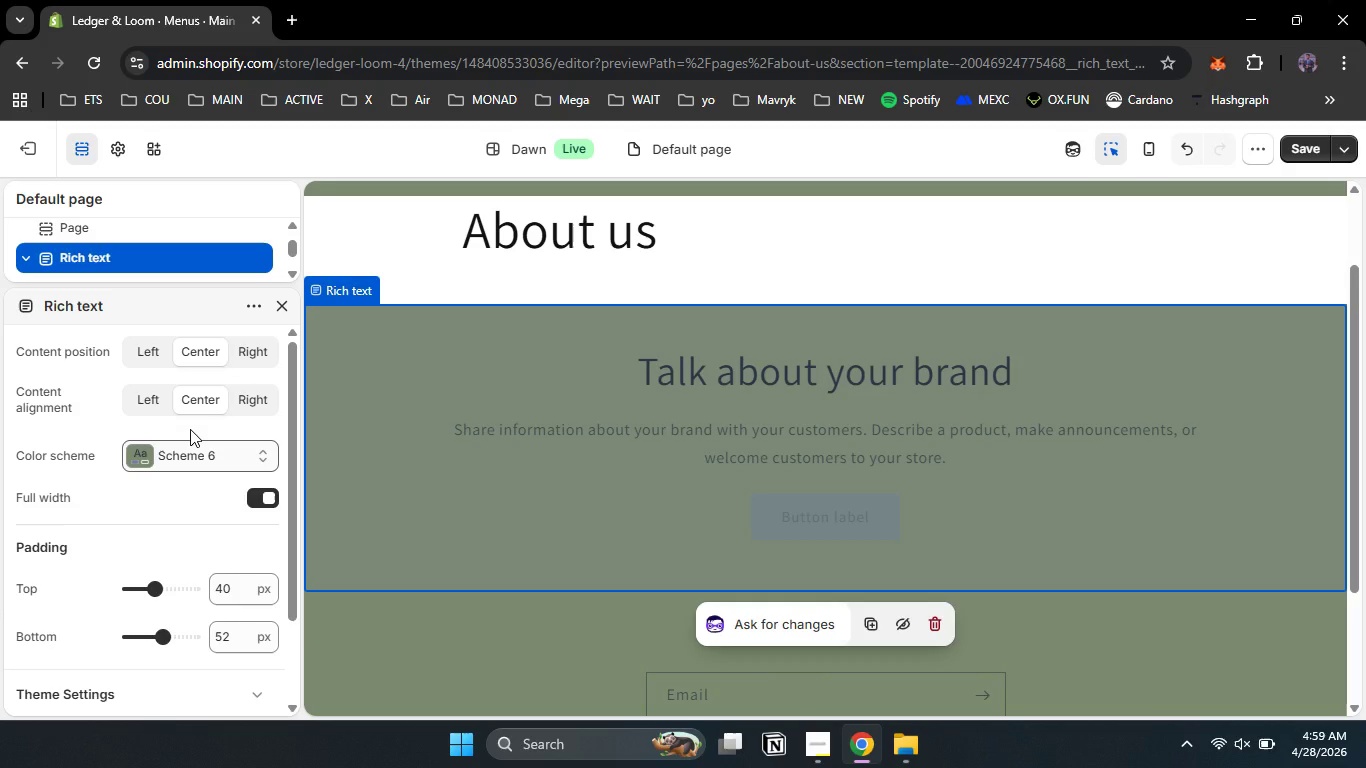 
wait(7.95)
 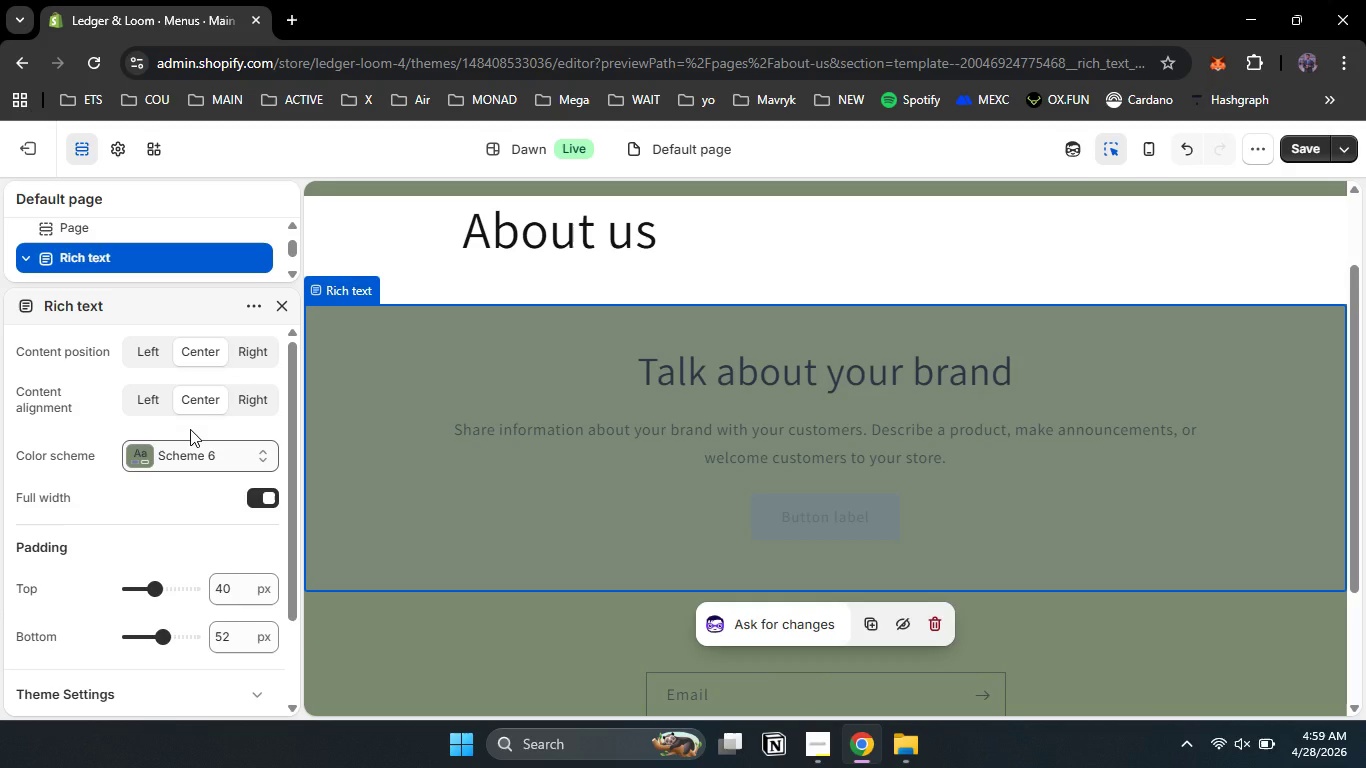 
left_click_drag(start_coordinate=[290, 465], to_coordinate=[290, 543])
 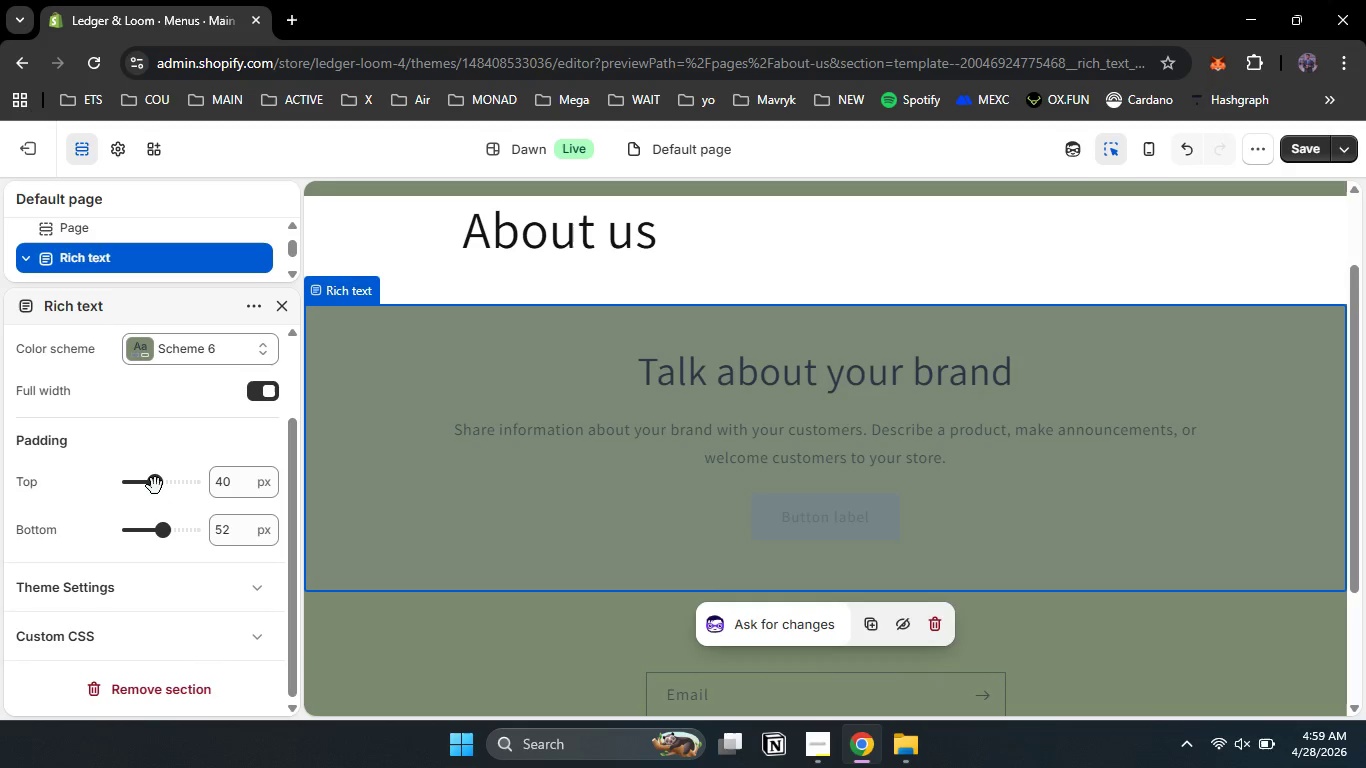 
left_click_drag(start_coordinate=[155, 484], to_coordinate=[140, 484])
 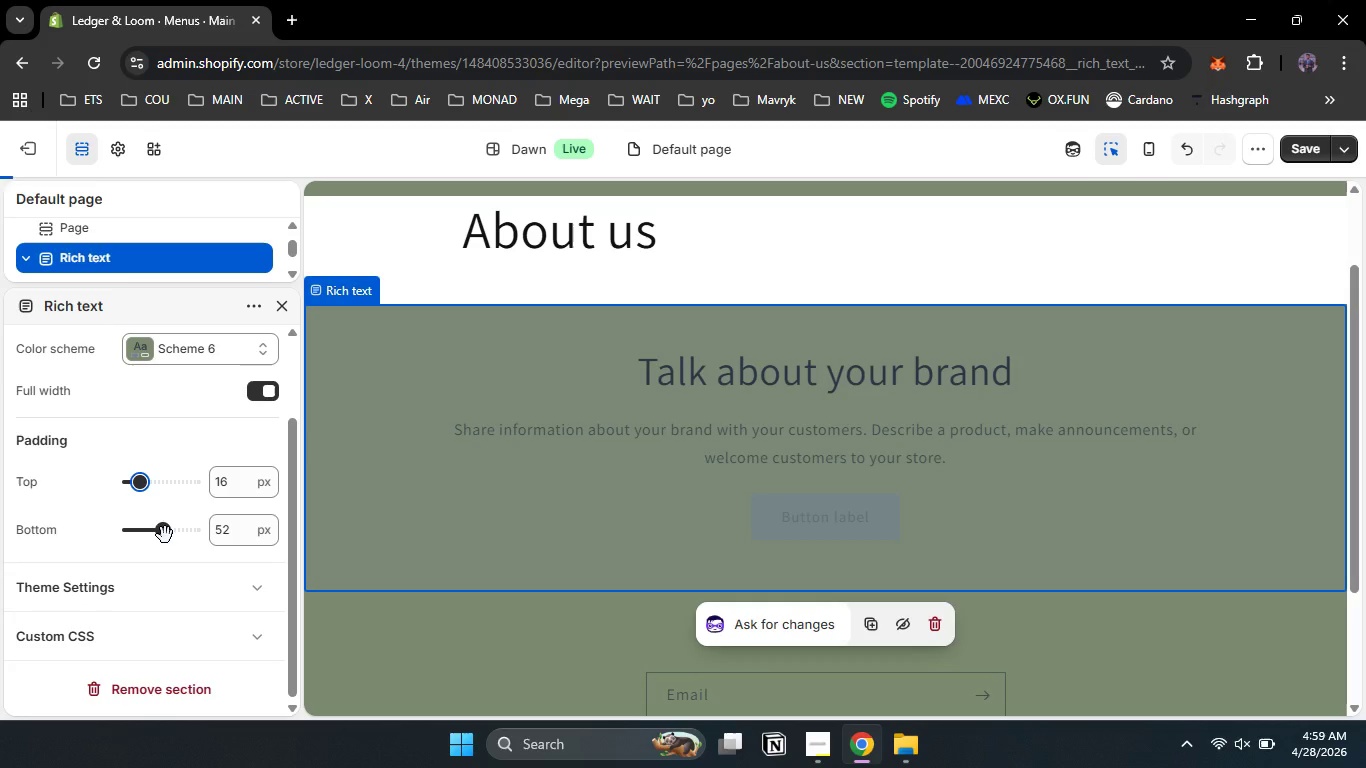 
left_click_drag(start_coordinate=[165, 535], to_coordinate=[141, 536])
 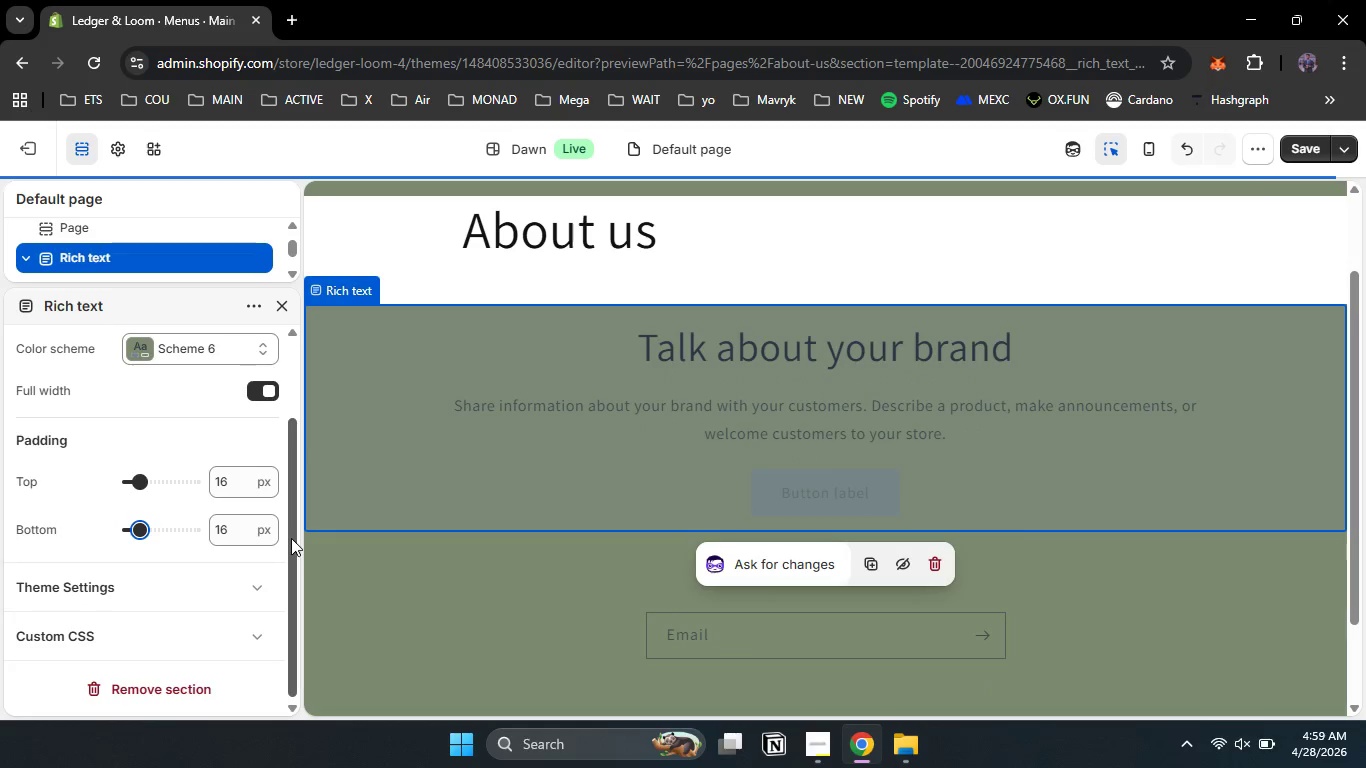 
left_click_drag(start_coordinate=[291, 538], to_coordinate=[287, 404])
 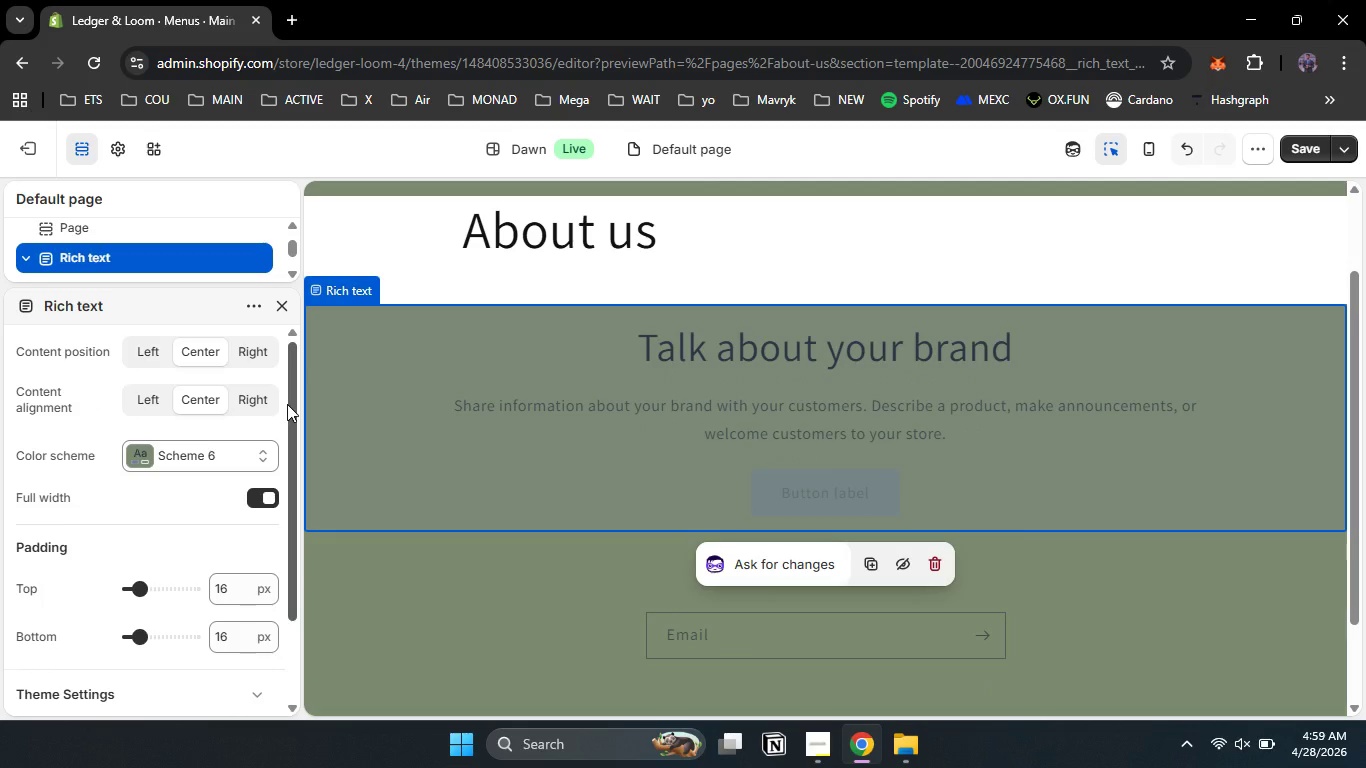 
left_click_drag(start_coordinate=[293, 413], to_coordinate=[289, 533])
 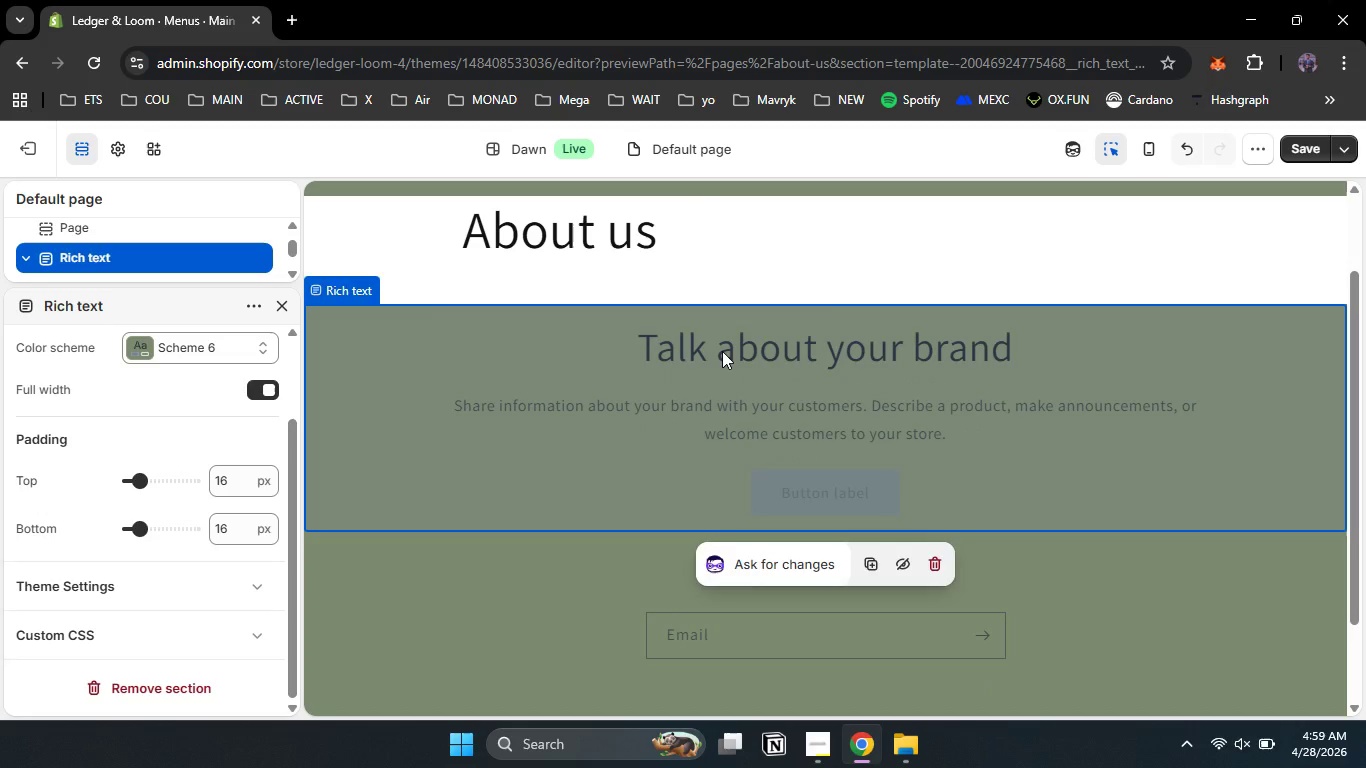 
left_click([722, 351])
 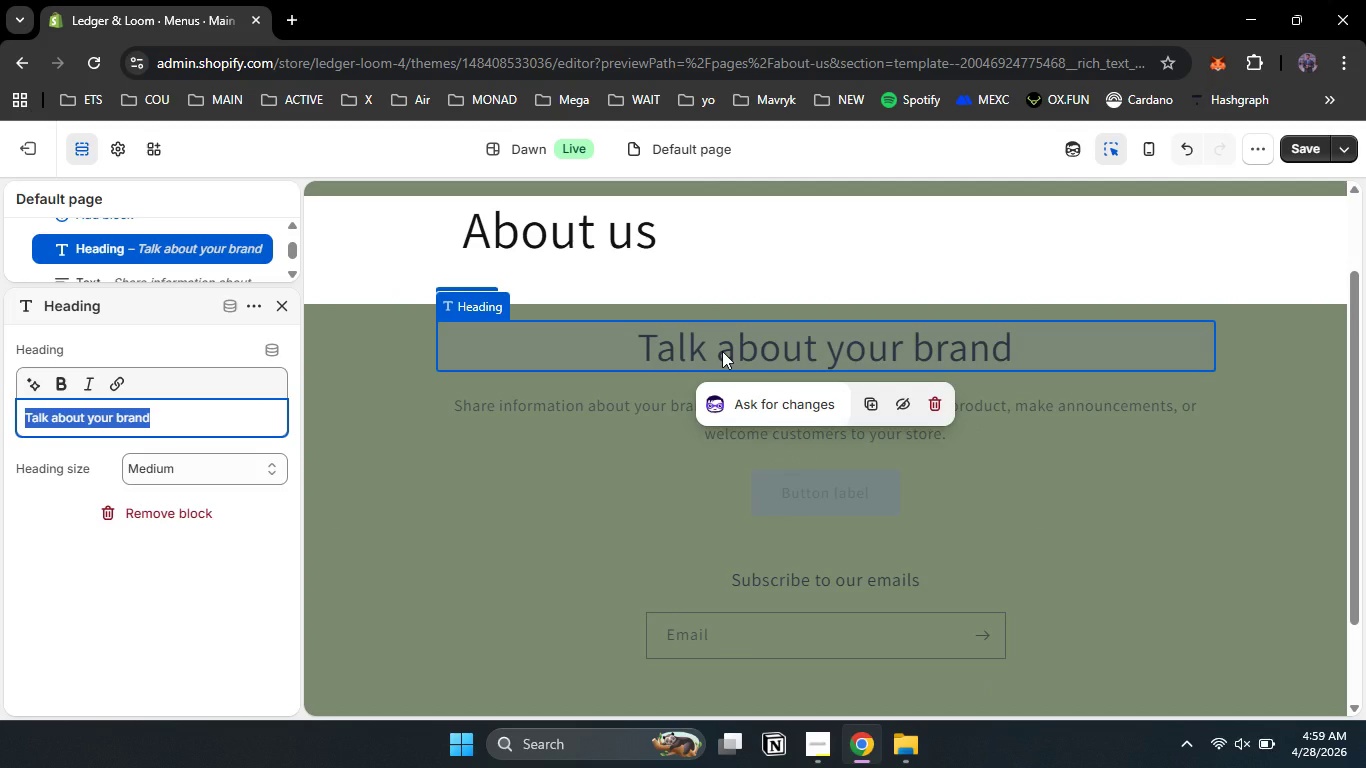 
type(Where Spreaad3)
 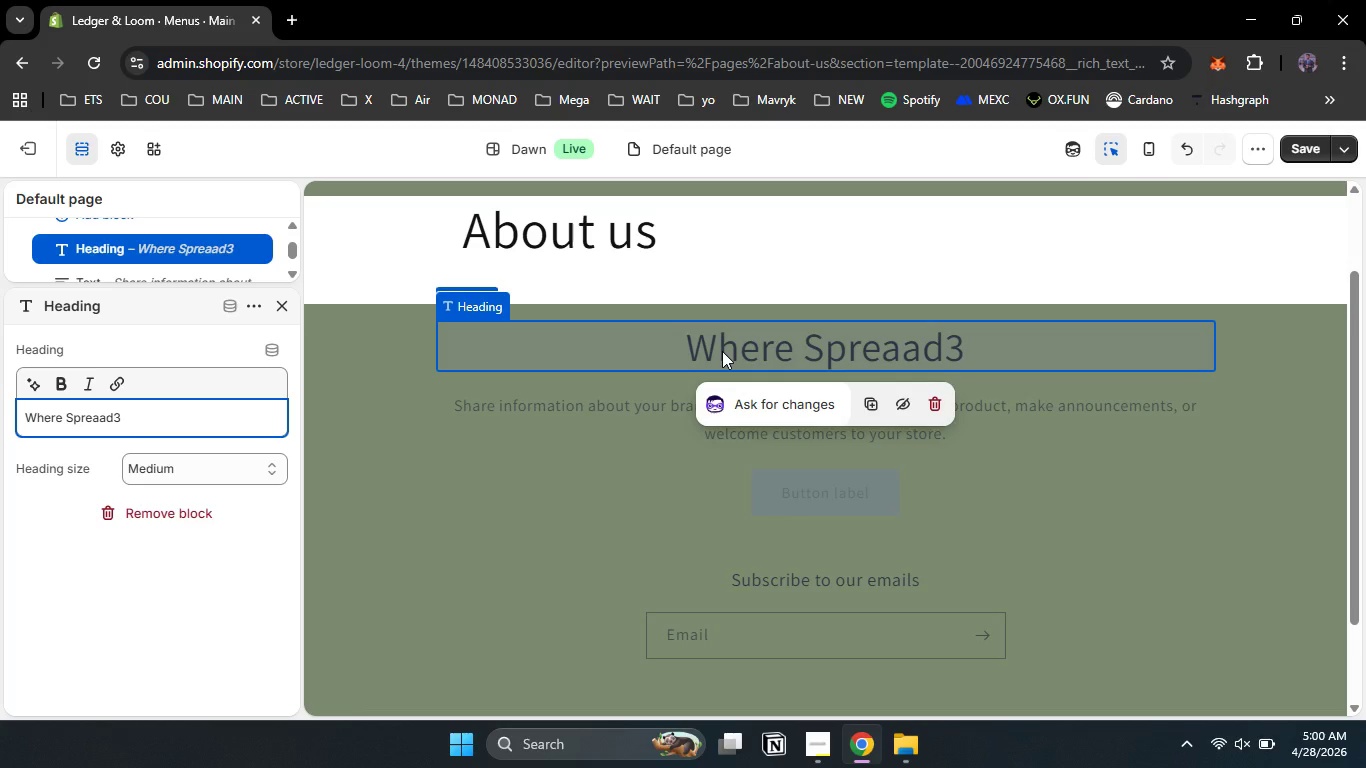 
key(Backspace)
key(Backspace)
key(Backspace)
type(ss)
key(Backspace)
key(Backspace)
type(dsheets Meet Skeins)
 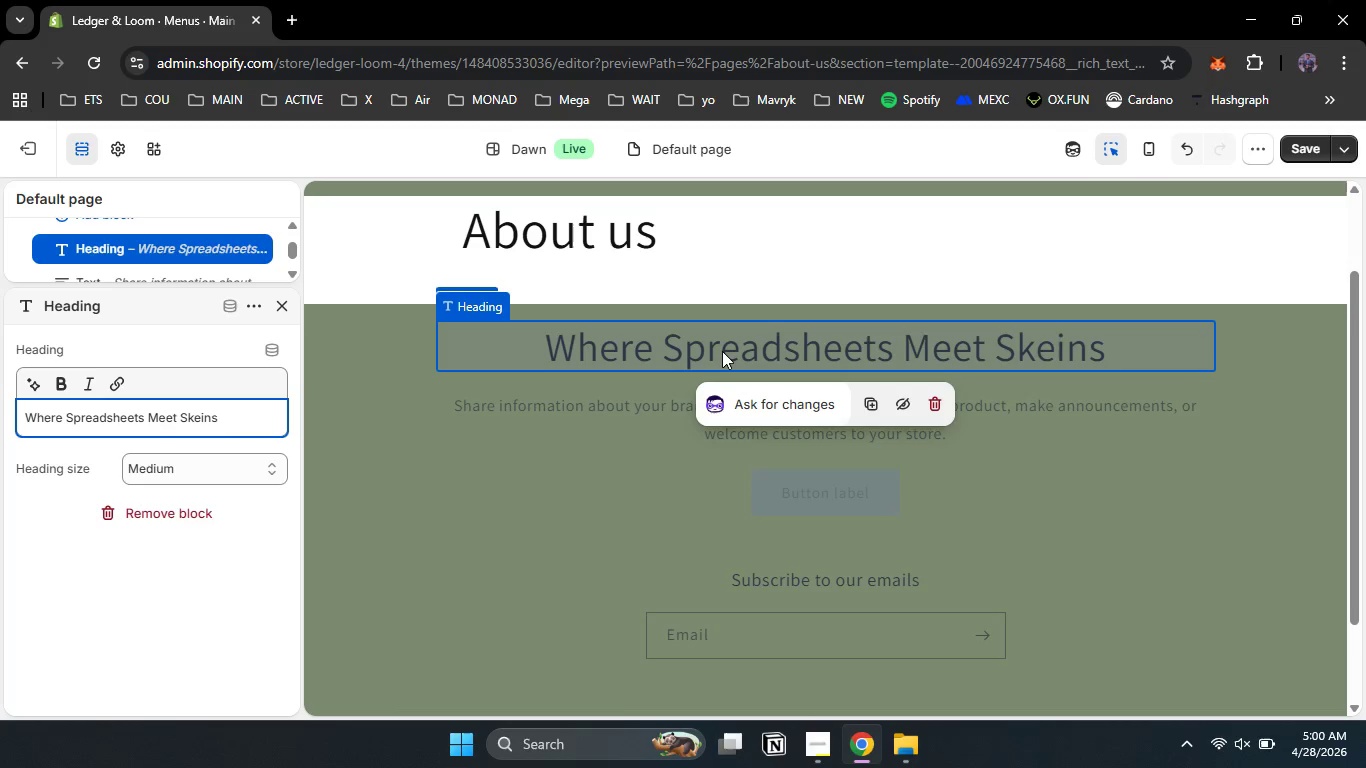 
left_click([598, 404])
 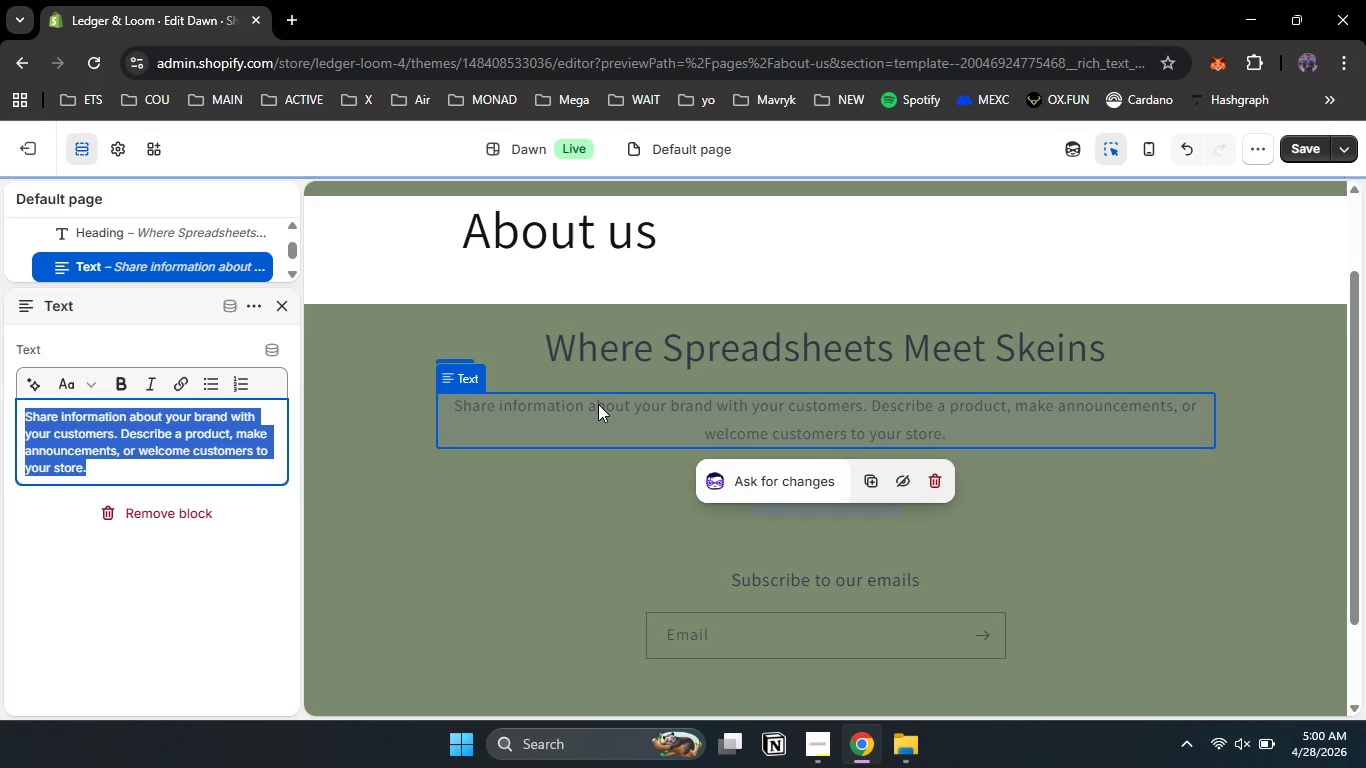 
type(Most A)
key(Backspace)
type(accounting firms don't know a a)
key(Backspace)
type(warping board from a shuttle. Most textle studos don't have a bookkeeper who understand fiber.)
 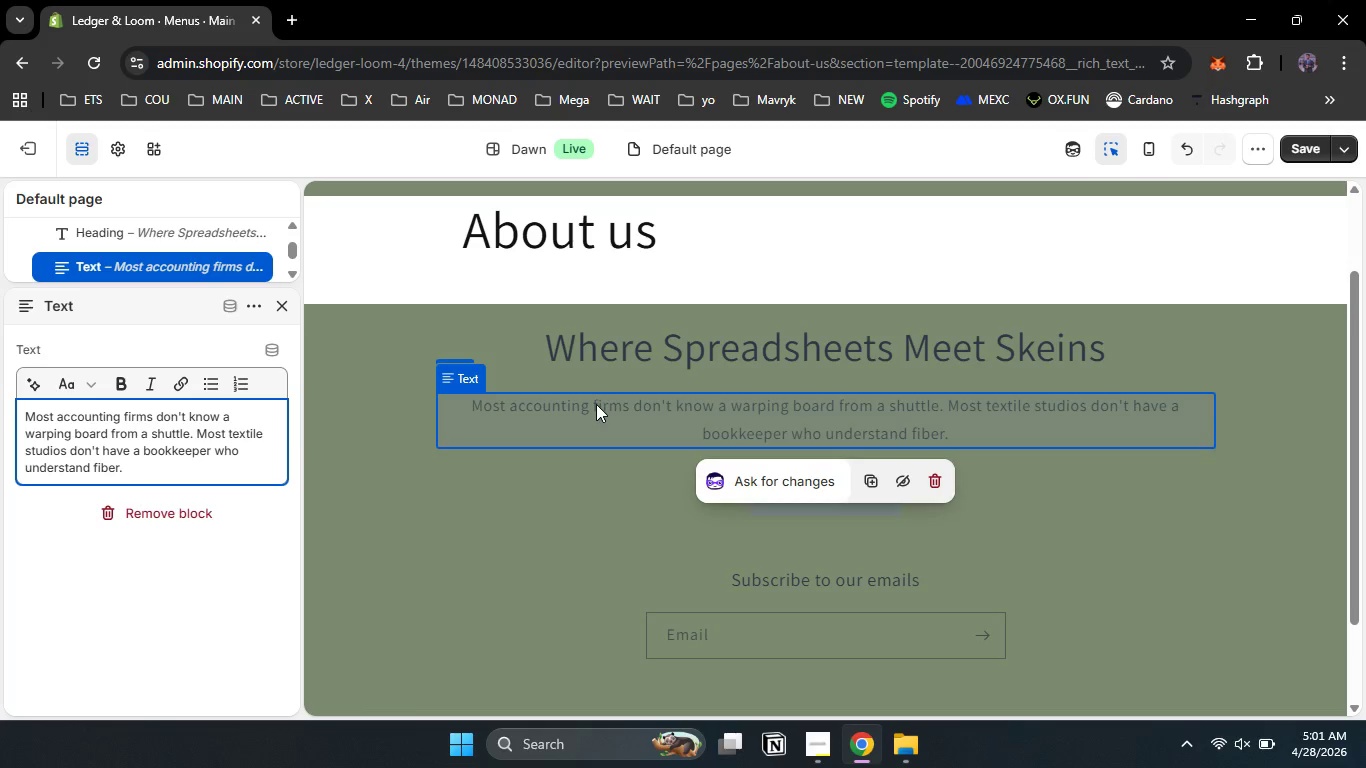 
key(Enter)
 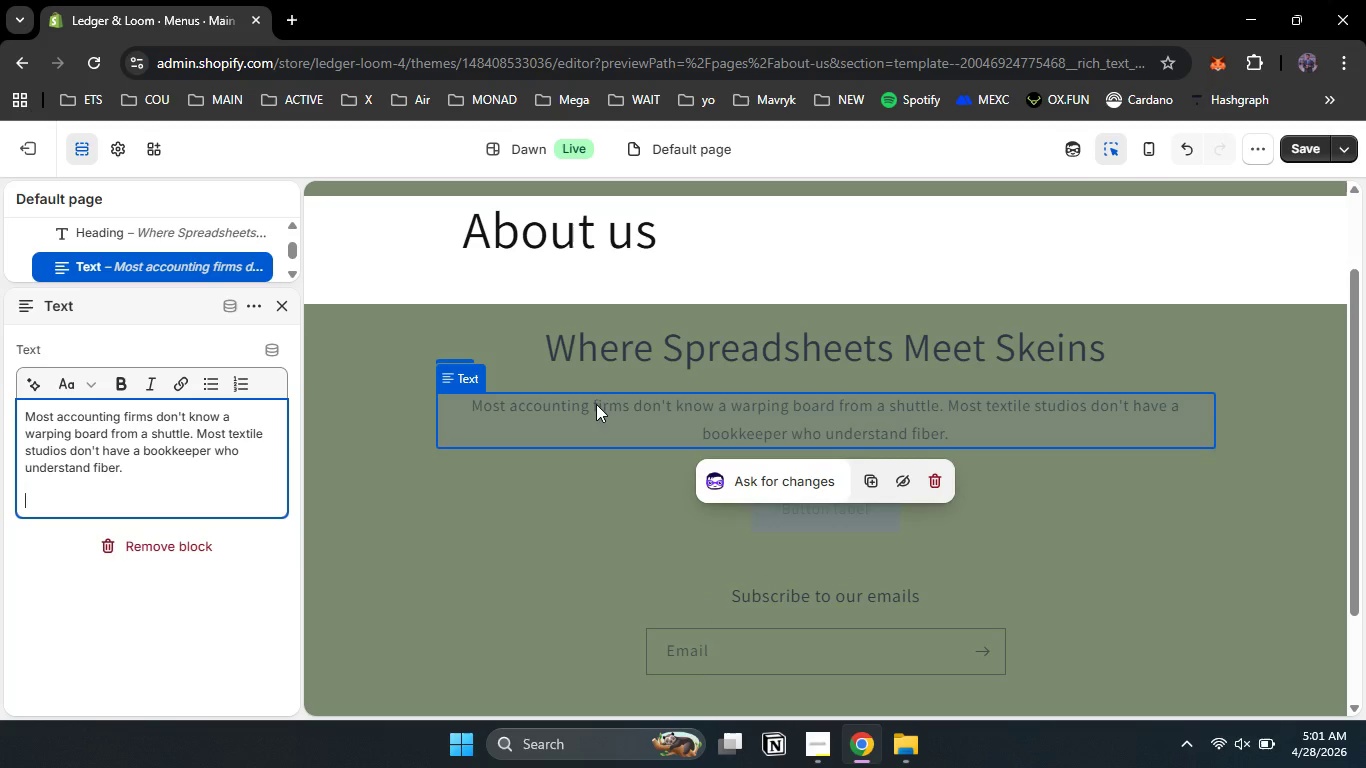 
type(The )
 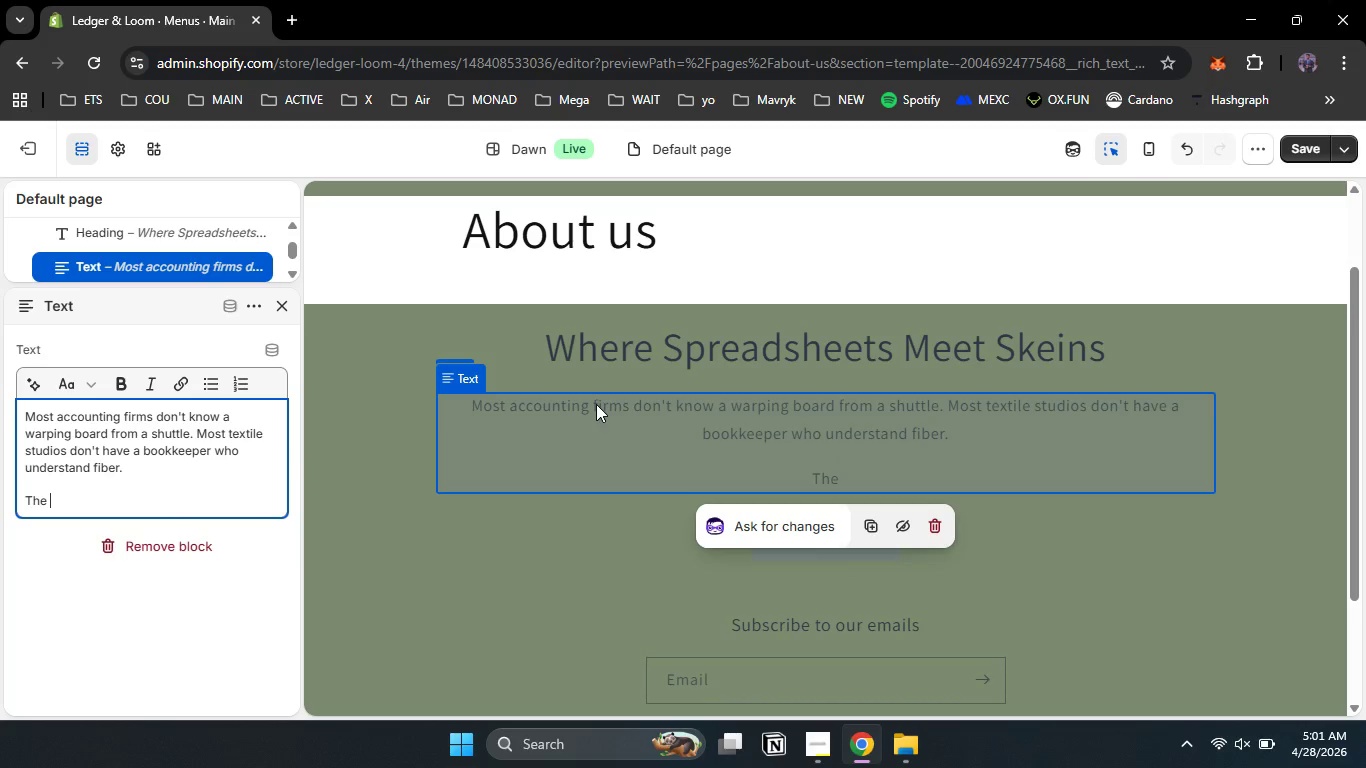 
type(V)
key(Backspace)
type(Ledger *)
key(Backspace)
type(& Loom was founf)
key(Backspace)
type(ded )
 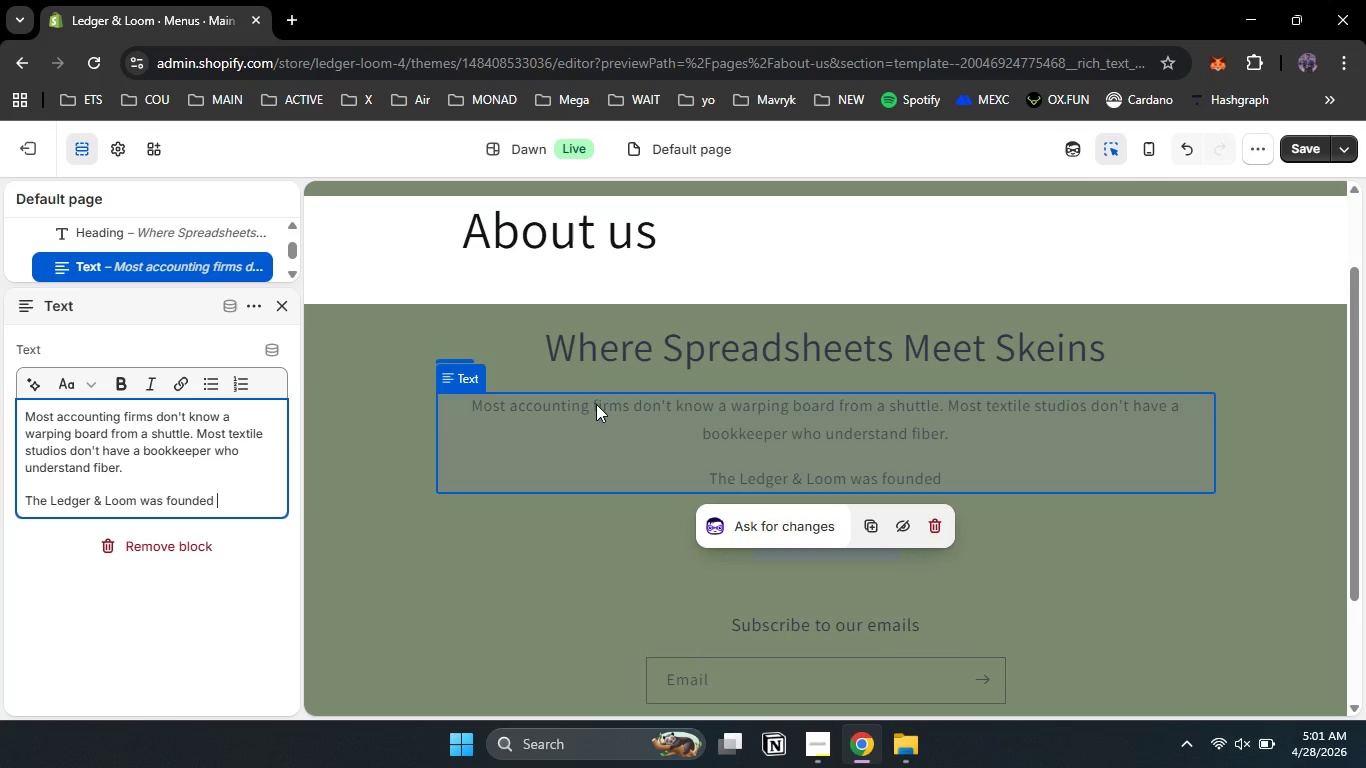 
type(to close that gap. We are a boutique financial advisot)
key(Backspace)
type(ry )
 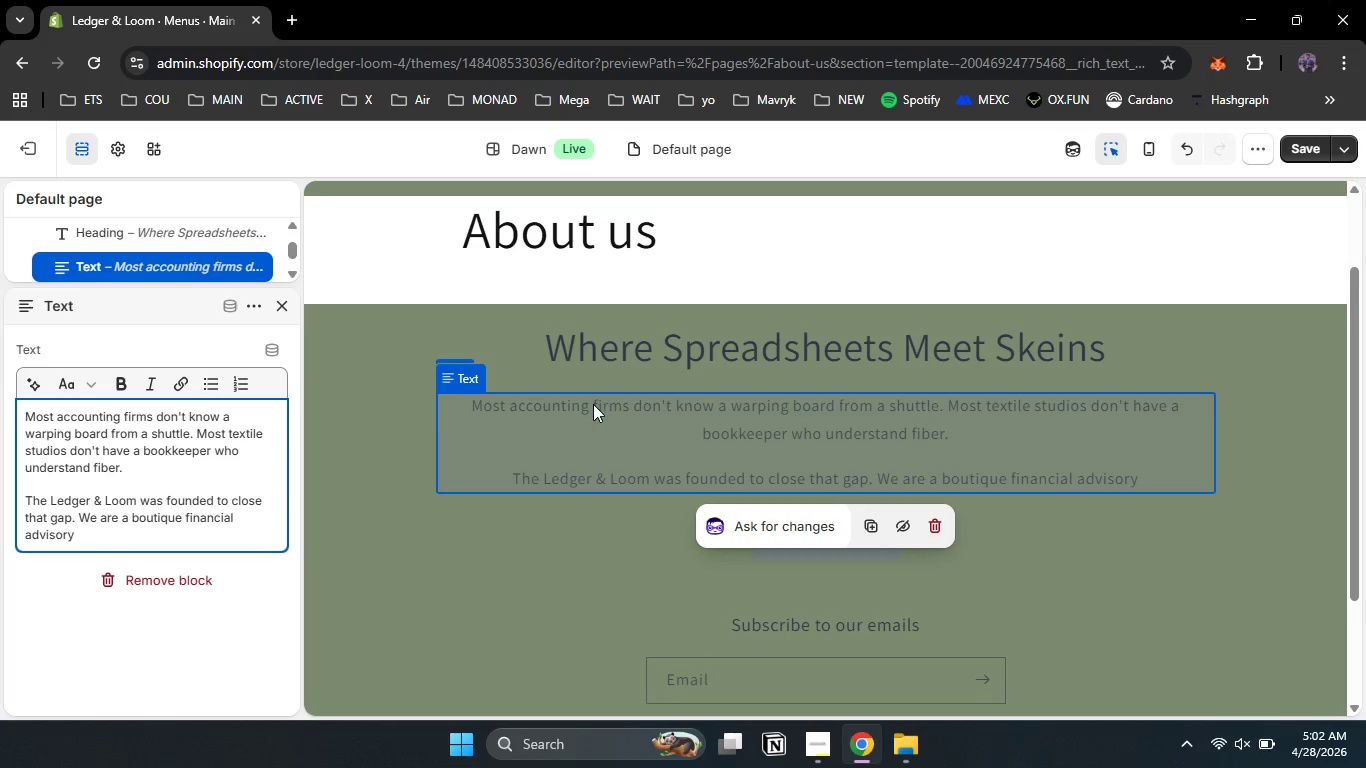 
type(firm serving independent textile artists, hand dyer )
key(Backspace)
type(s and smal weaving studios, O)
key(Backspace)
key(Backspace)
key(Backspace)
type(. Our tools and cin)
key(Backspace)
key(Backspace)
key(Backspace)
type(consultations are built specifically for creative business that deal in cones, coloe)
key(Backspace)
type(rways, anf )
key(Backspace)
key(Backspace)
type(d COGS.)
 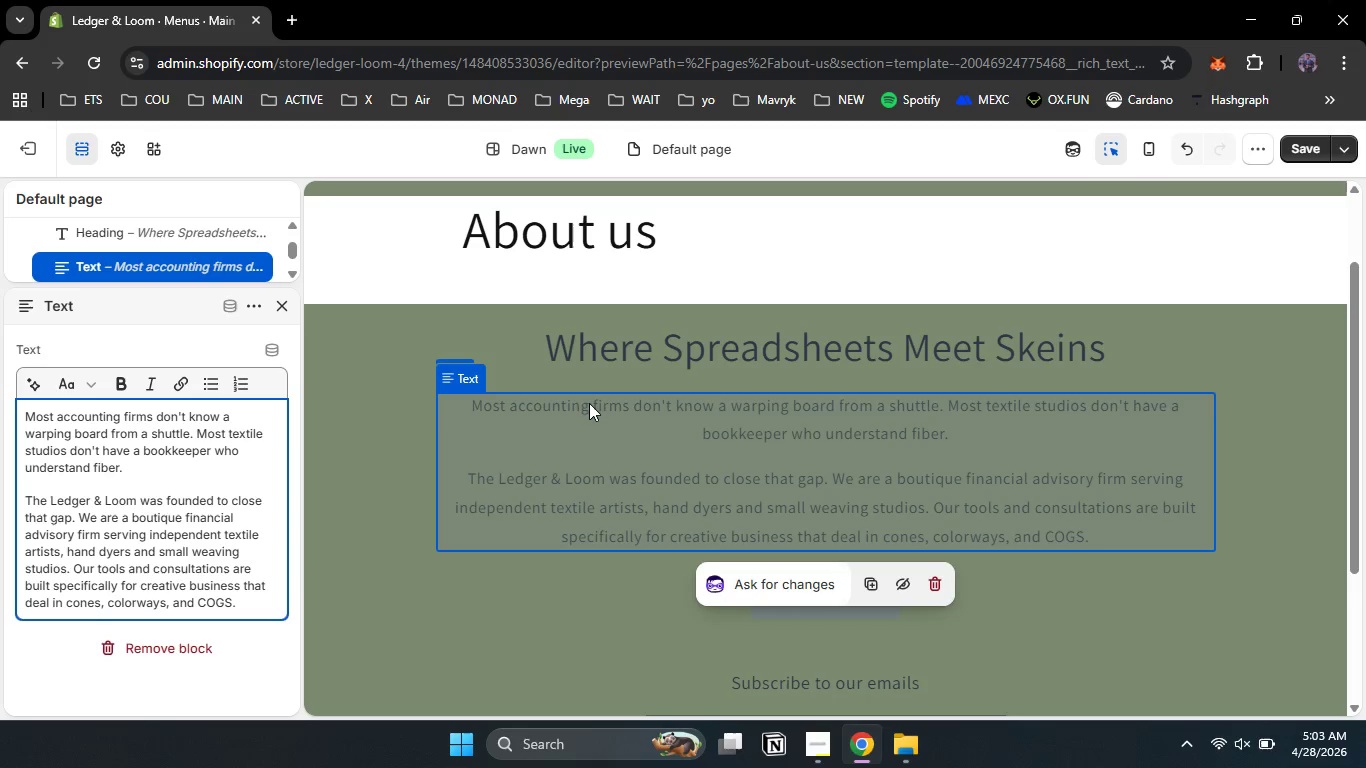 
wait(12.16)
 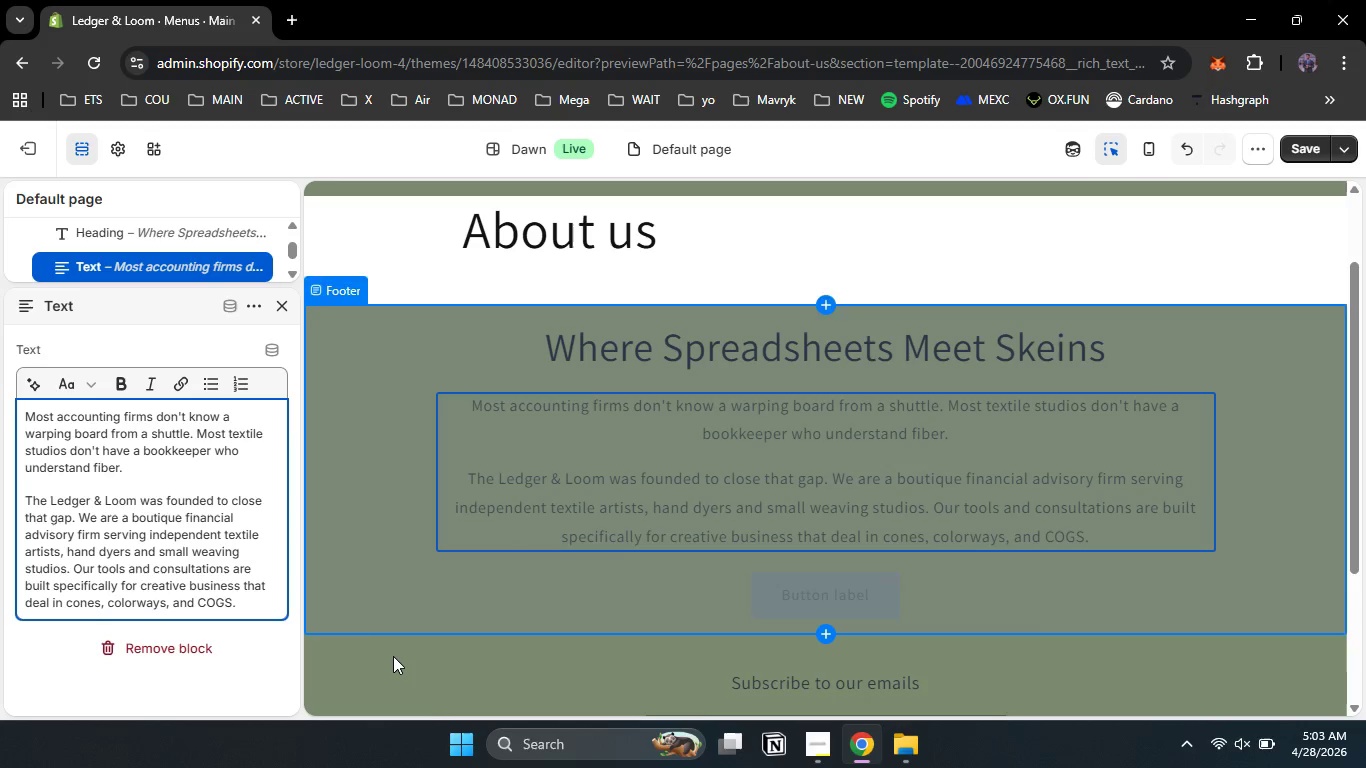 
left_click([765, 609])
 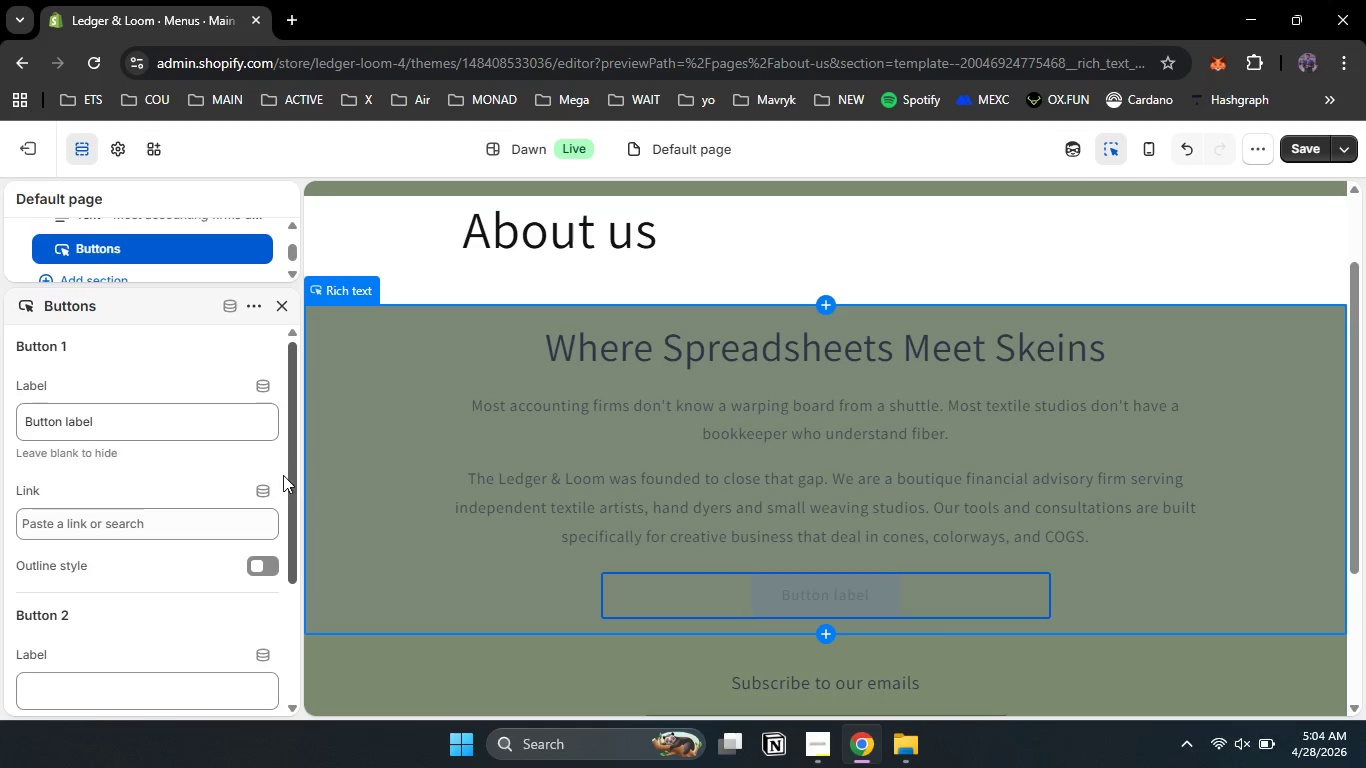 
left_click_drag(start_coordinate=[291, 487], to_coordinate=[308, 642])
 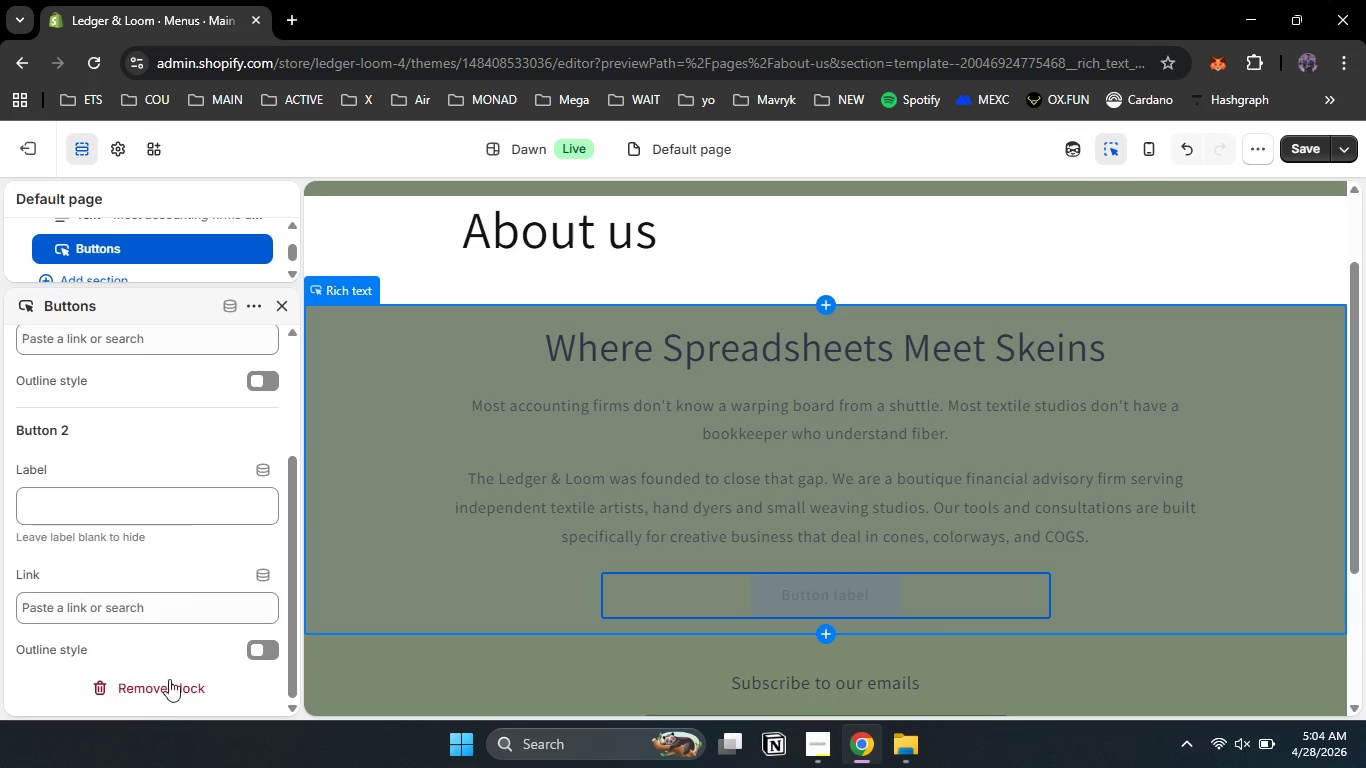 
left_click([173, 688])
 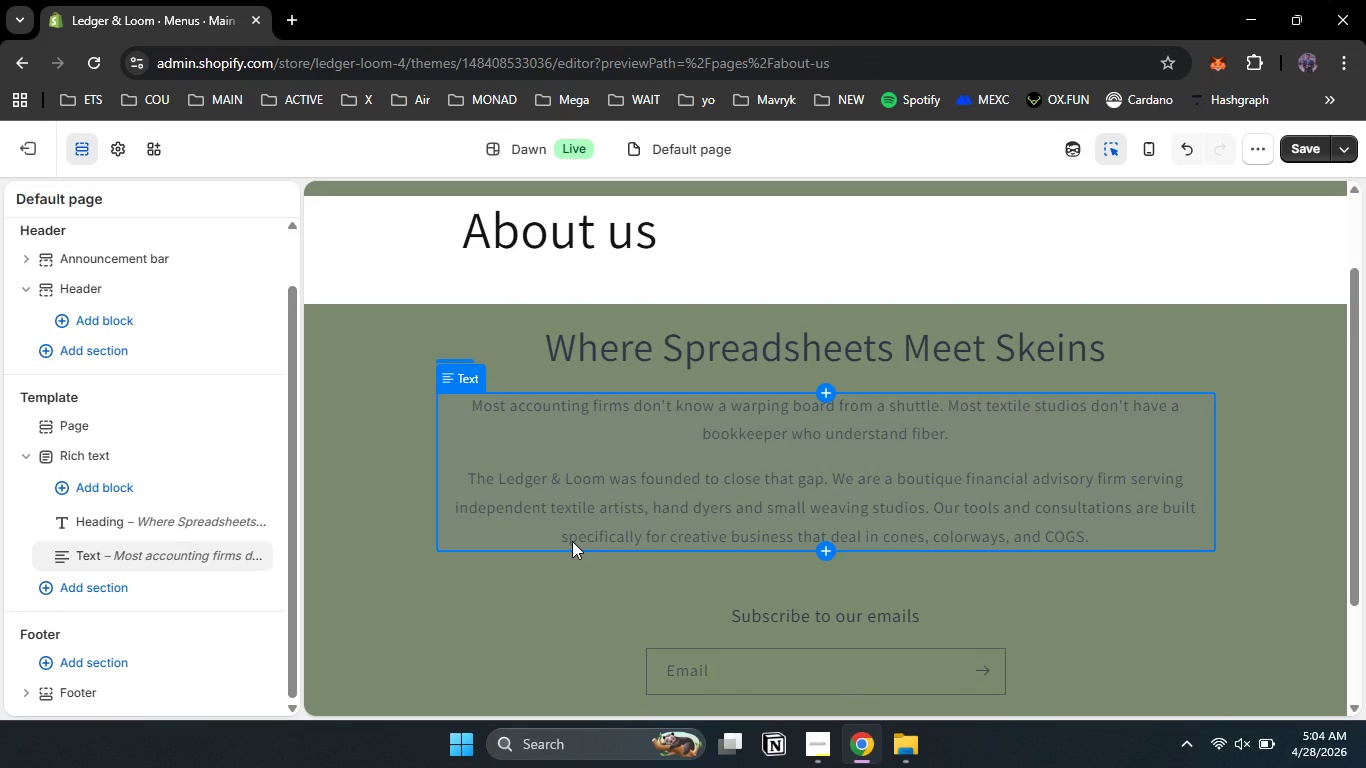 
wait(7.34)
 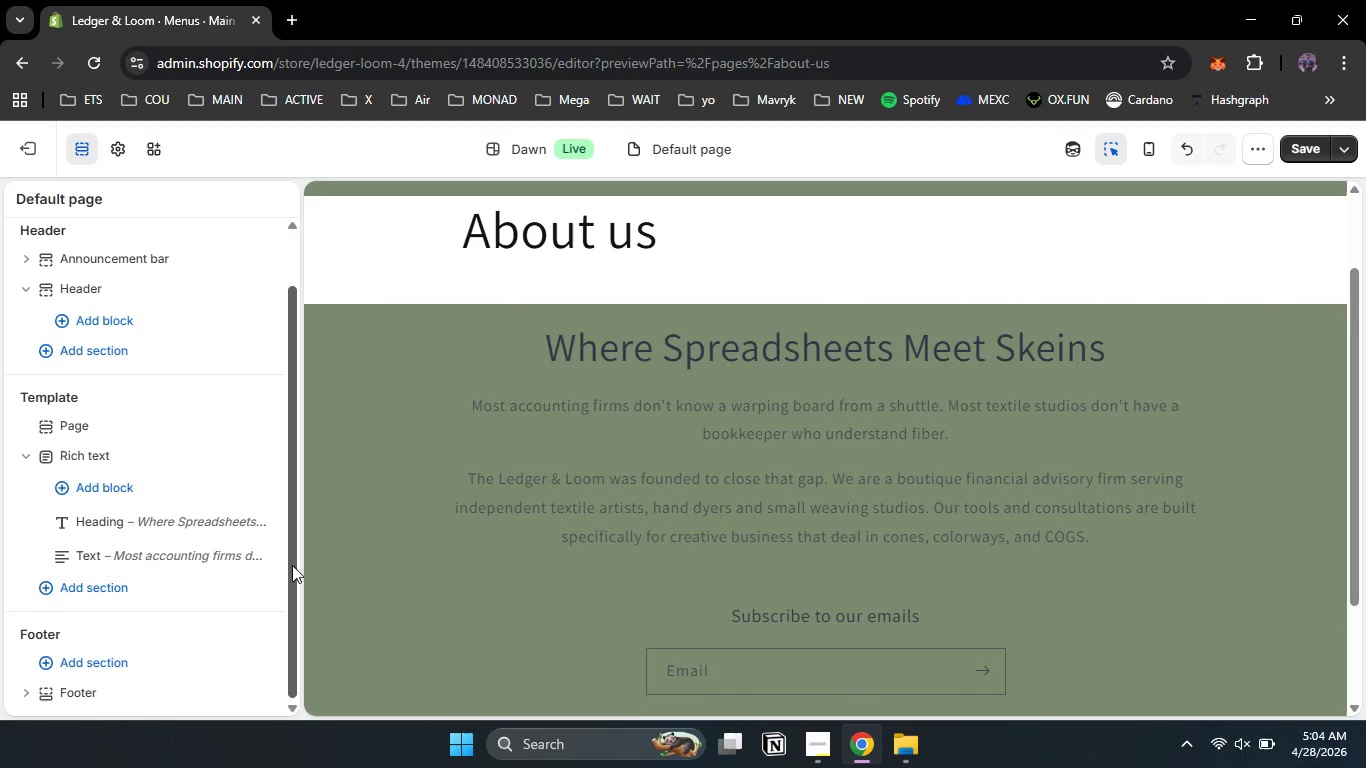 
left_click([659, 360])
 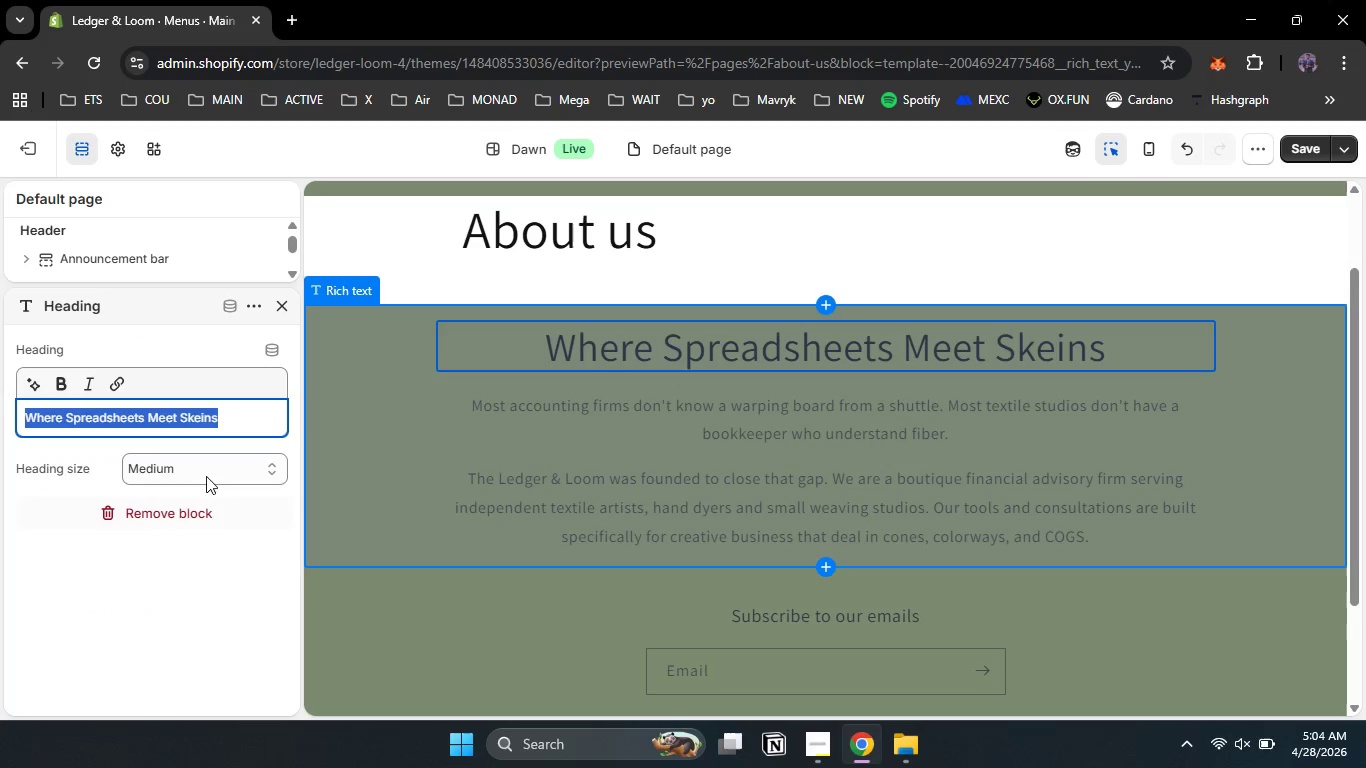 
left_click([249, 456])
 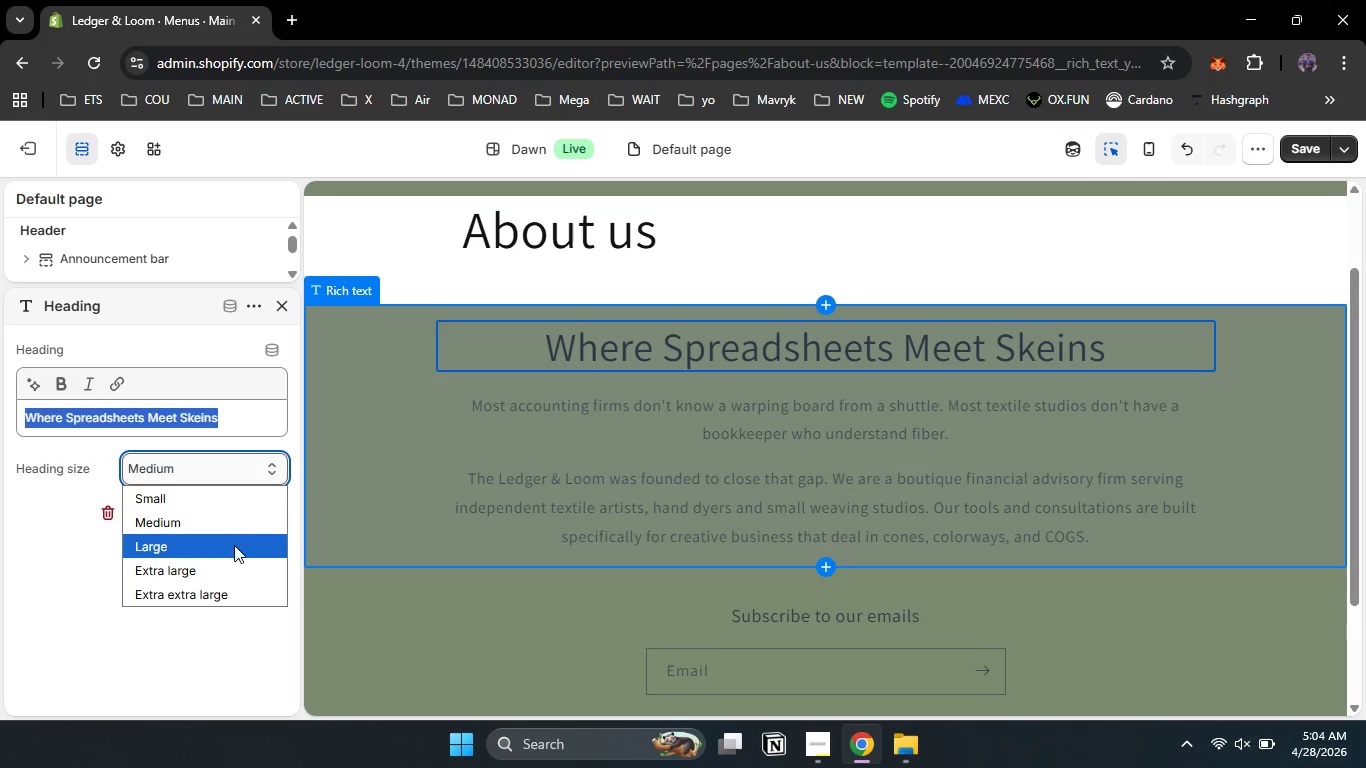 
left_click([234, 545])
 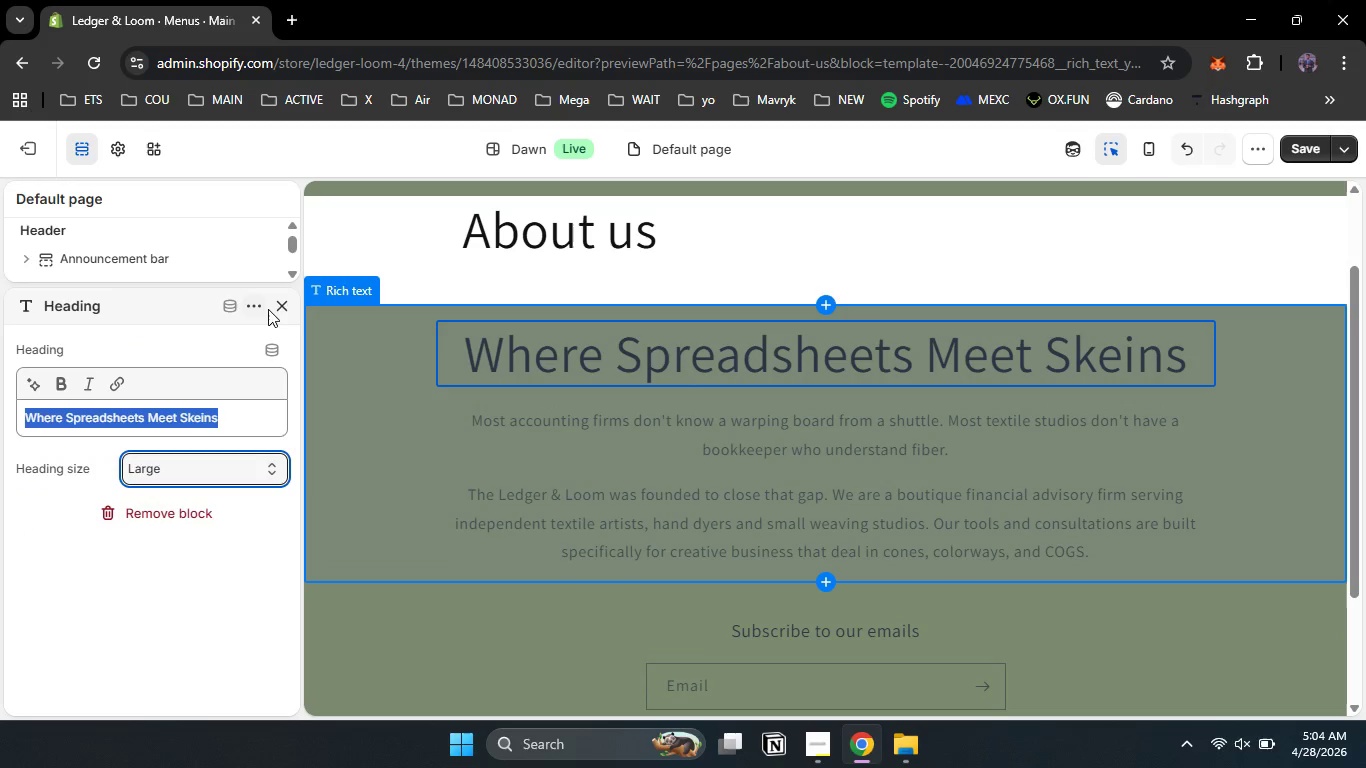 
wait(5.33)
 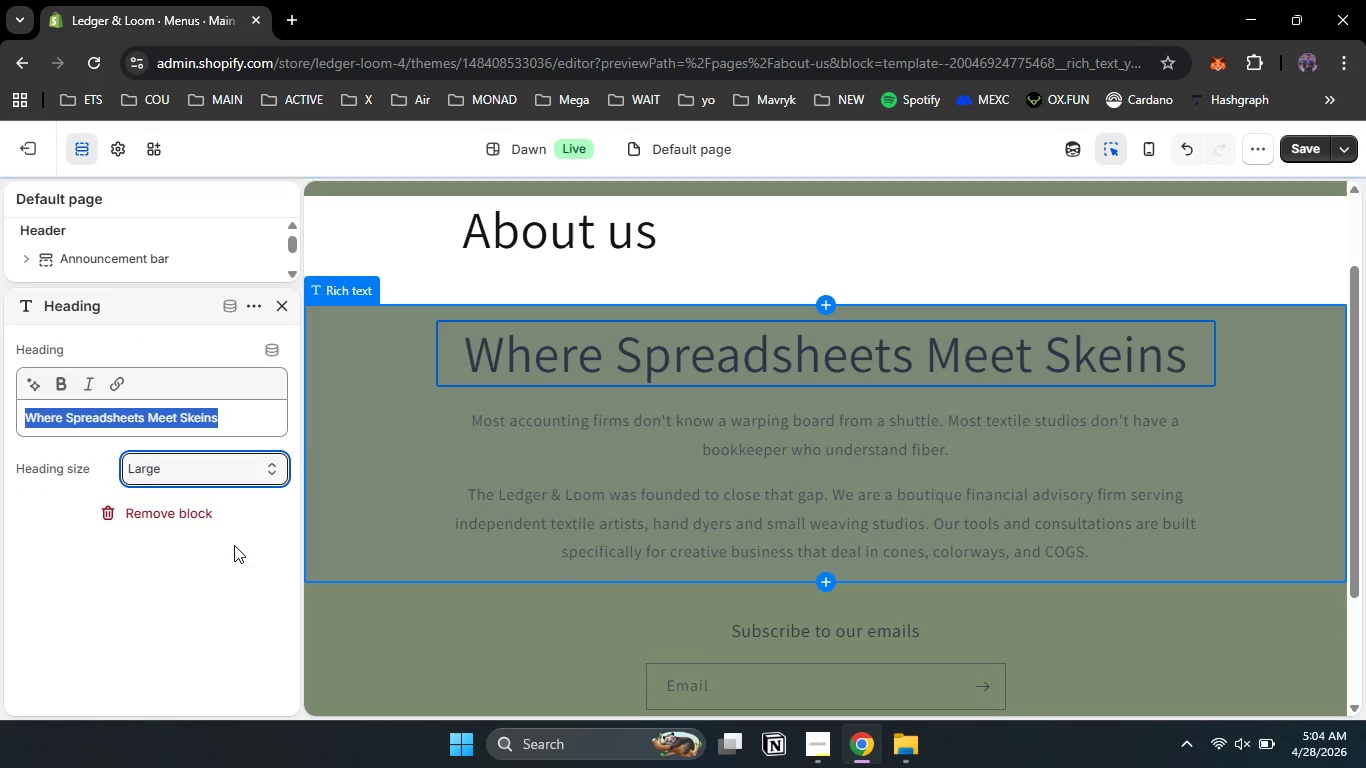 
left_click([280, 309])
 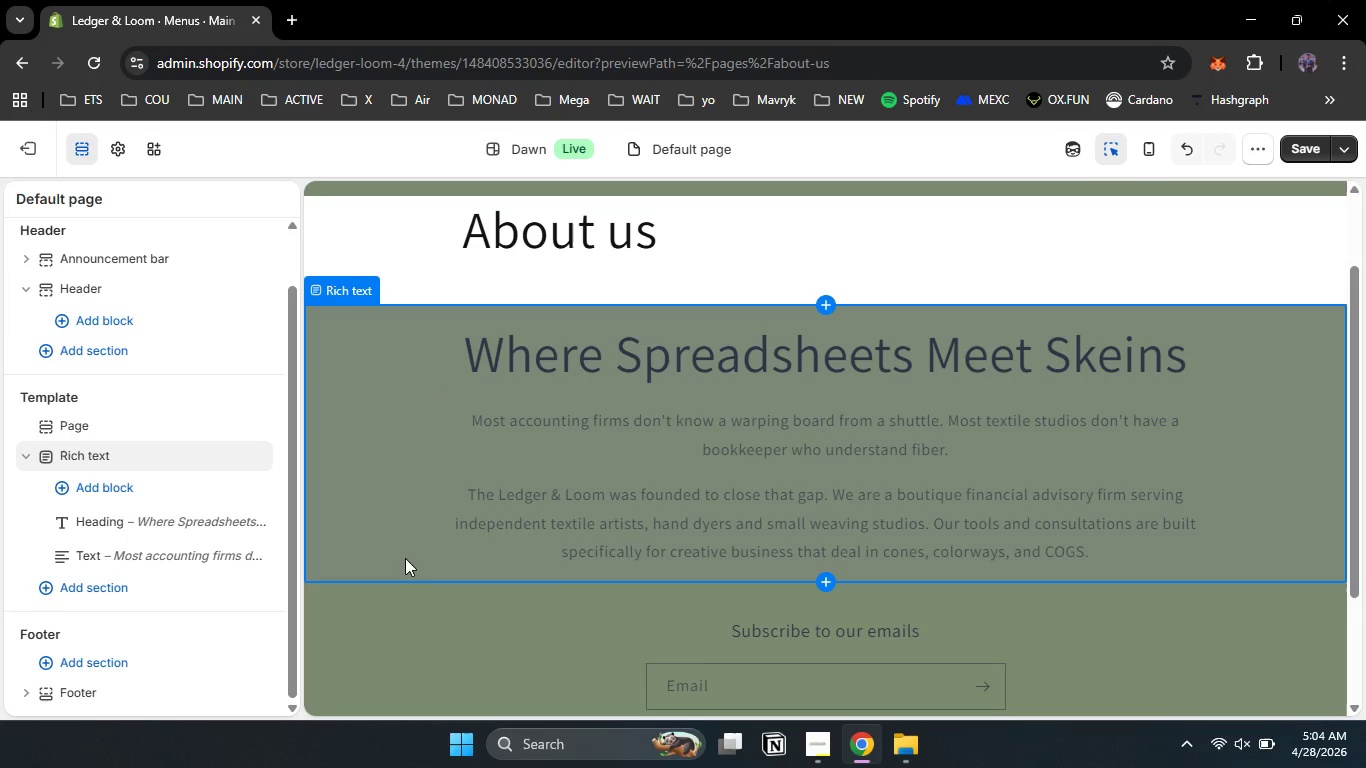 
left_click([535, 547])
 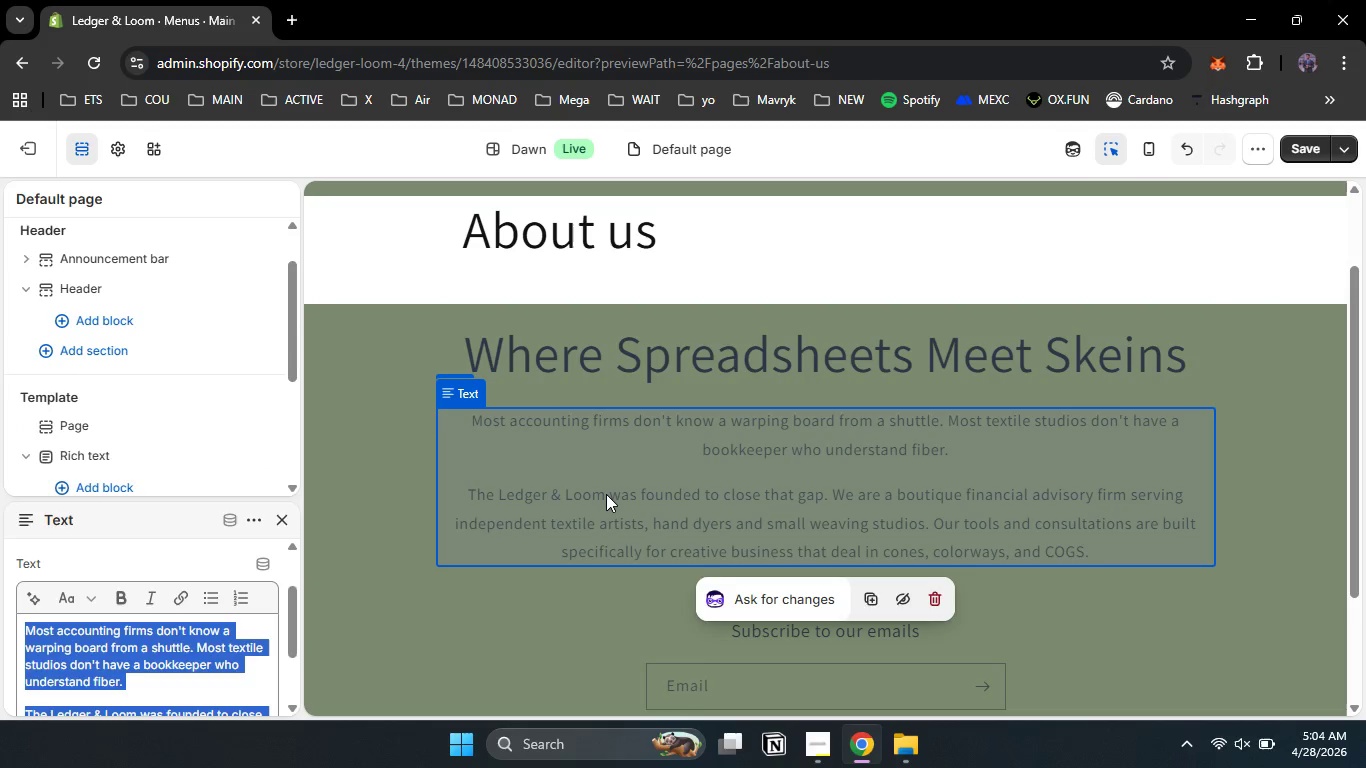 
left_click([606, 494])
 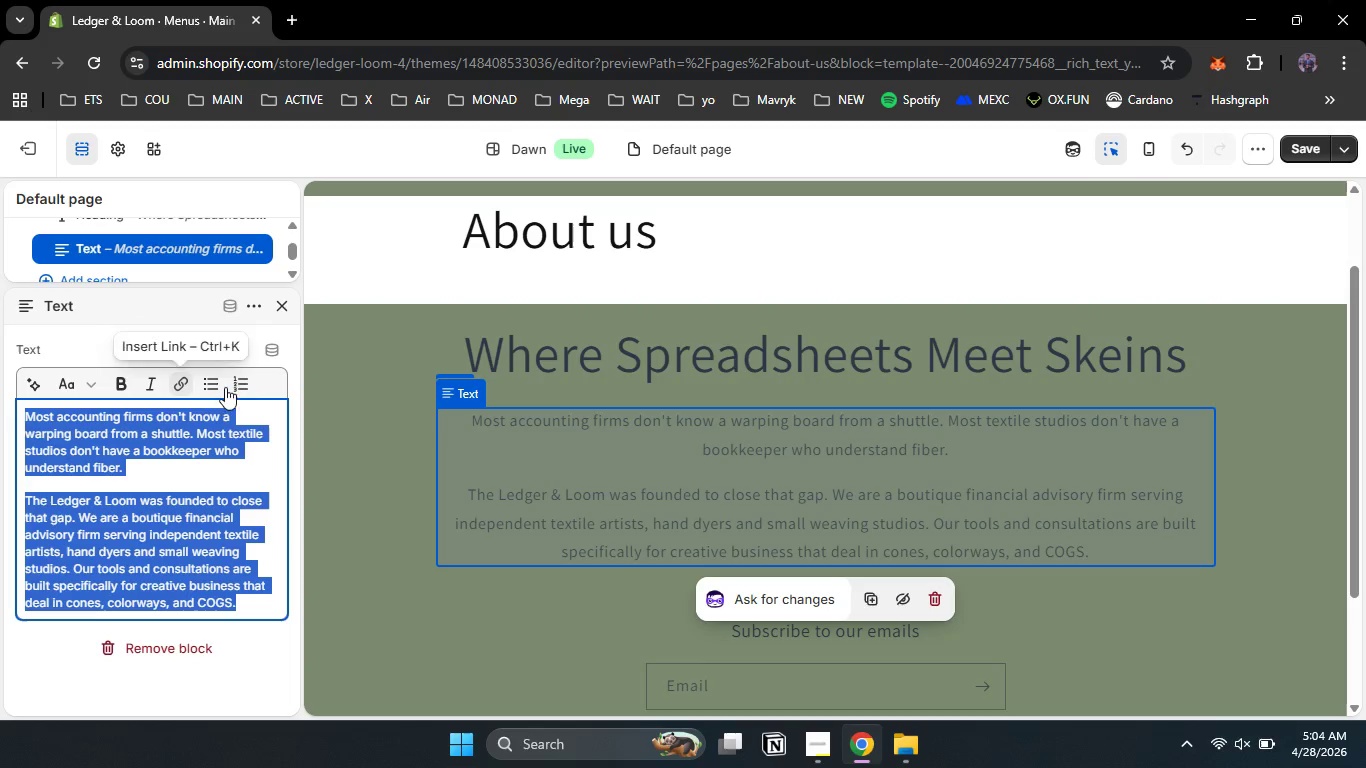 
left_click([246, 385])
 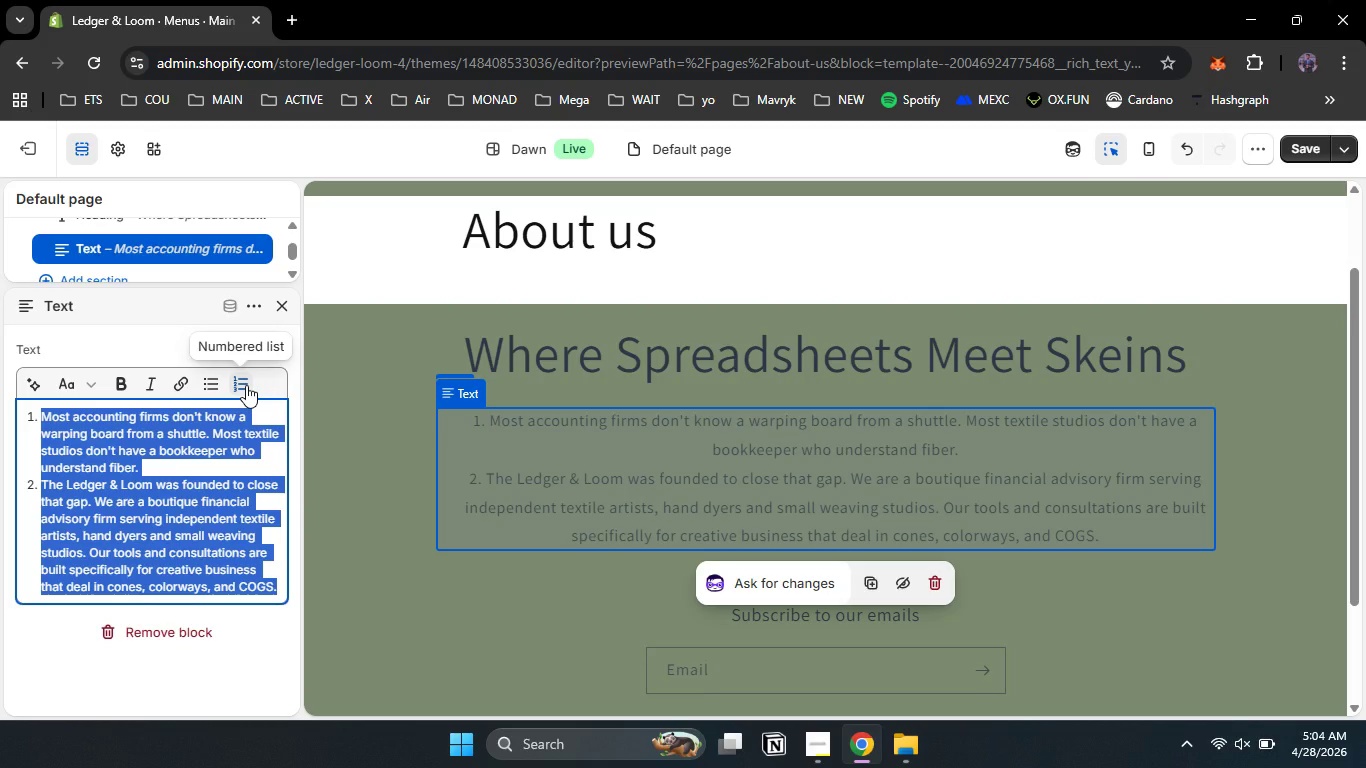 
left_click([246, 385])
 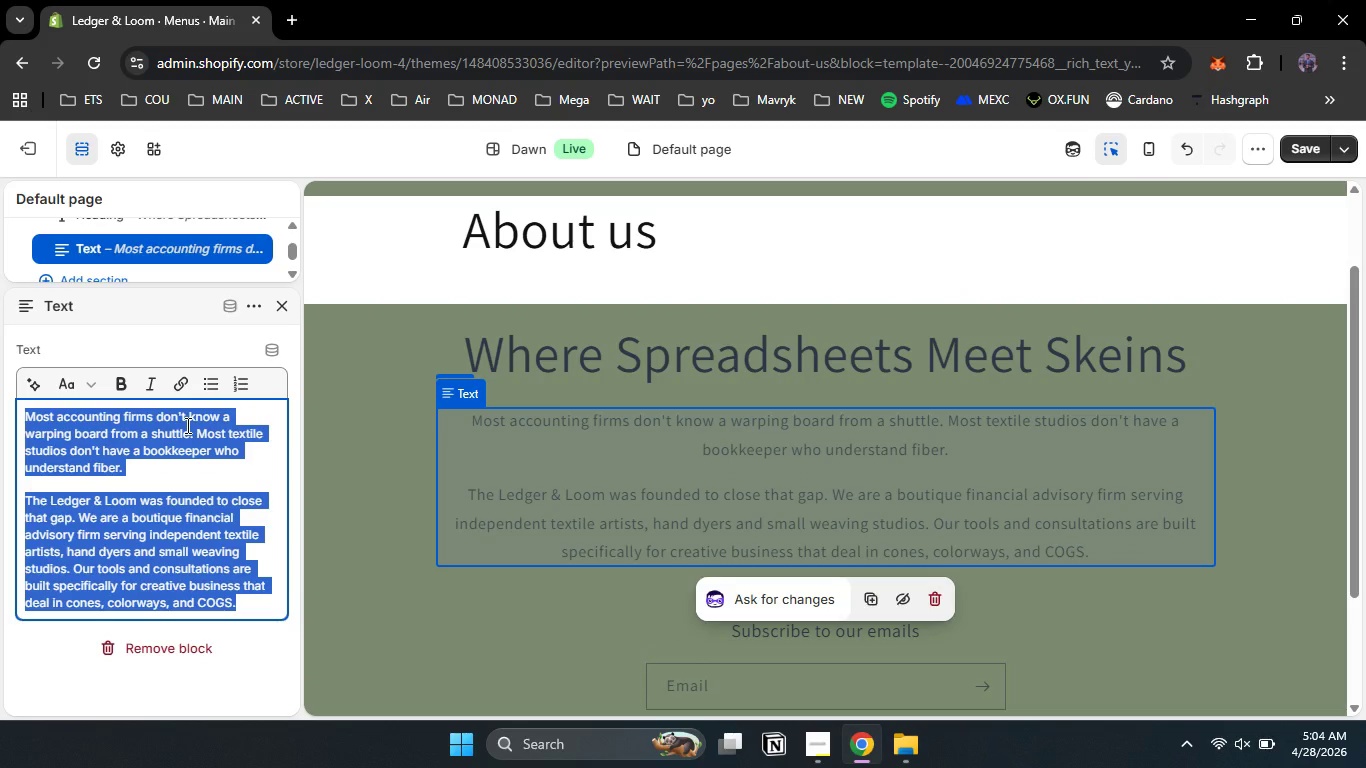 
wait(5.14)
 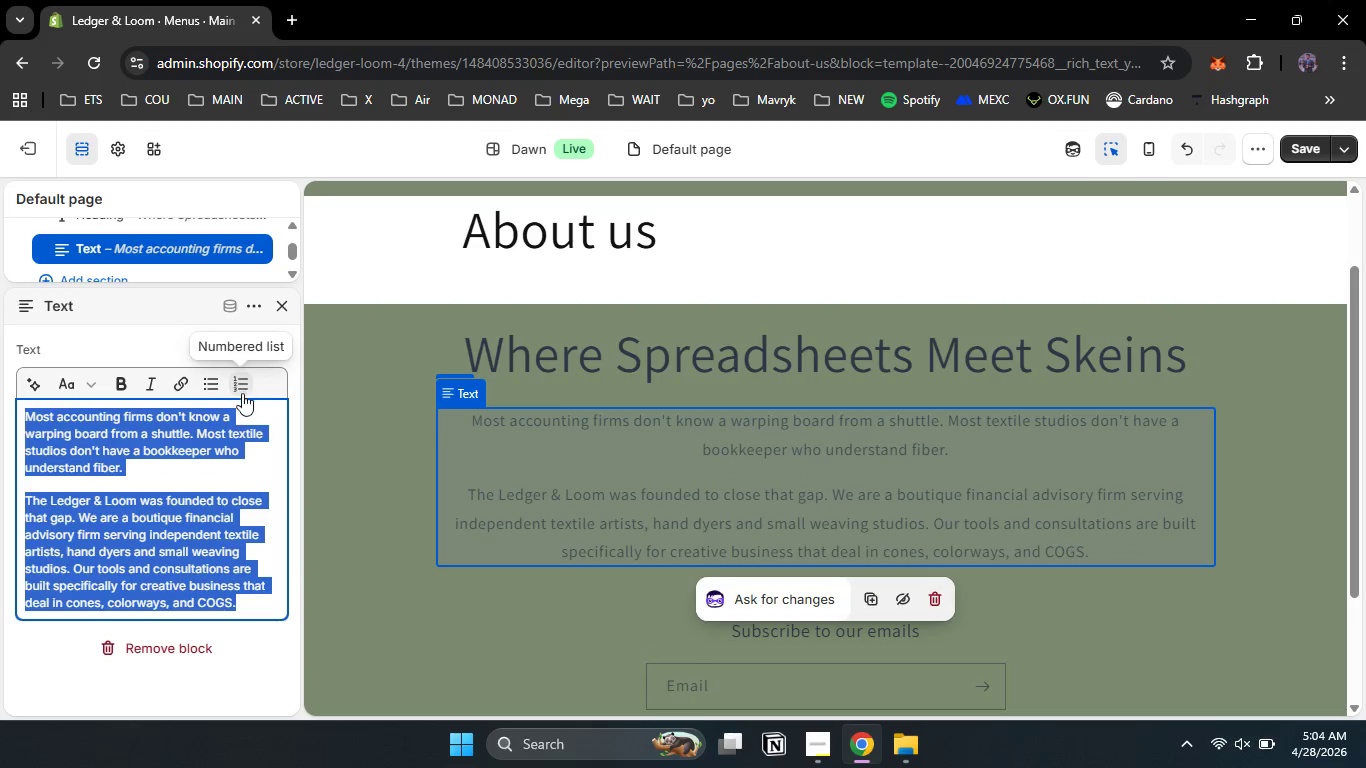 
left_click([275, 311])
 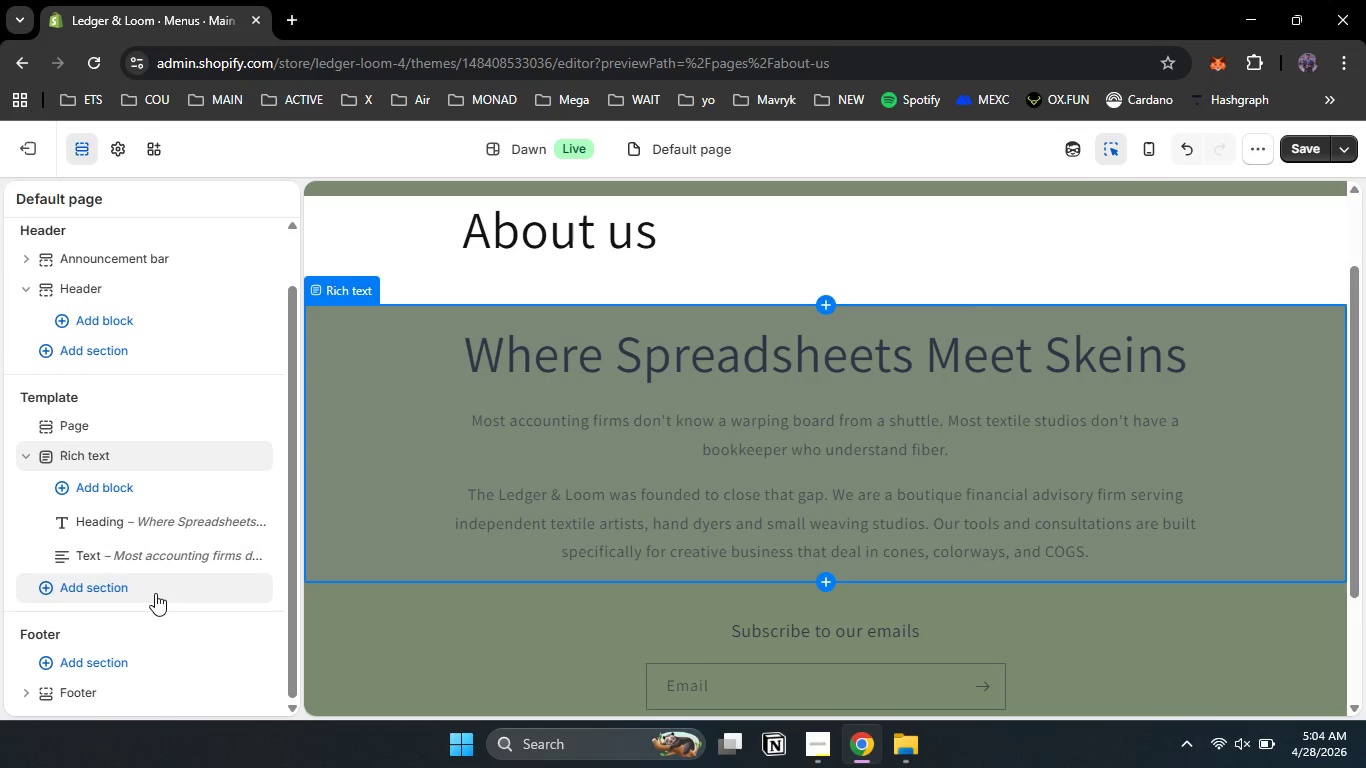 
left_click([155, 593])
 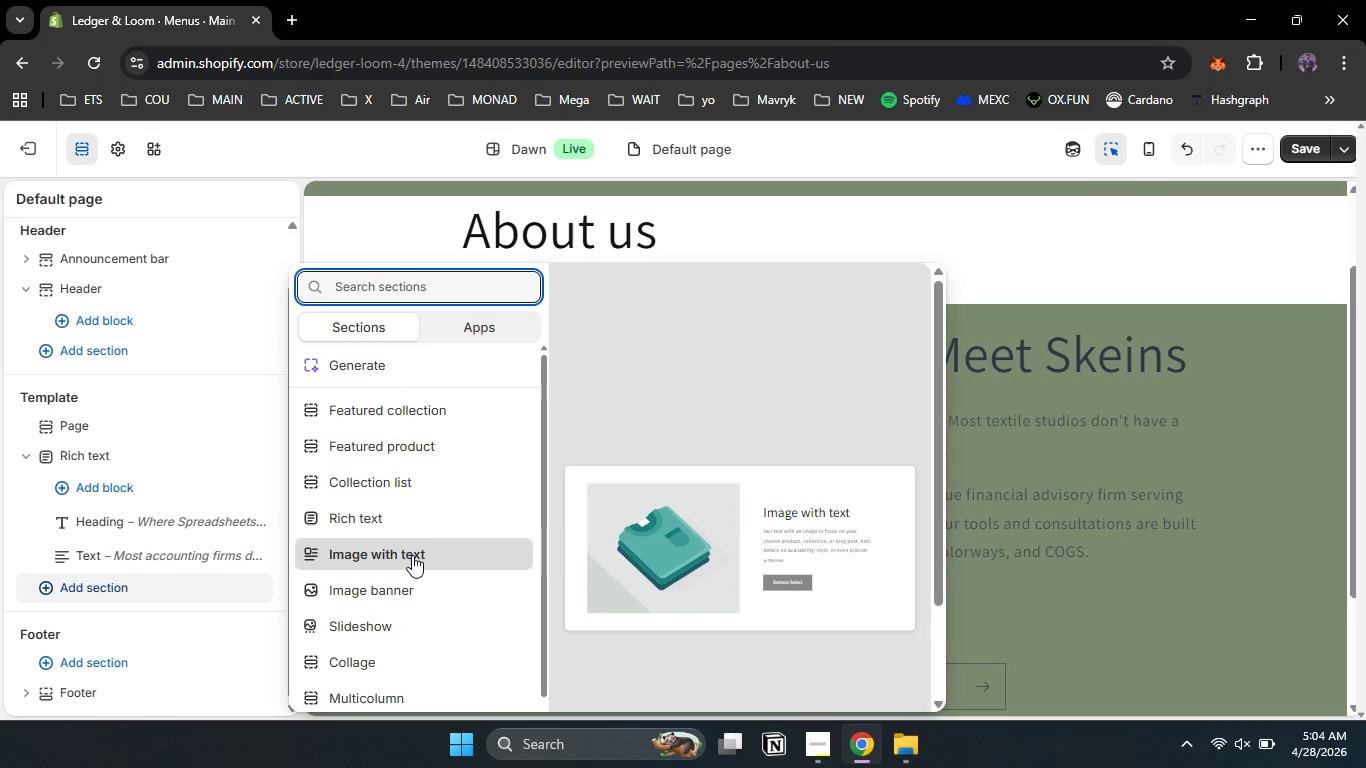 
wait(7.3)
 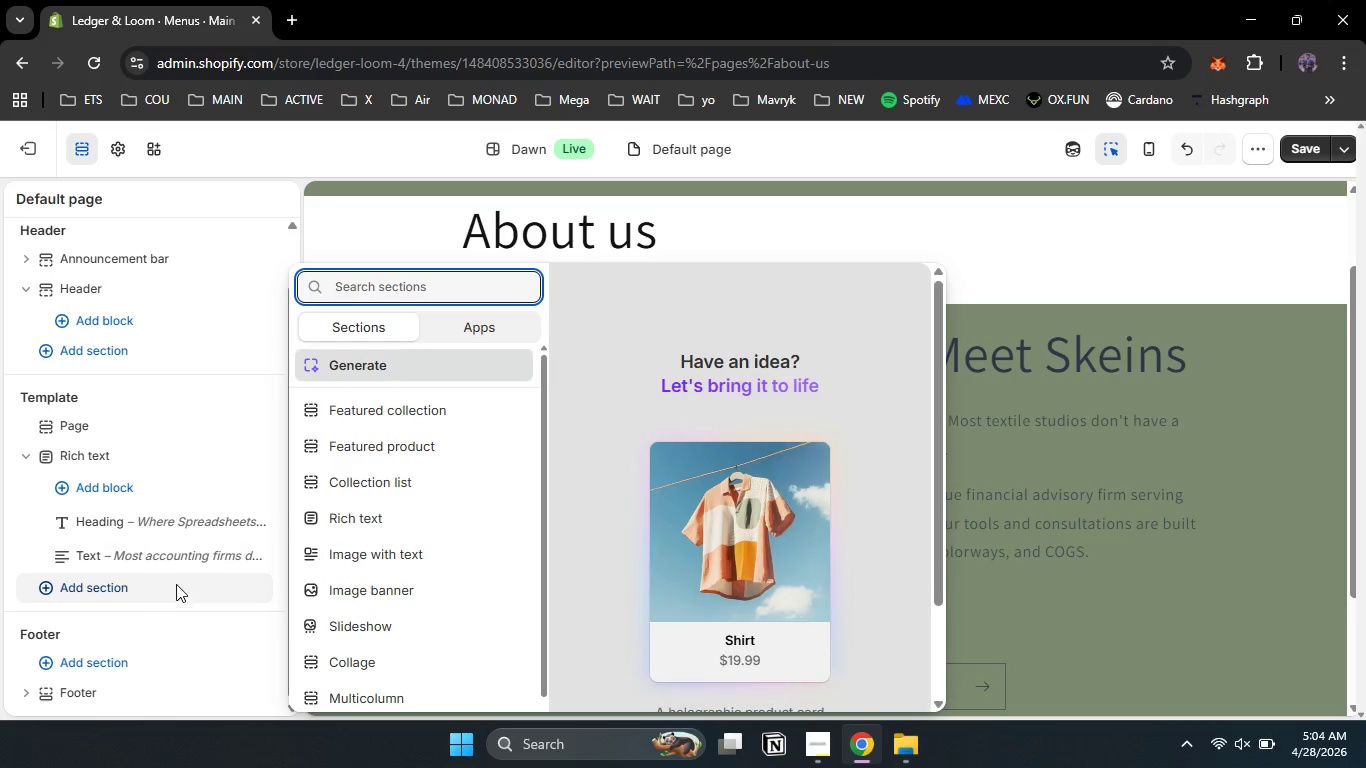 
left_click([412, 555])
 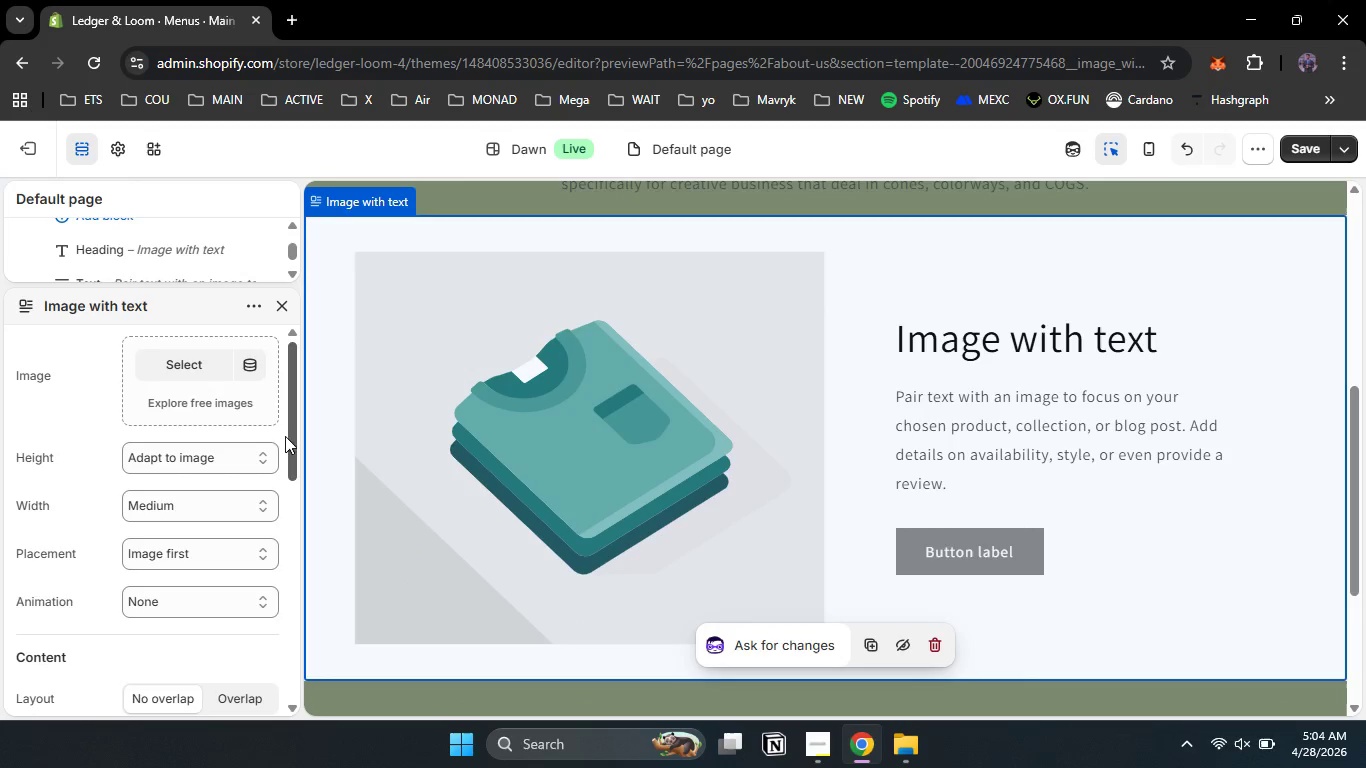 
wait(6.0)
 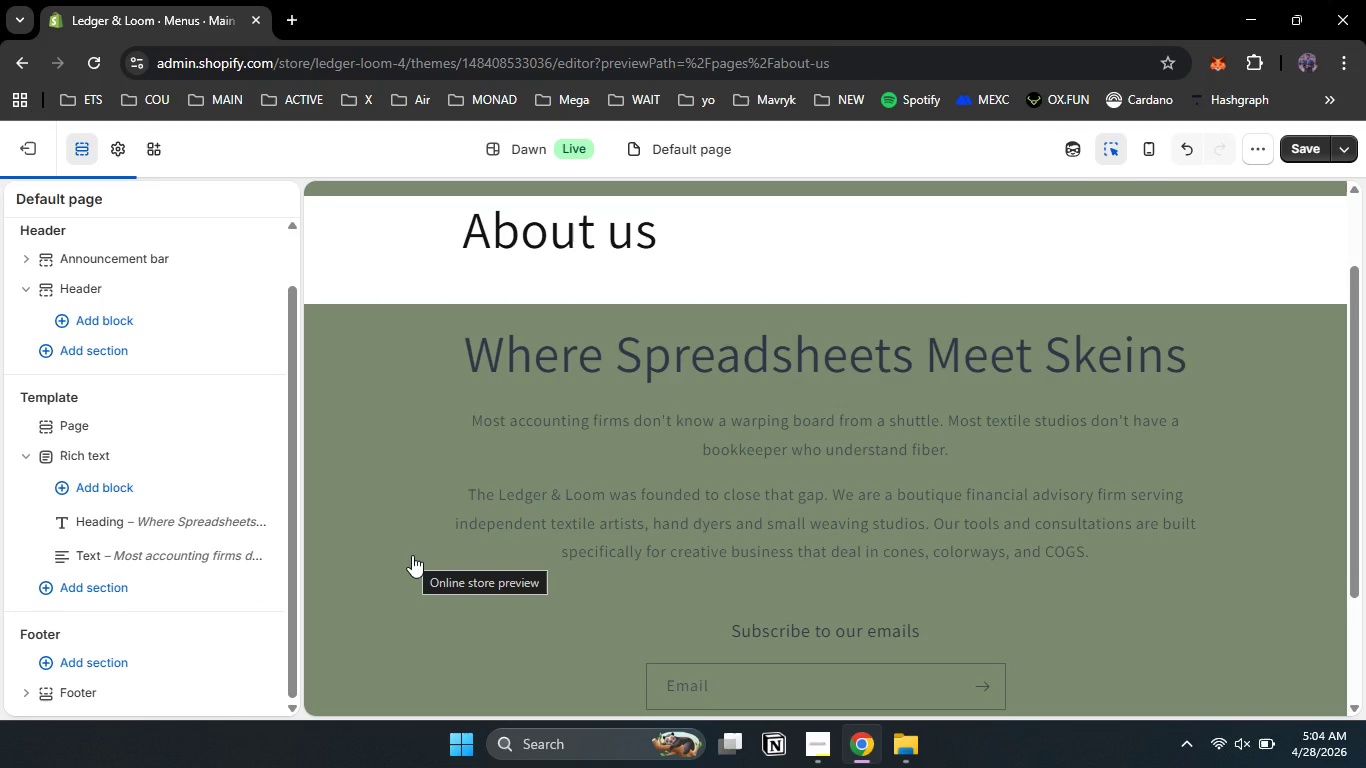 
left_click_drag(start_coordinate=[292, 455], to_coordinate=[290, 598])
 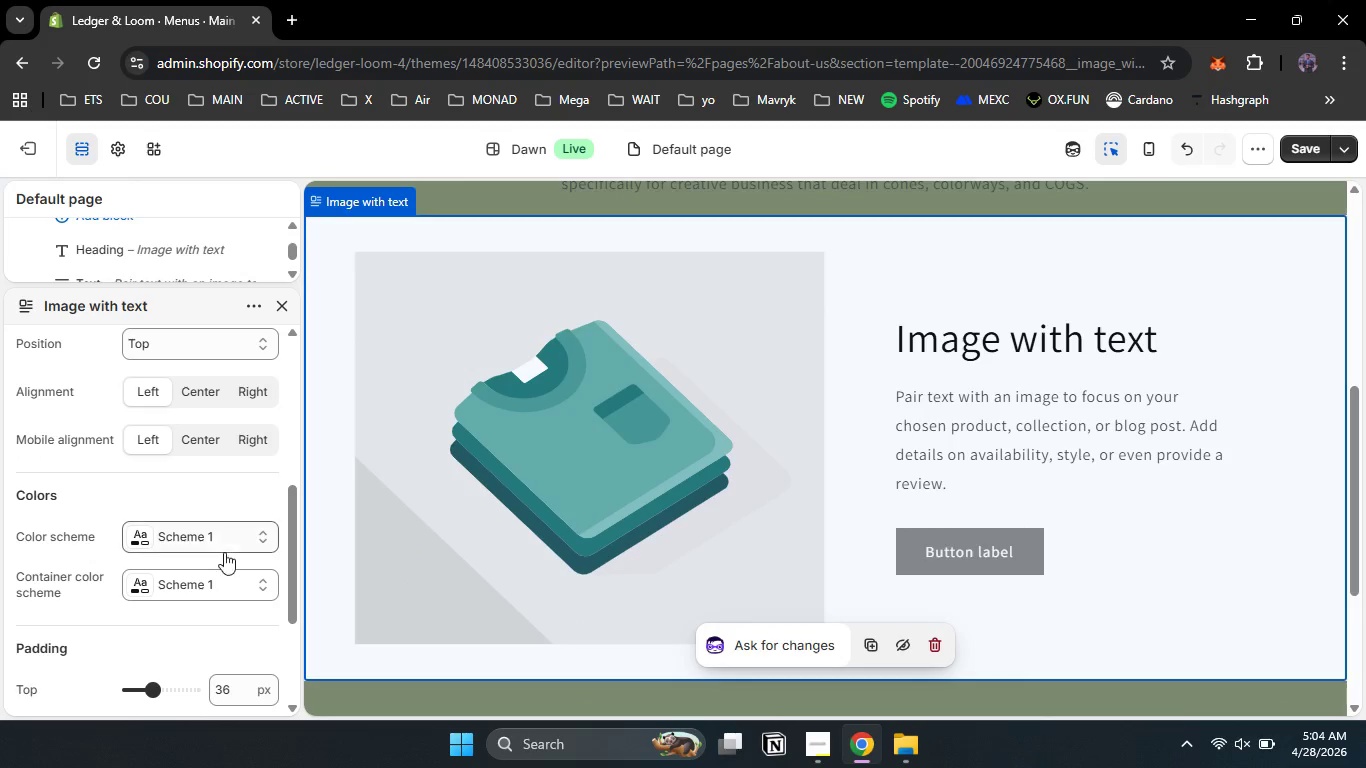 
left_click([222, 550])
 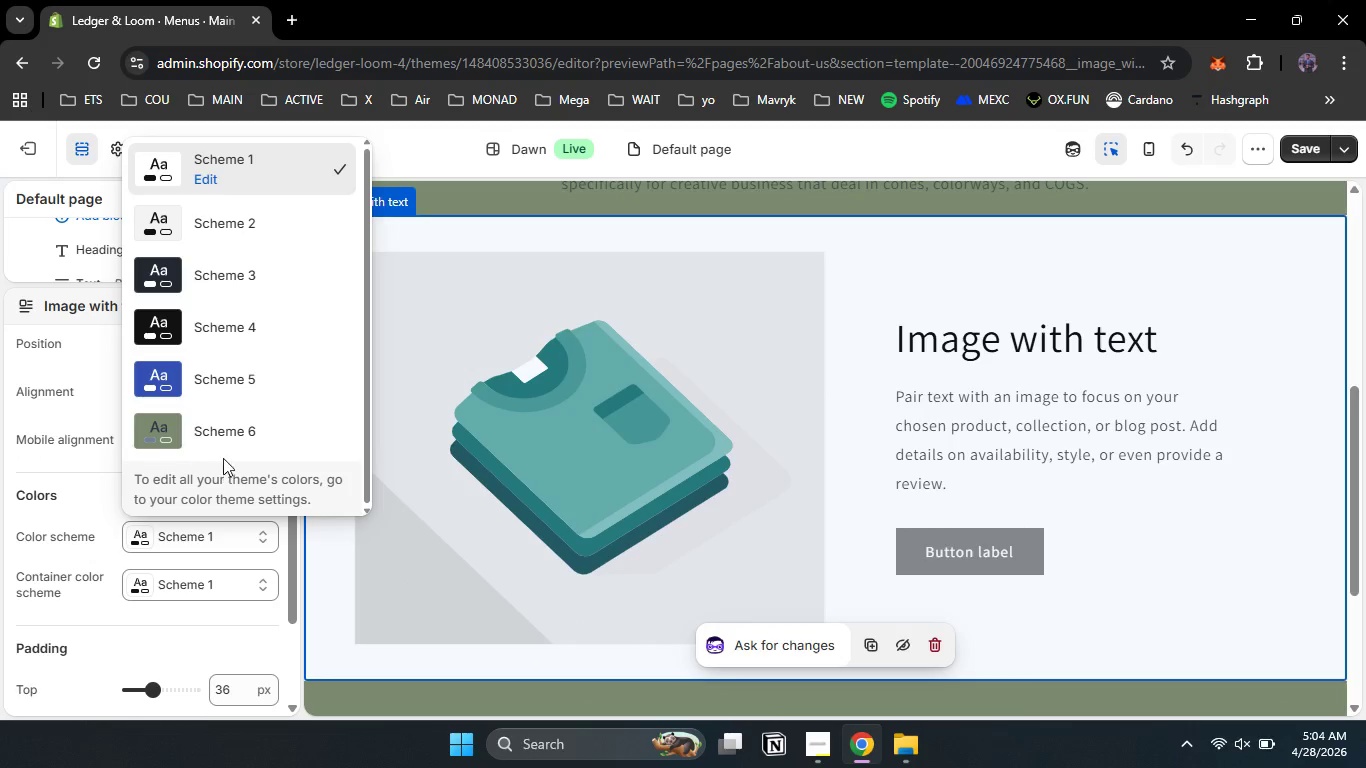 
left_click([223, 438])
 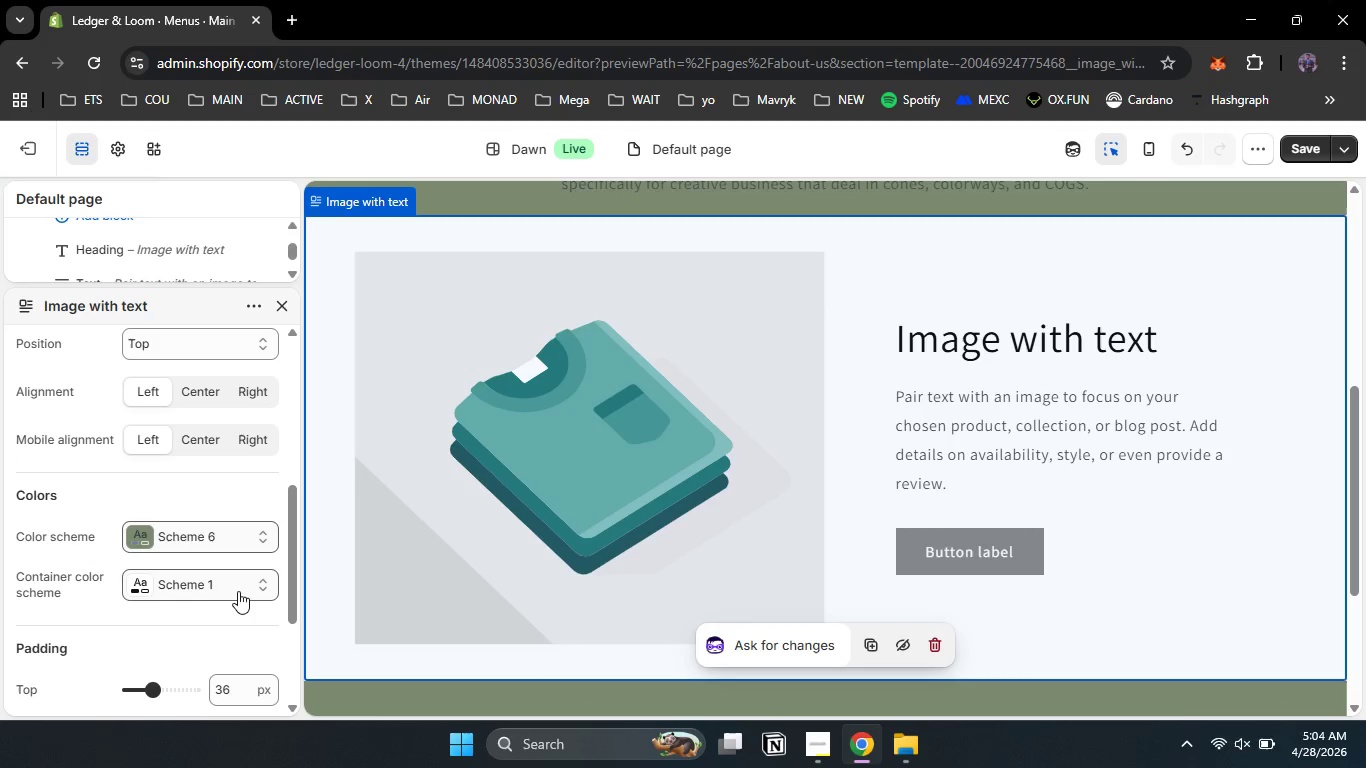 
left_click([240, 592])
 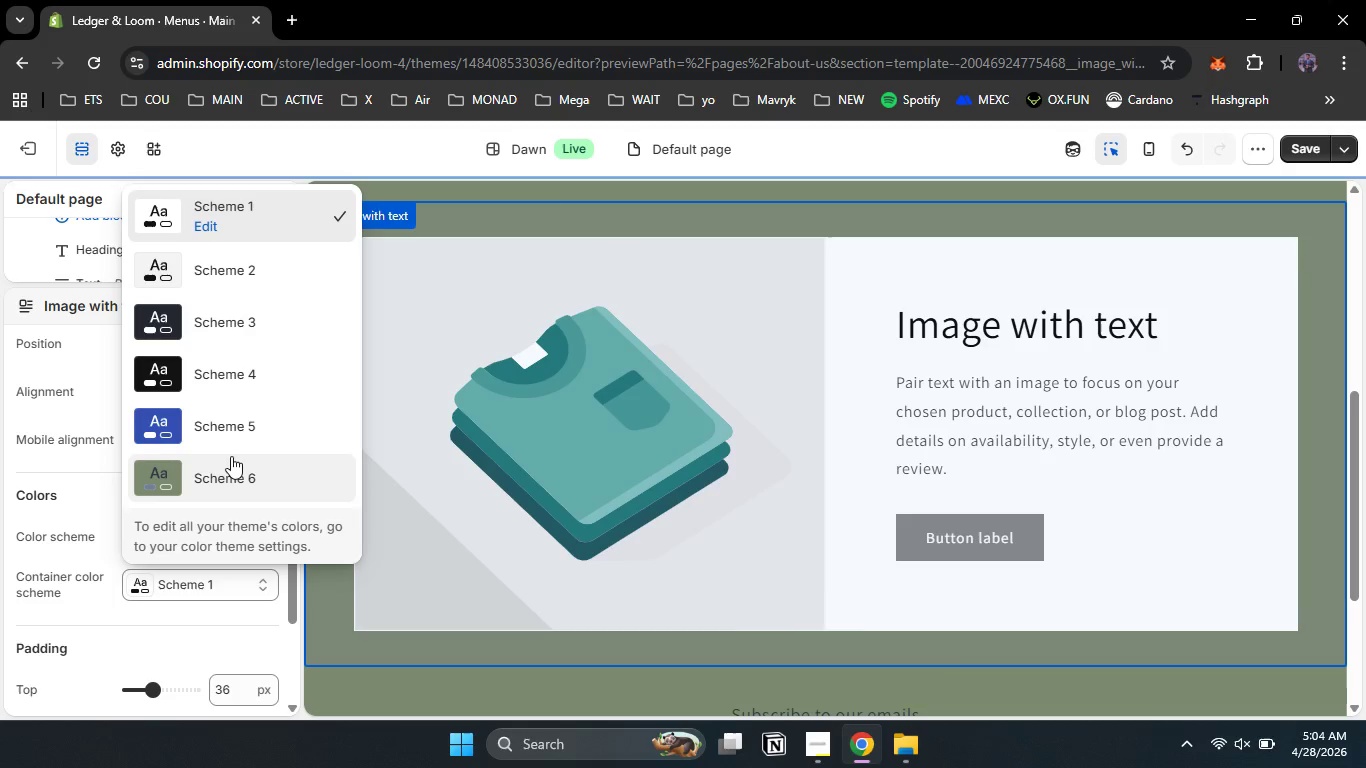 
left_click([227, 471])
 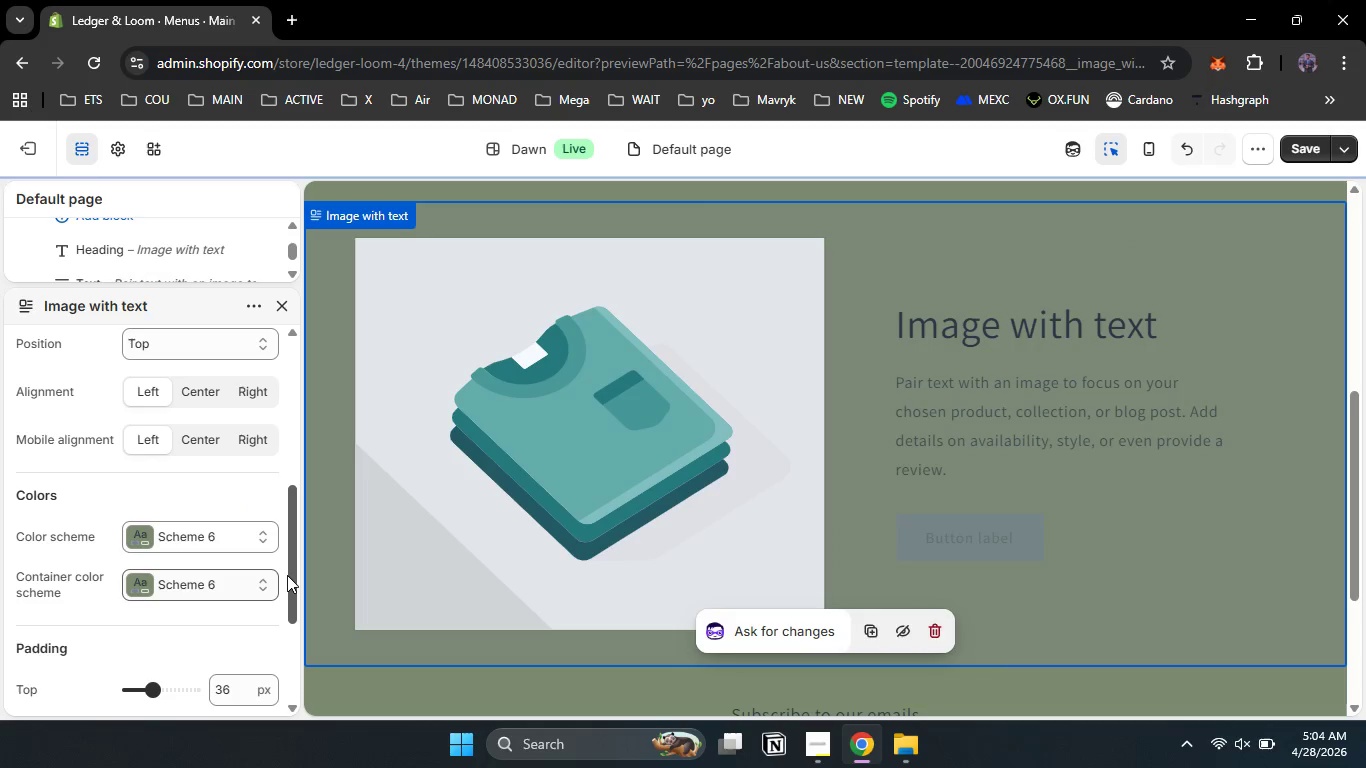 
left_click_drag(start_coordinate=[292, 582], to_coordinate=[294, 396])
 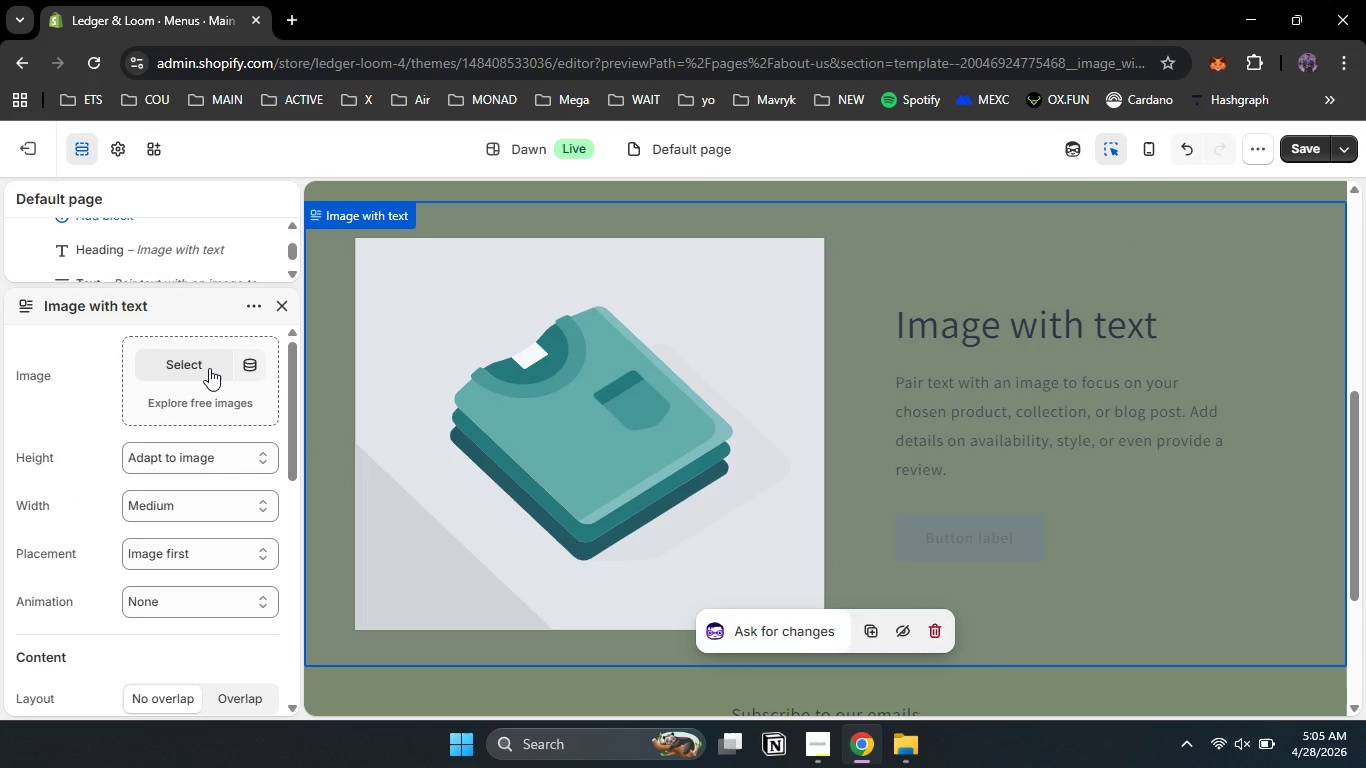 
left_click([209, 368])
 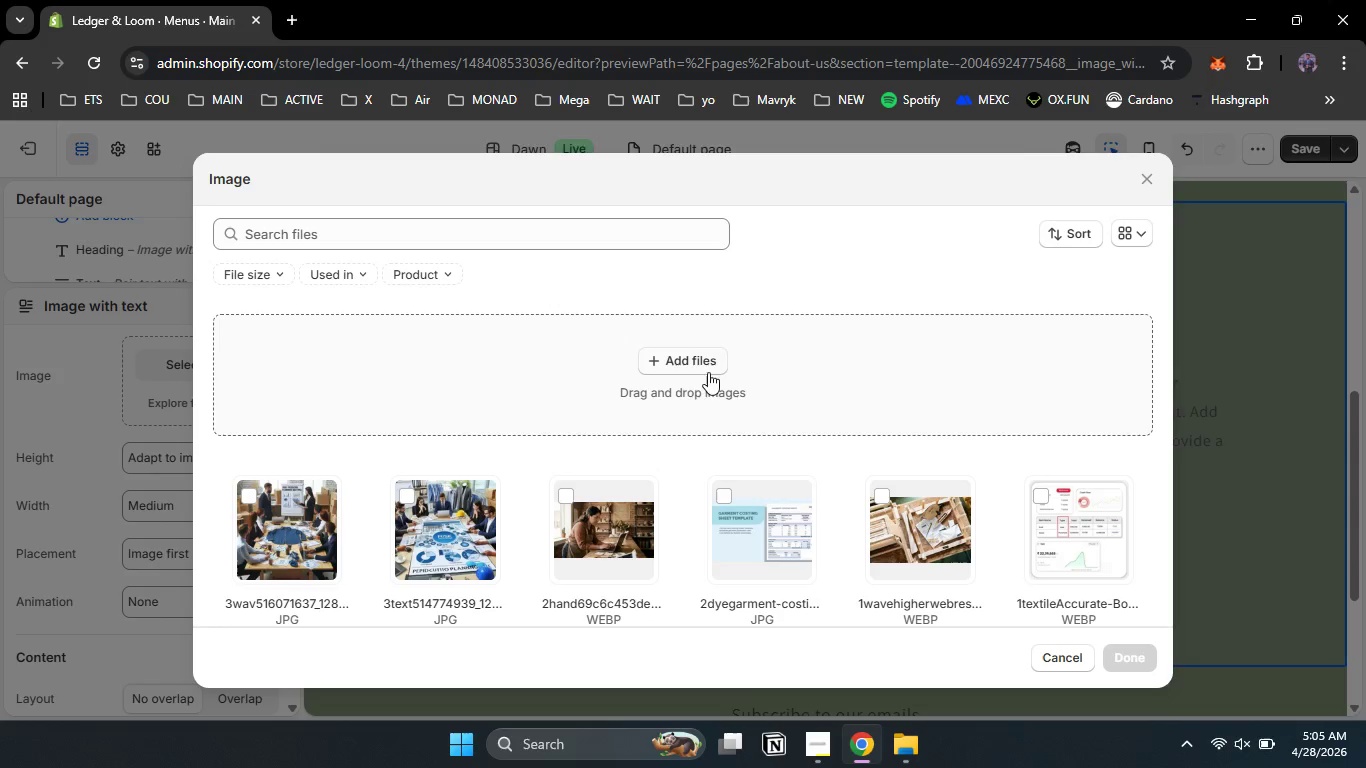 
left_click([698, 361])
 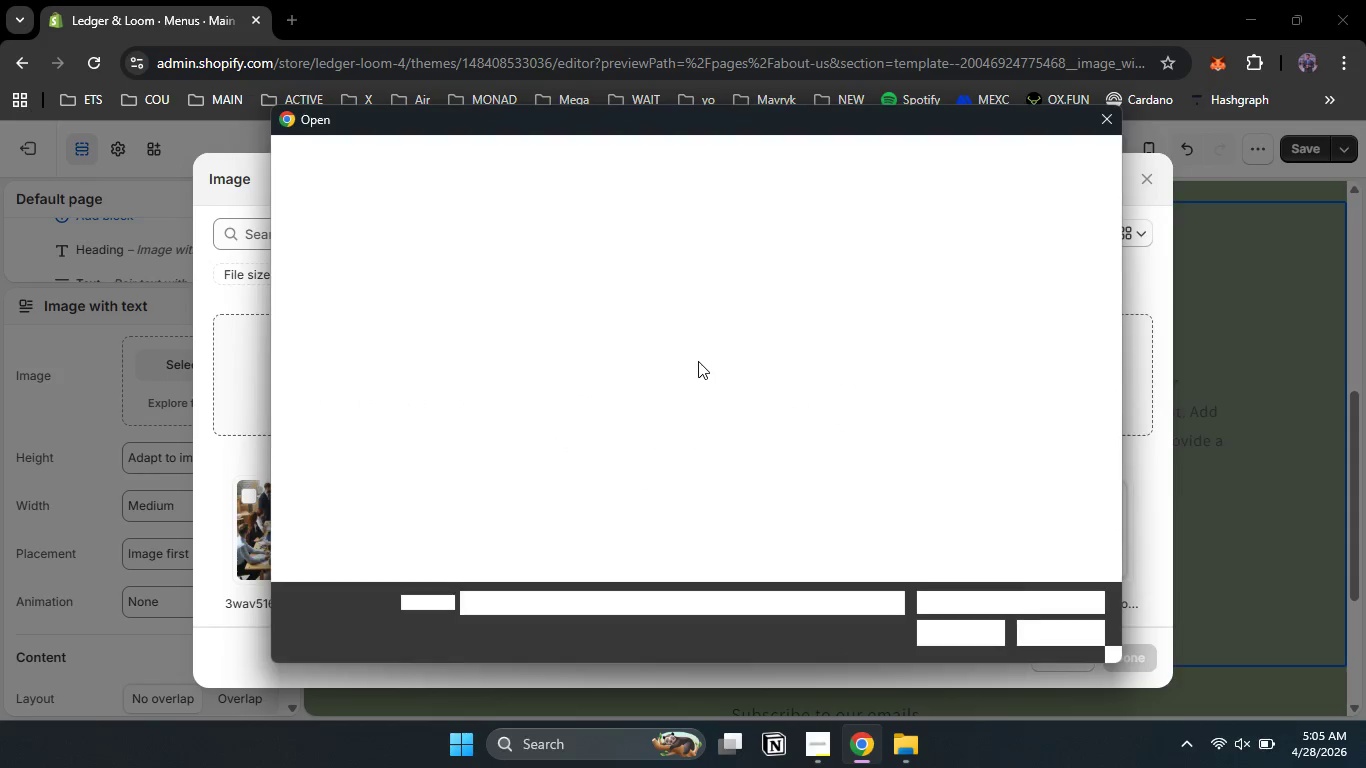 
wait(9.92)
 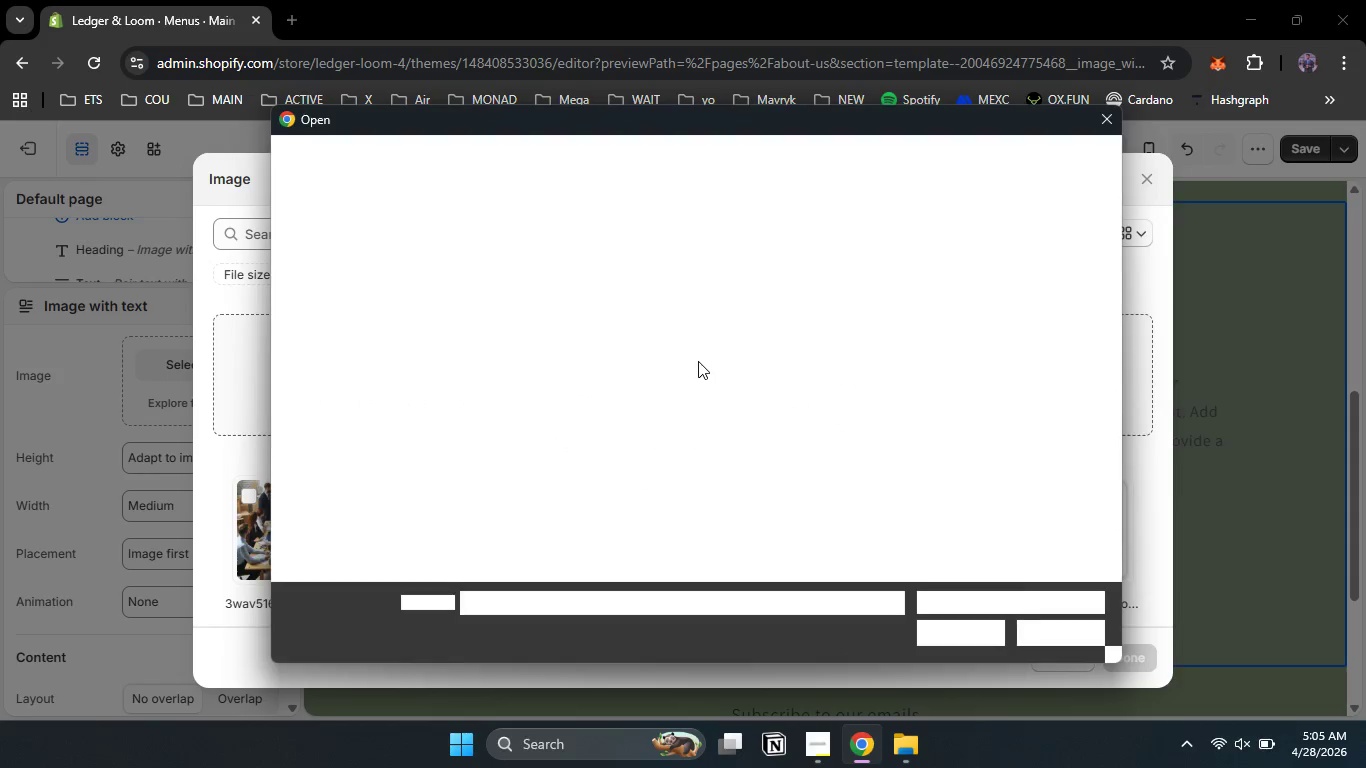 
left_click_drag(start_coordinate=[263, 656], to_coordinate=[0, 662])
 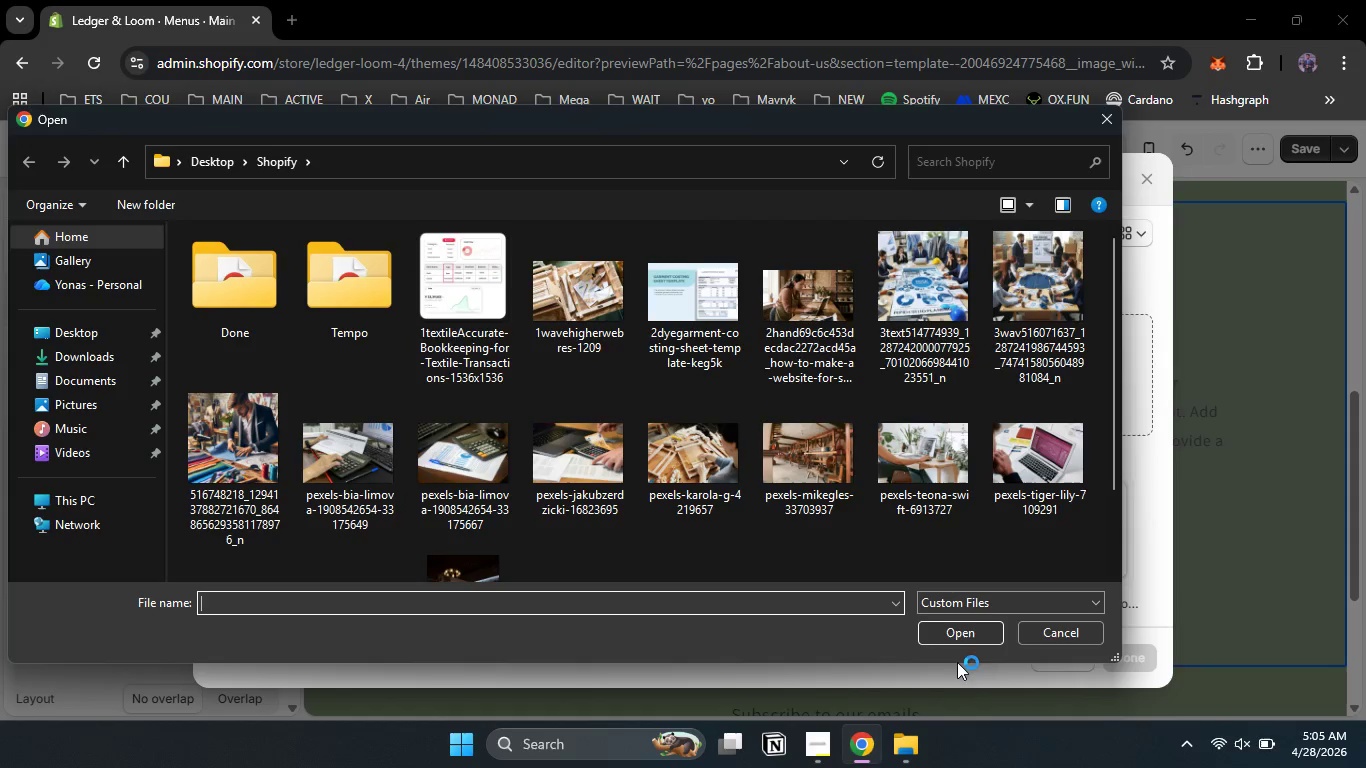 
left_click_drag(start_coordinate=[957, 663], to_coordinate=[966, 719])
 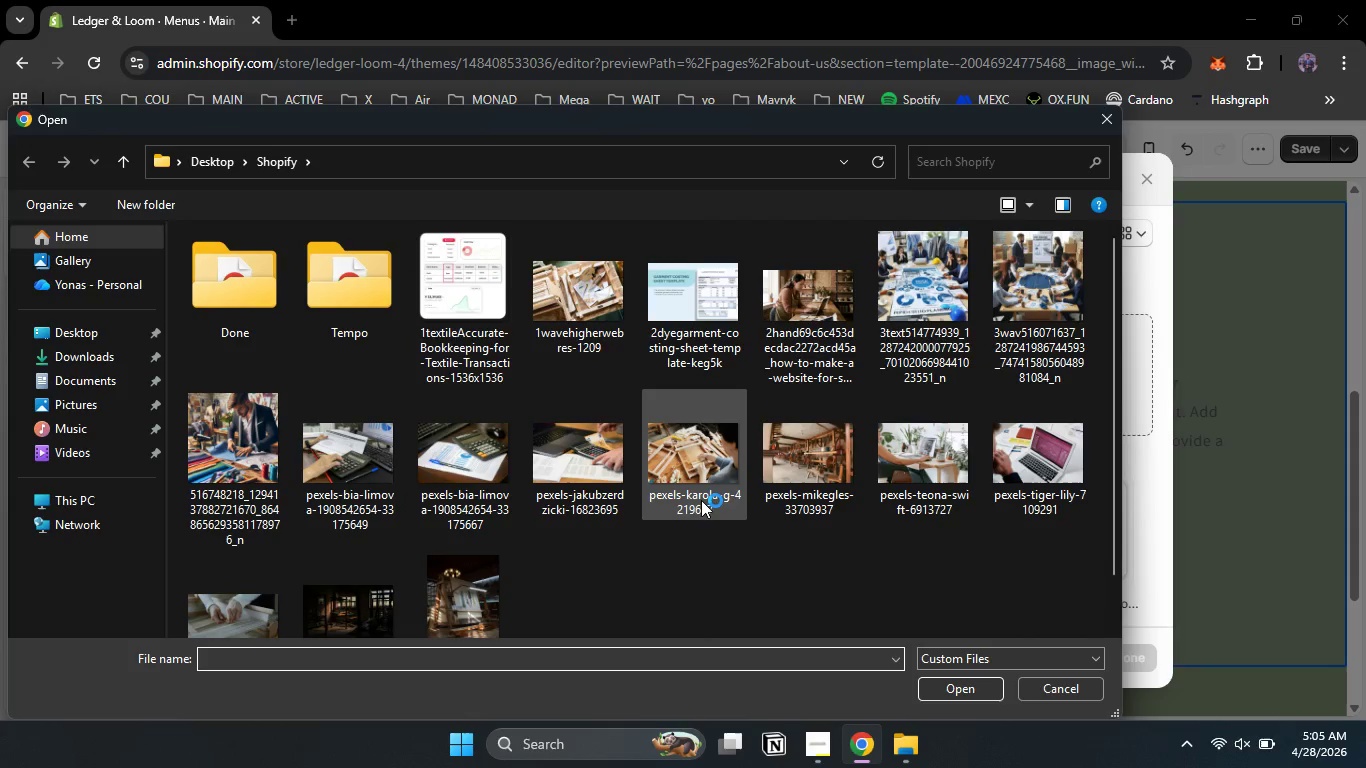 
left_click([700, 499])
 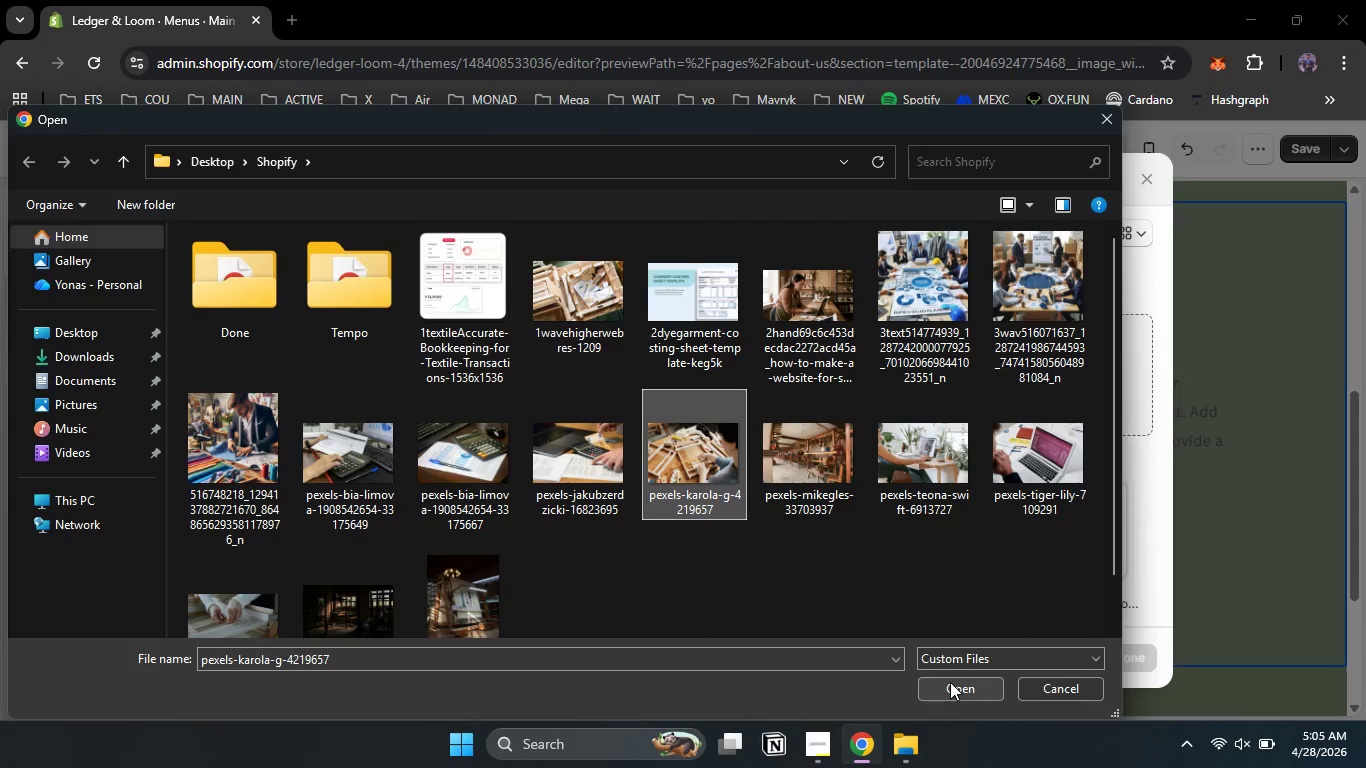 
wait(5.08)
 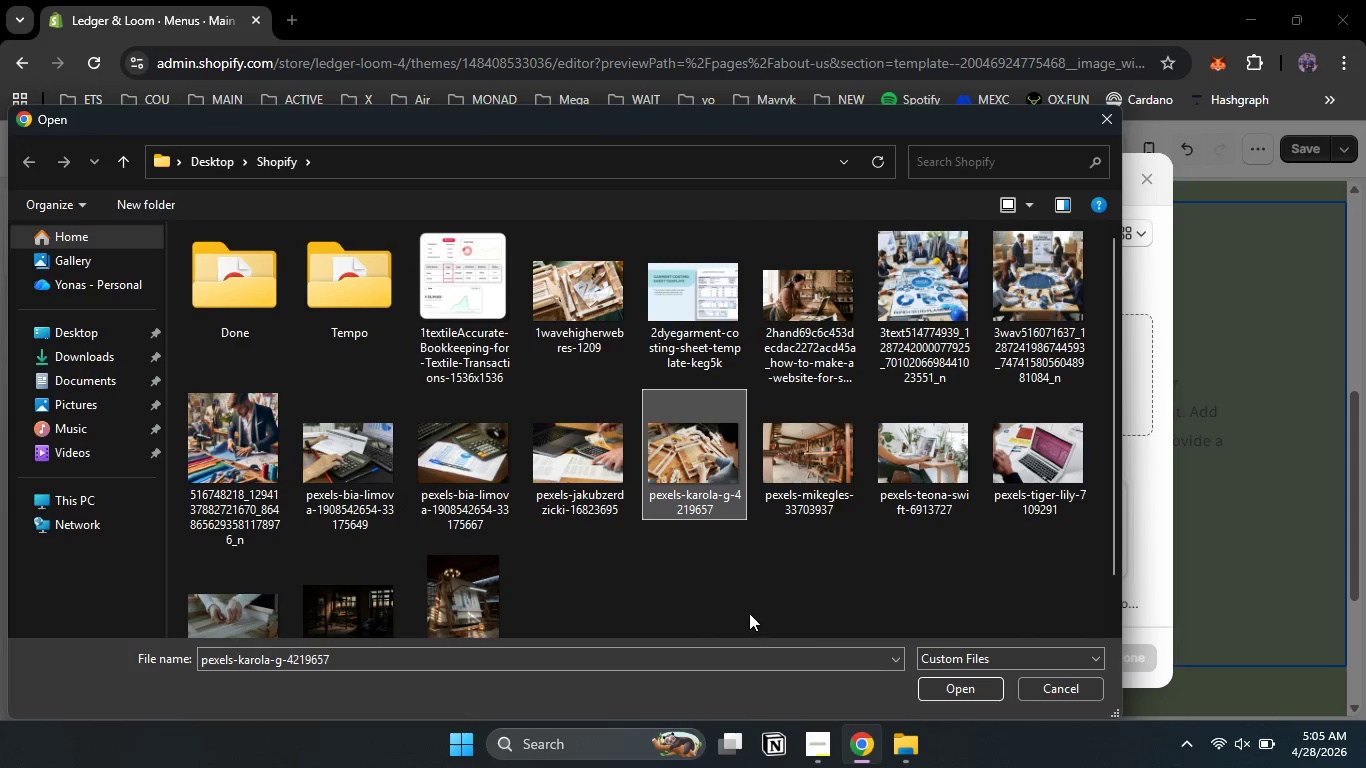 
left_click([950, 682])
 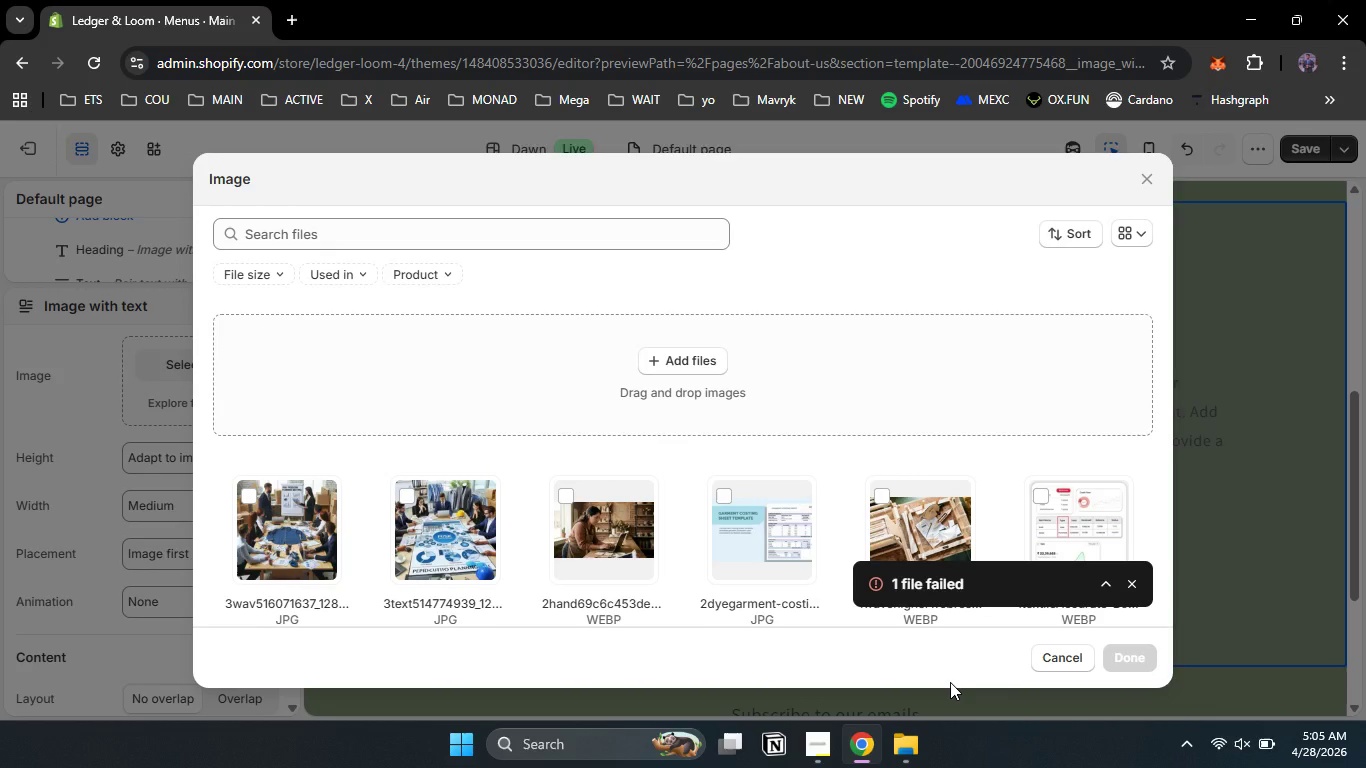 
wait(6.2)
 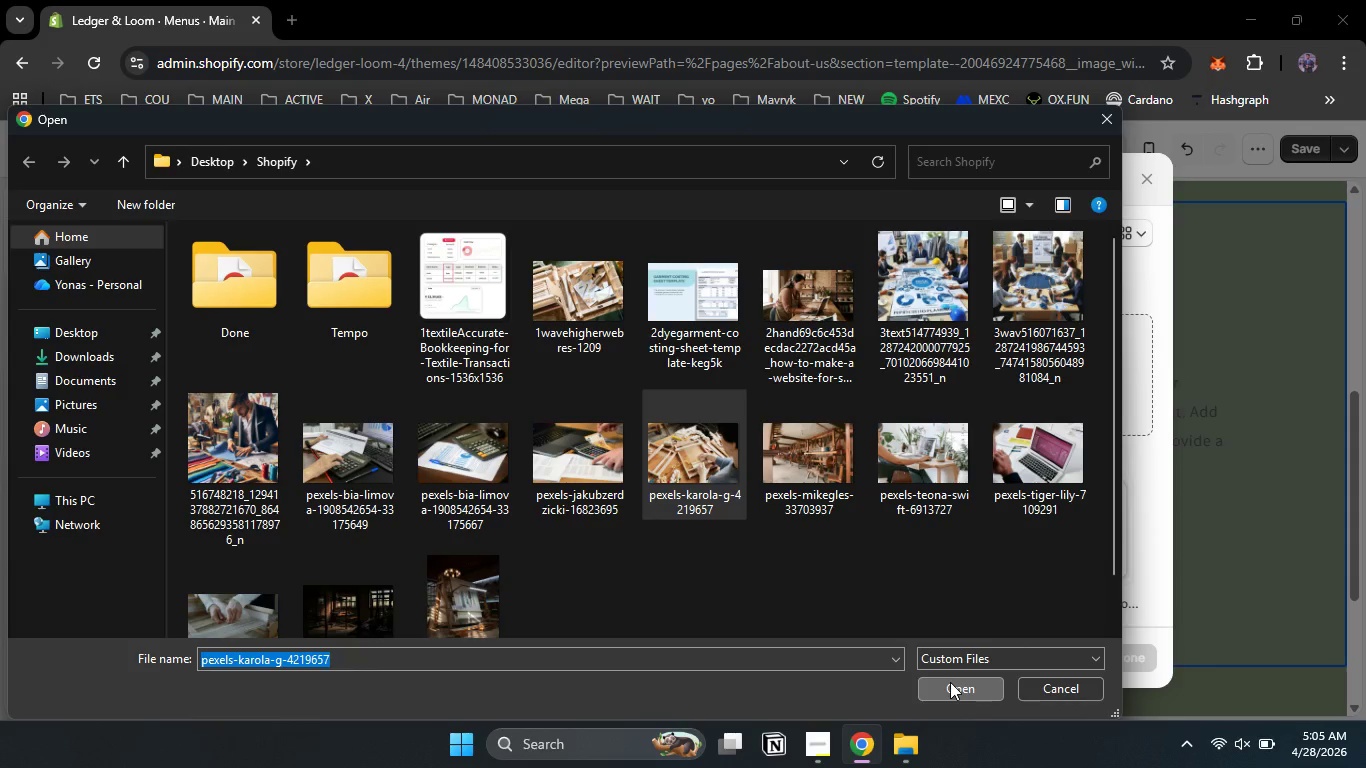 
left_click([711, 359])
 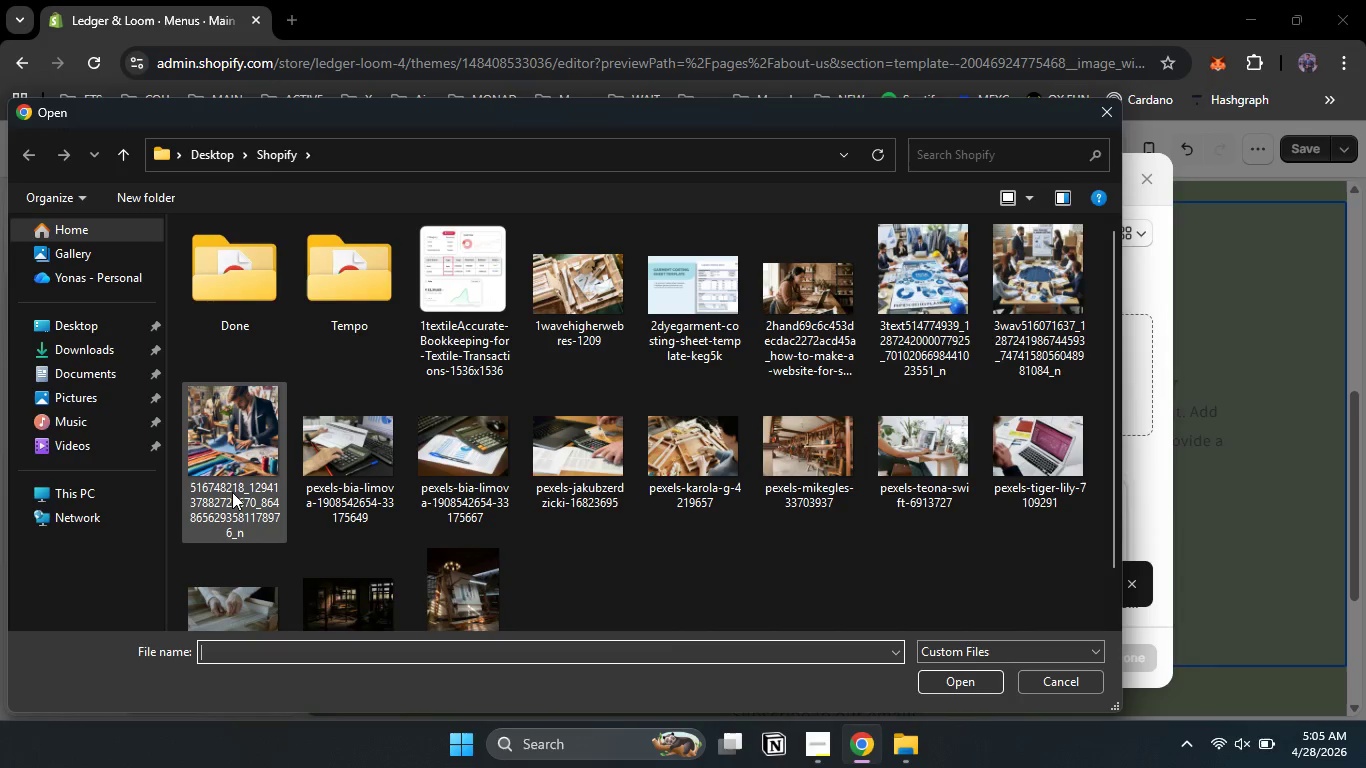 
wait(12.45)
 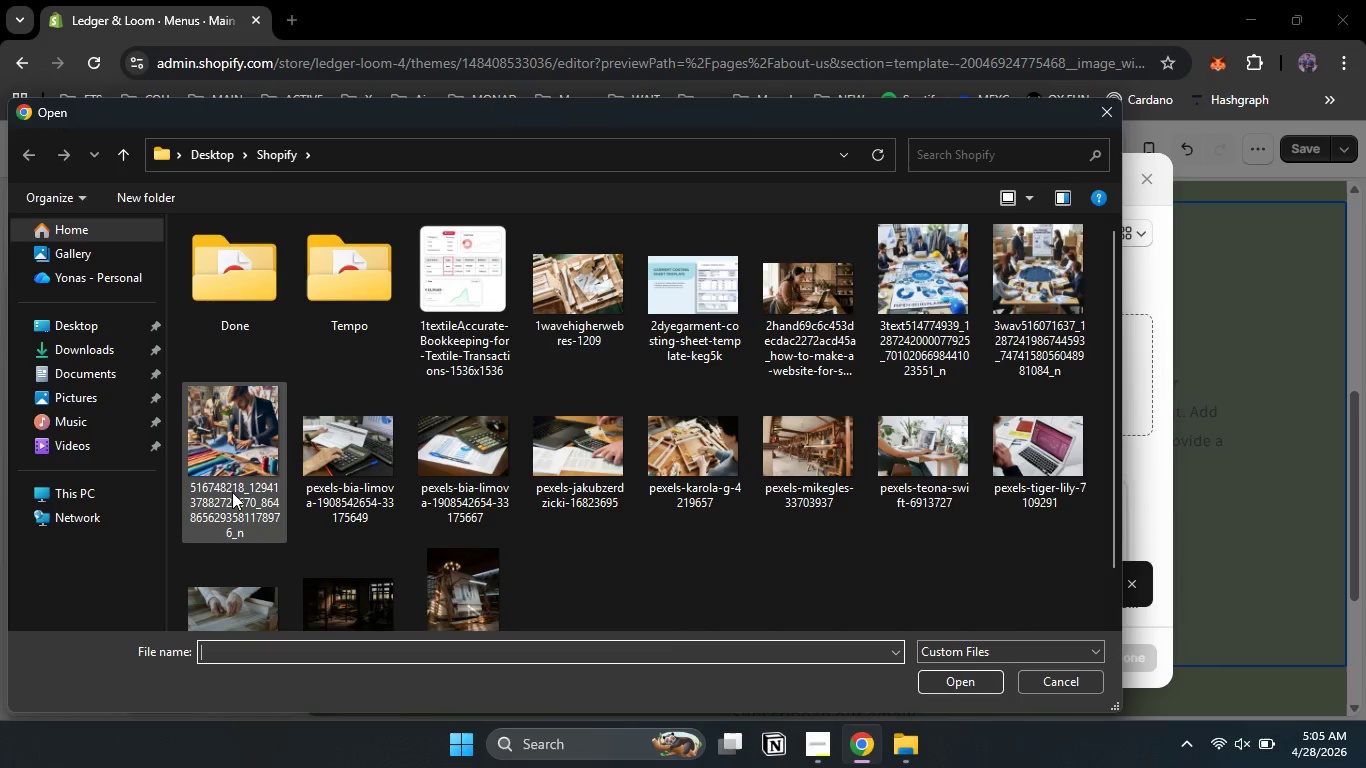 
left_click([231, 474])
 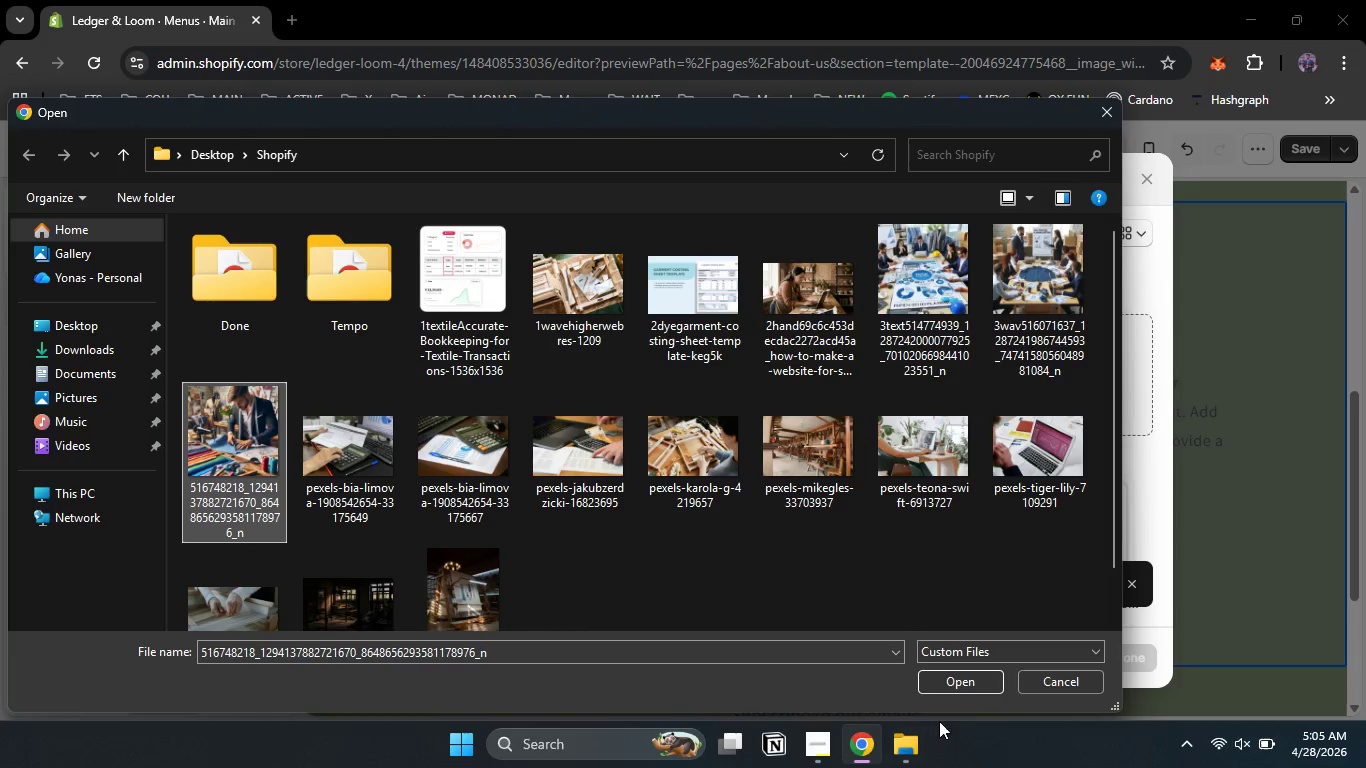 
left_click([945, 682])
 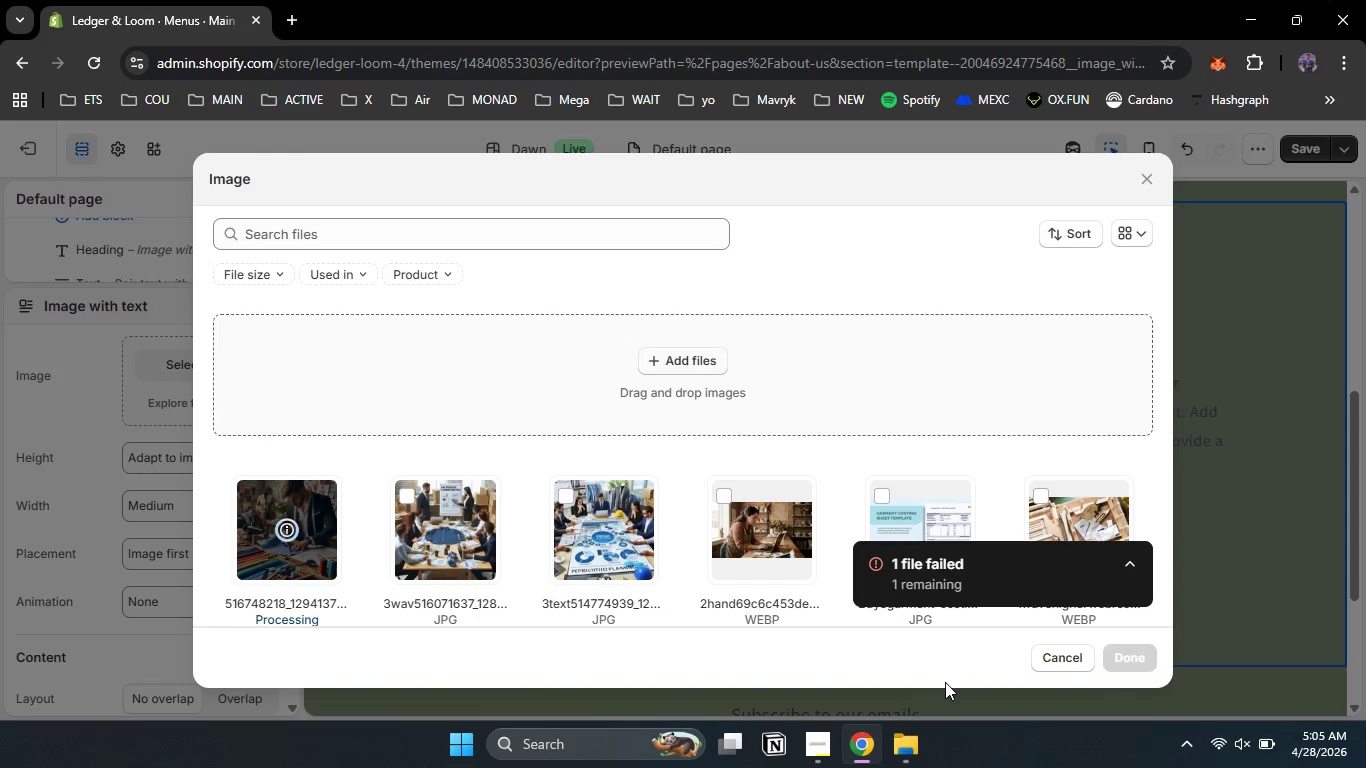 
wait(11.7)
 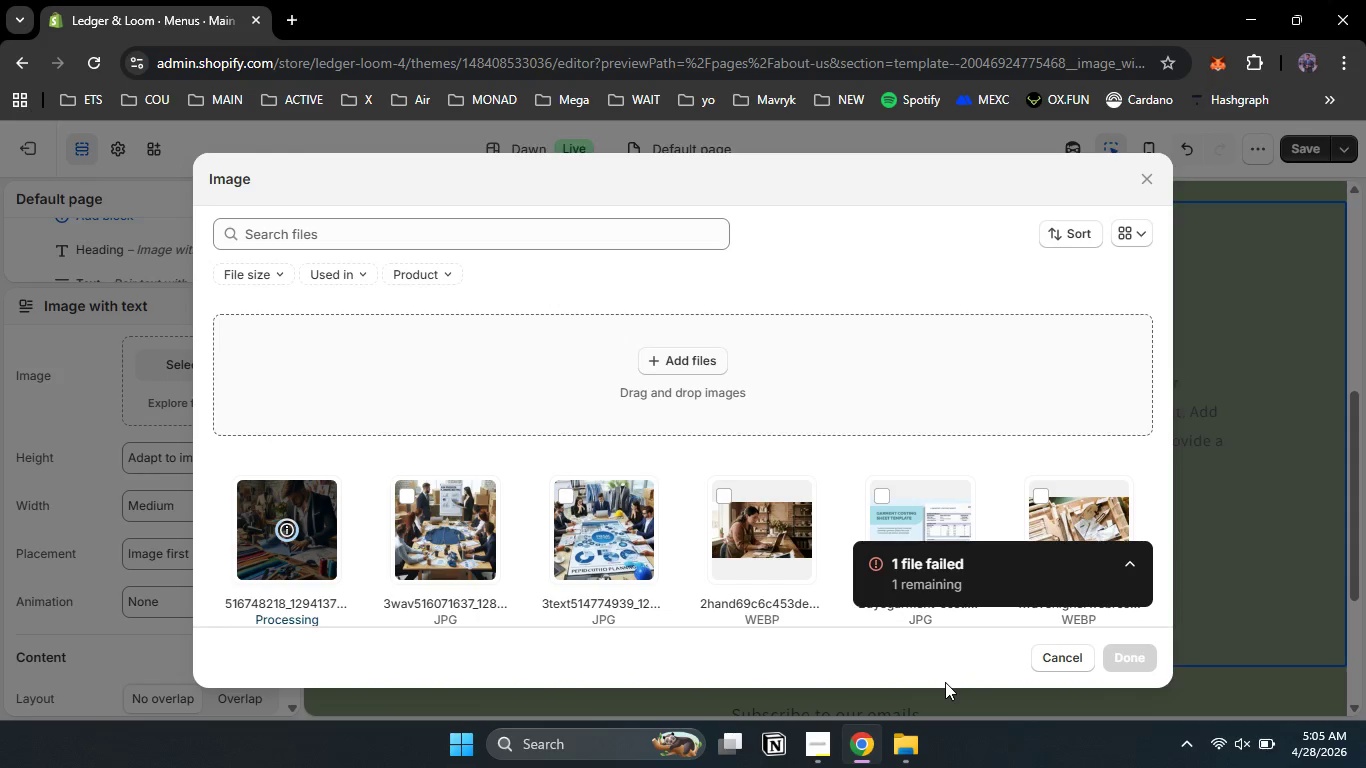 
left_click([1136, 662])
 